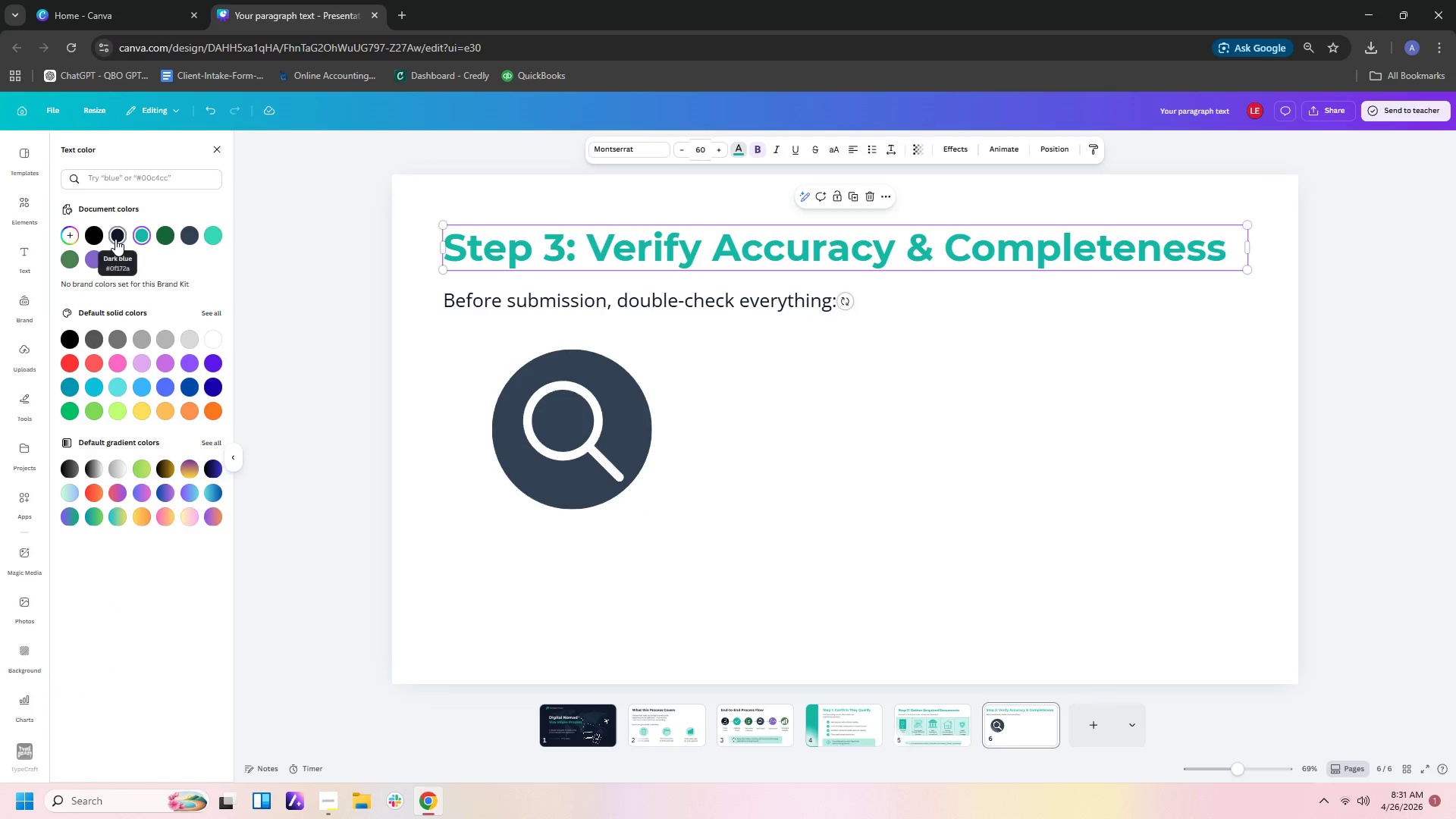 
left_click([115, 239])
 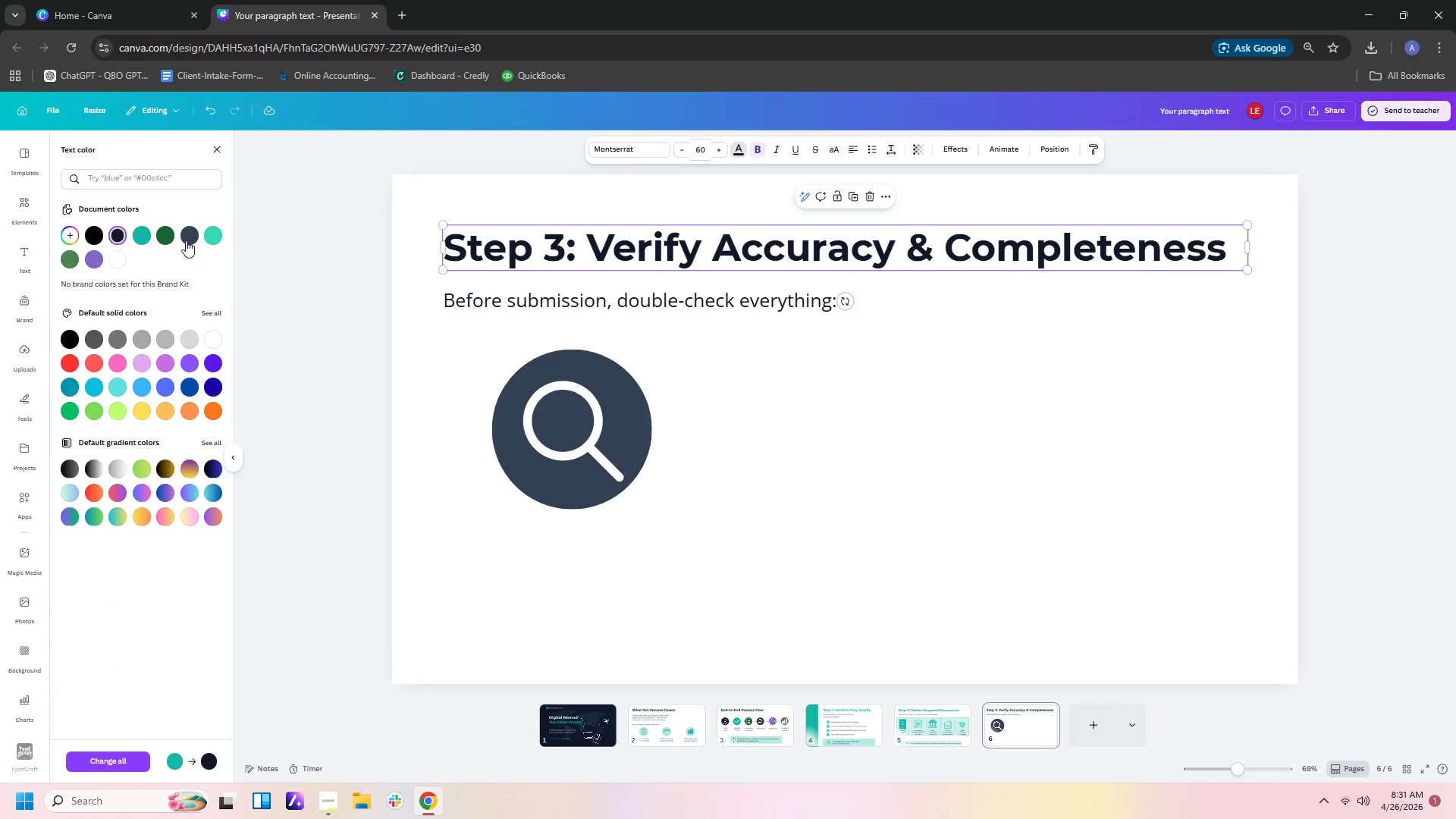 
left_click([190, 240])
 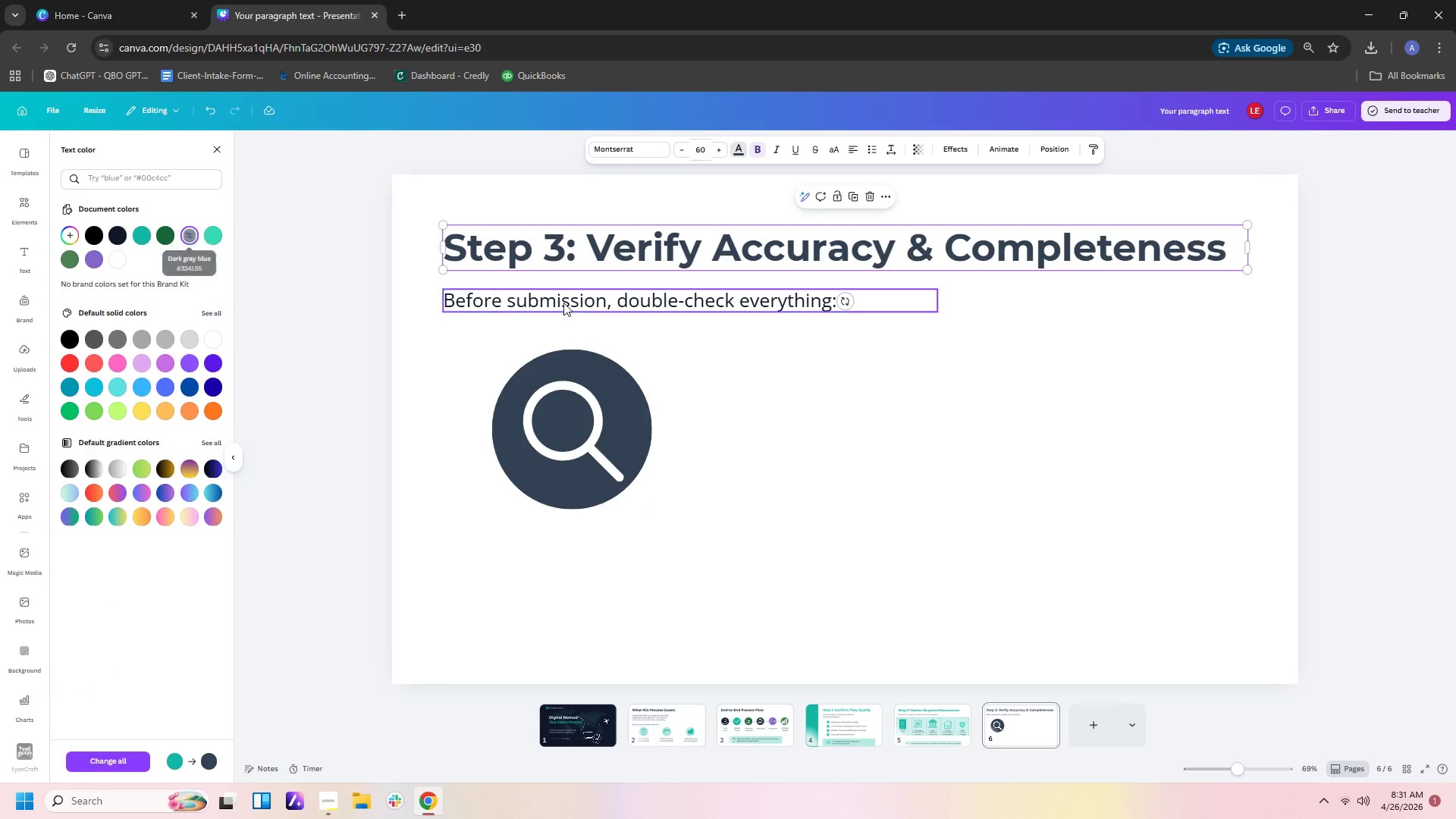 
left_click([586, 309])
 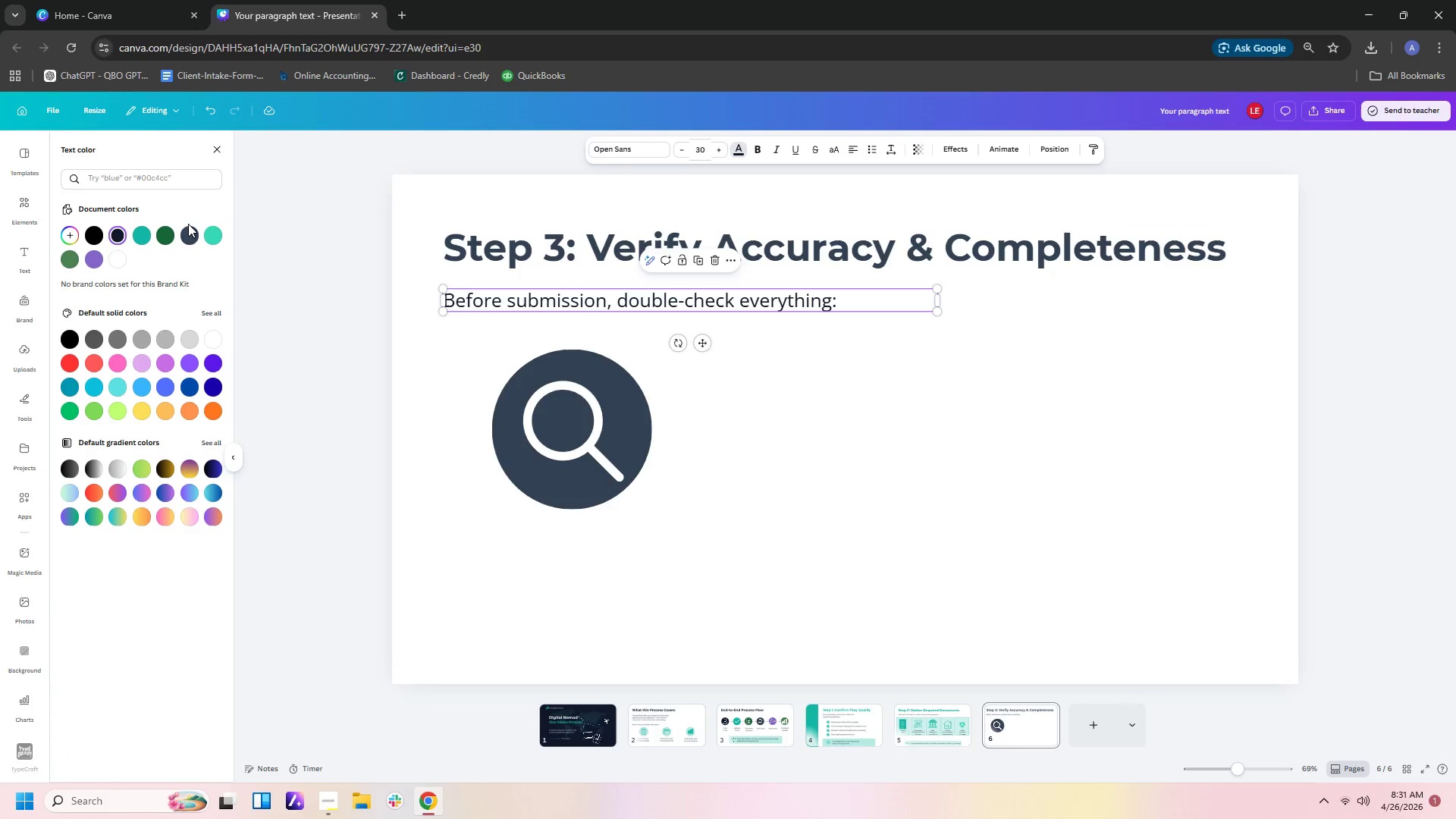 
double_click([188, 229])
 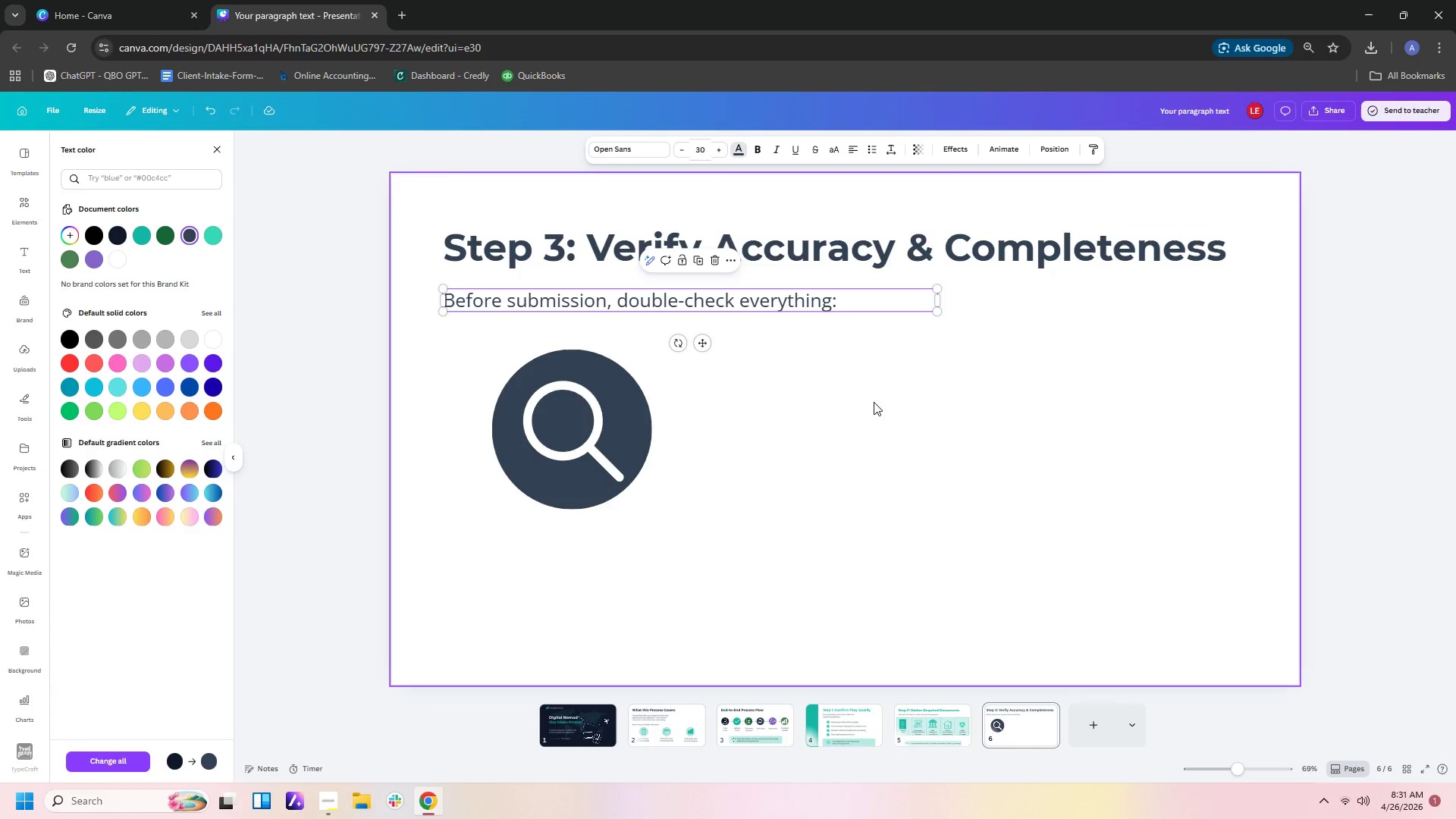 
left_click([880, 409])
 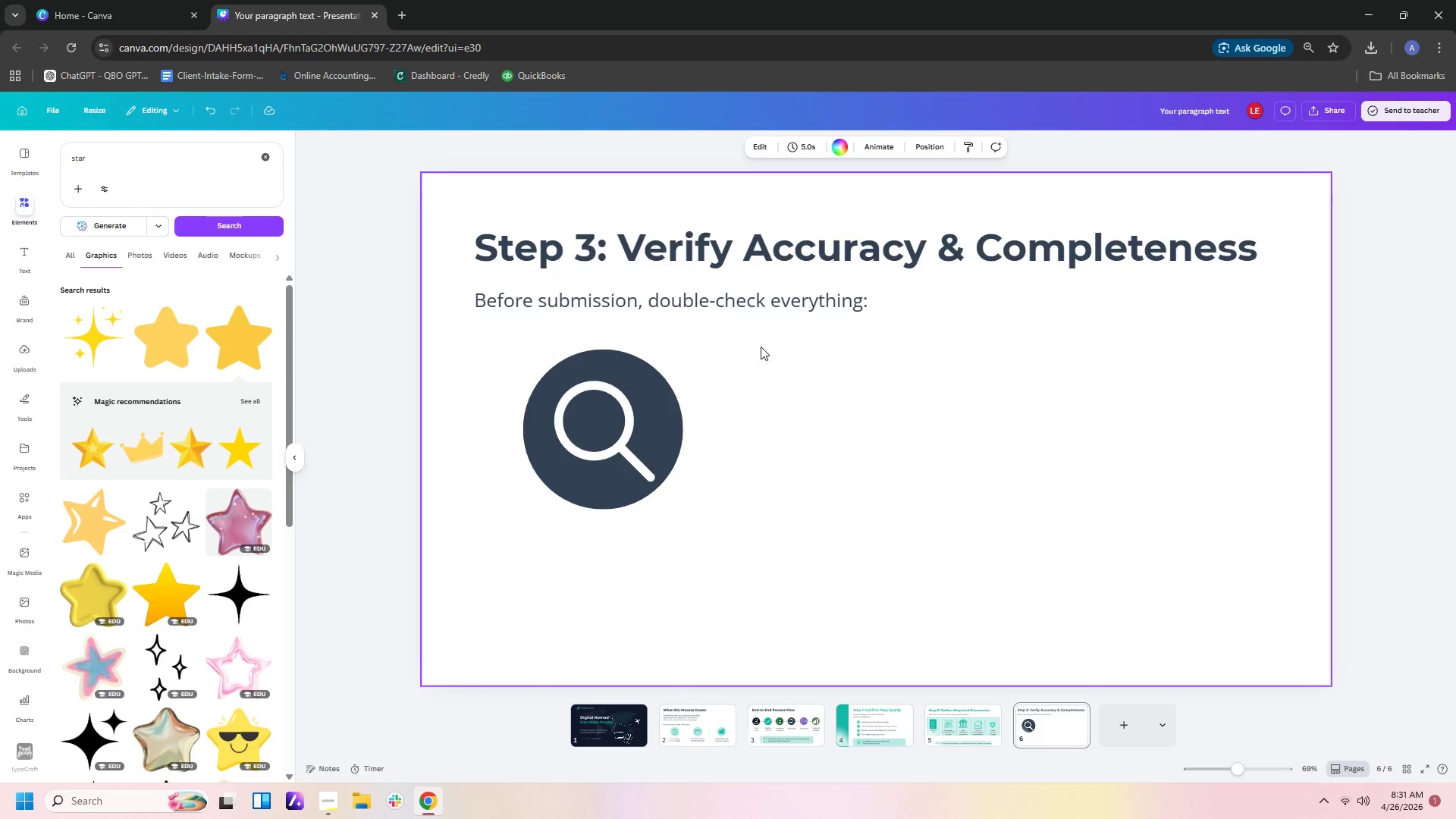 
left_click([761, 307])
 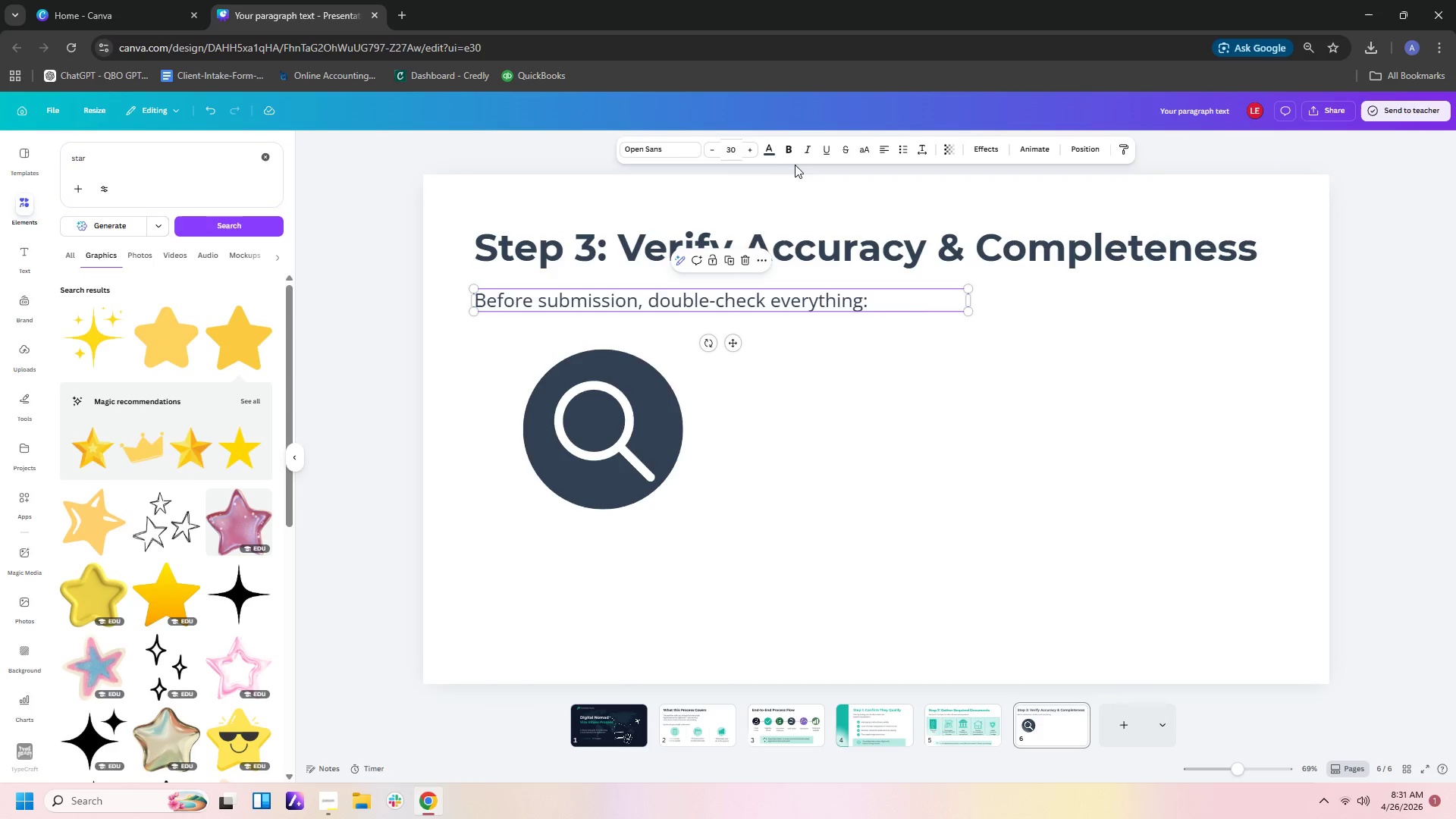 
left_click([764, 152])
 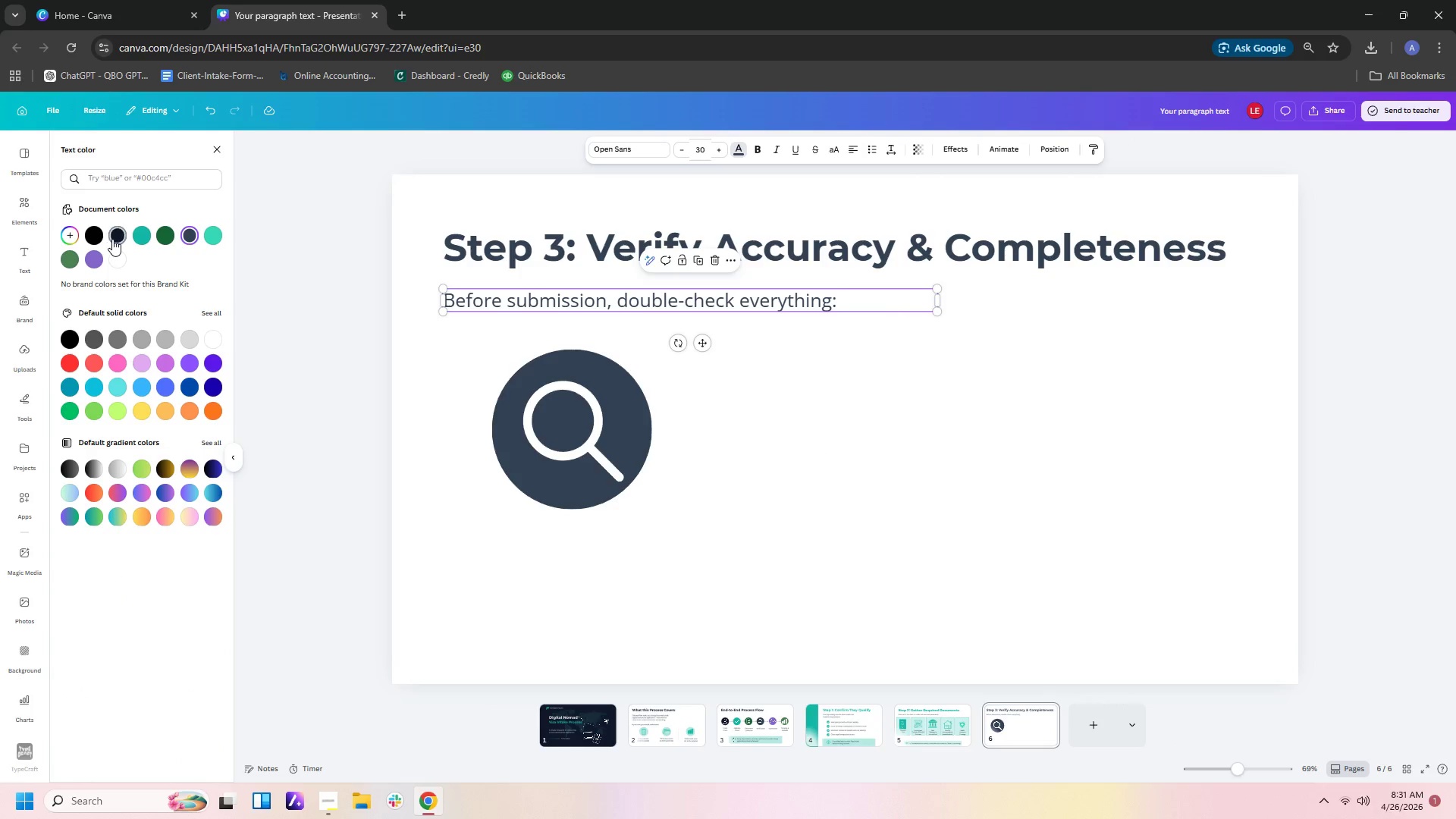 
left_click([116, 239])
 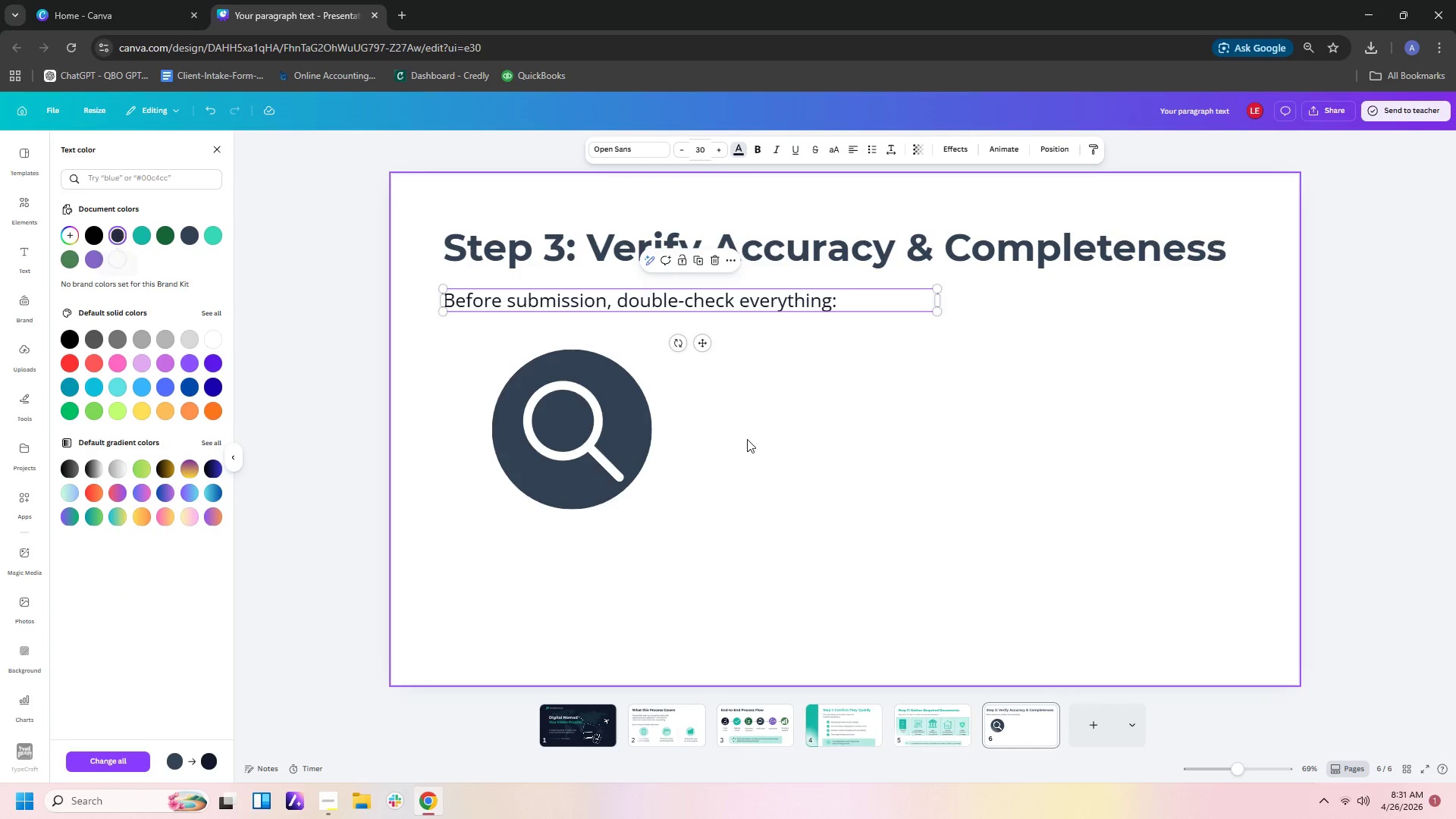 
left_click([758, 445])
 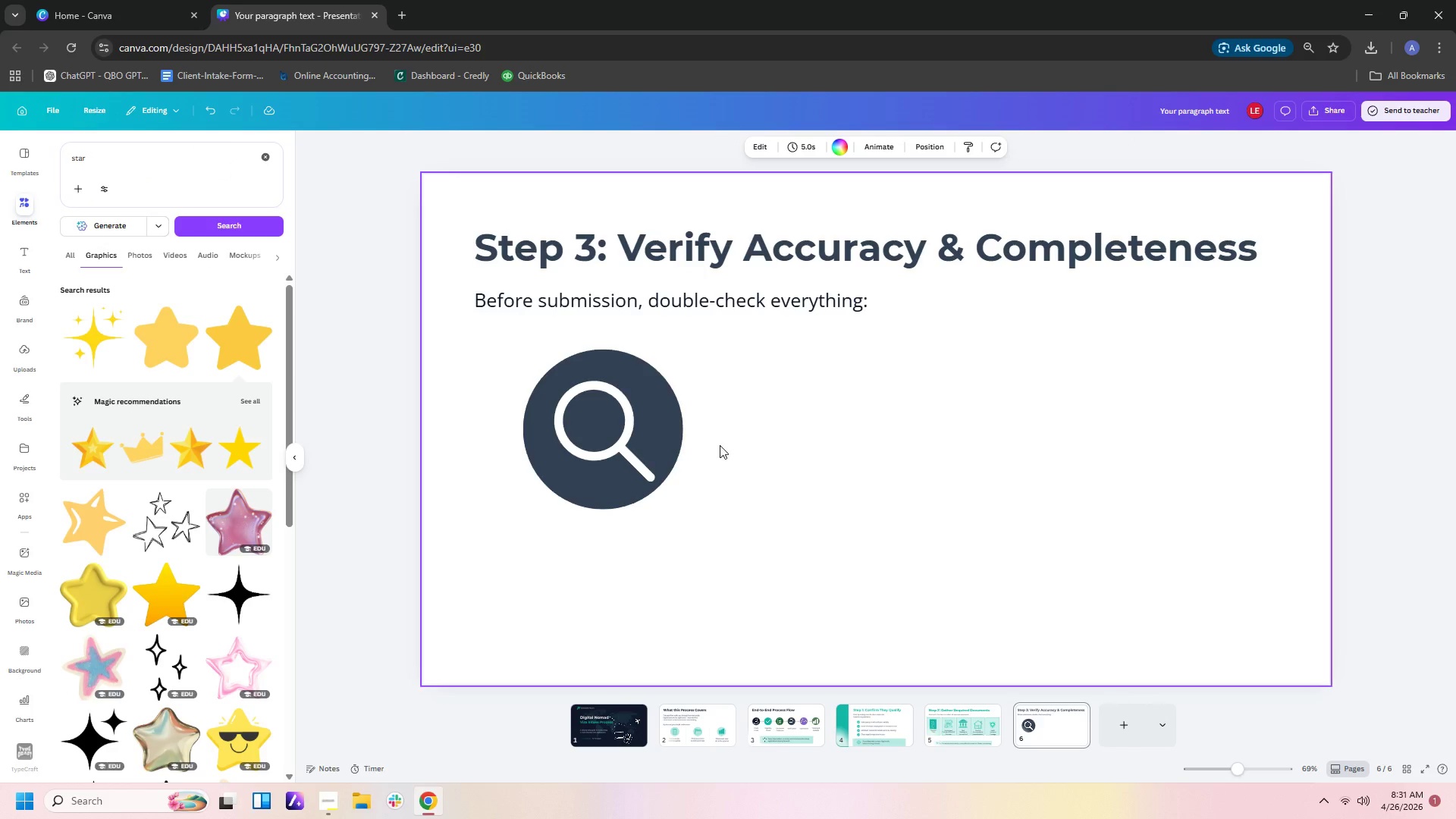 
left_click([661, 435])
 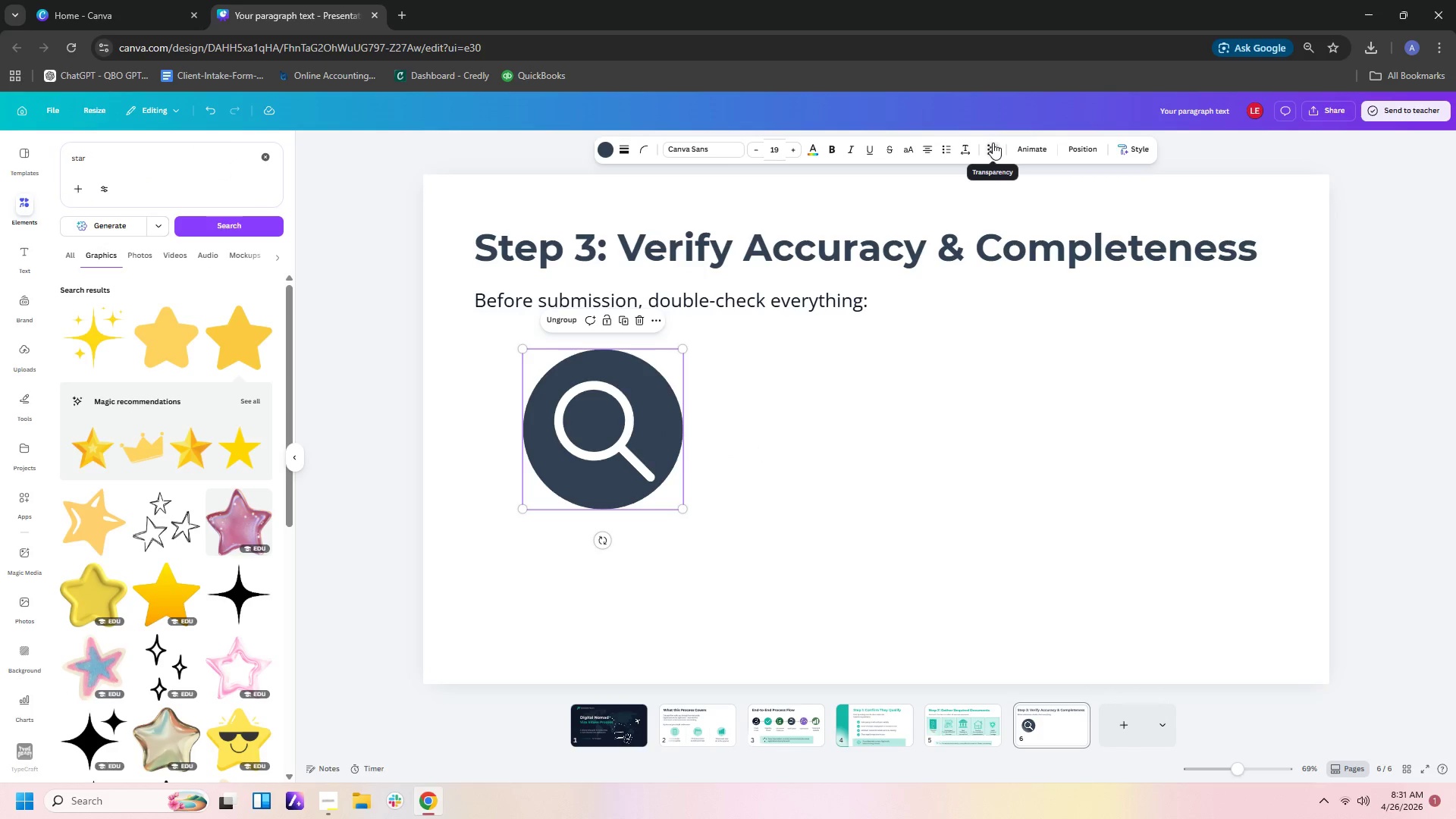 
left_click([993, 143])
 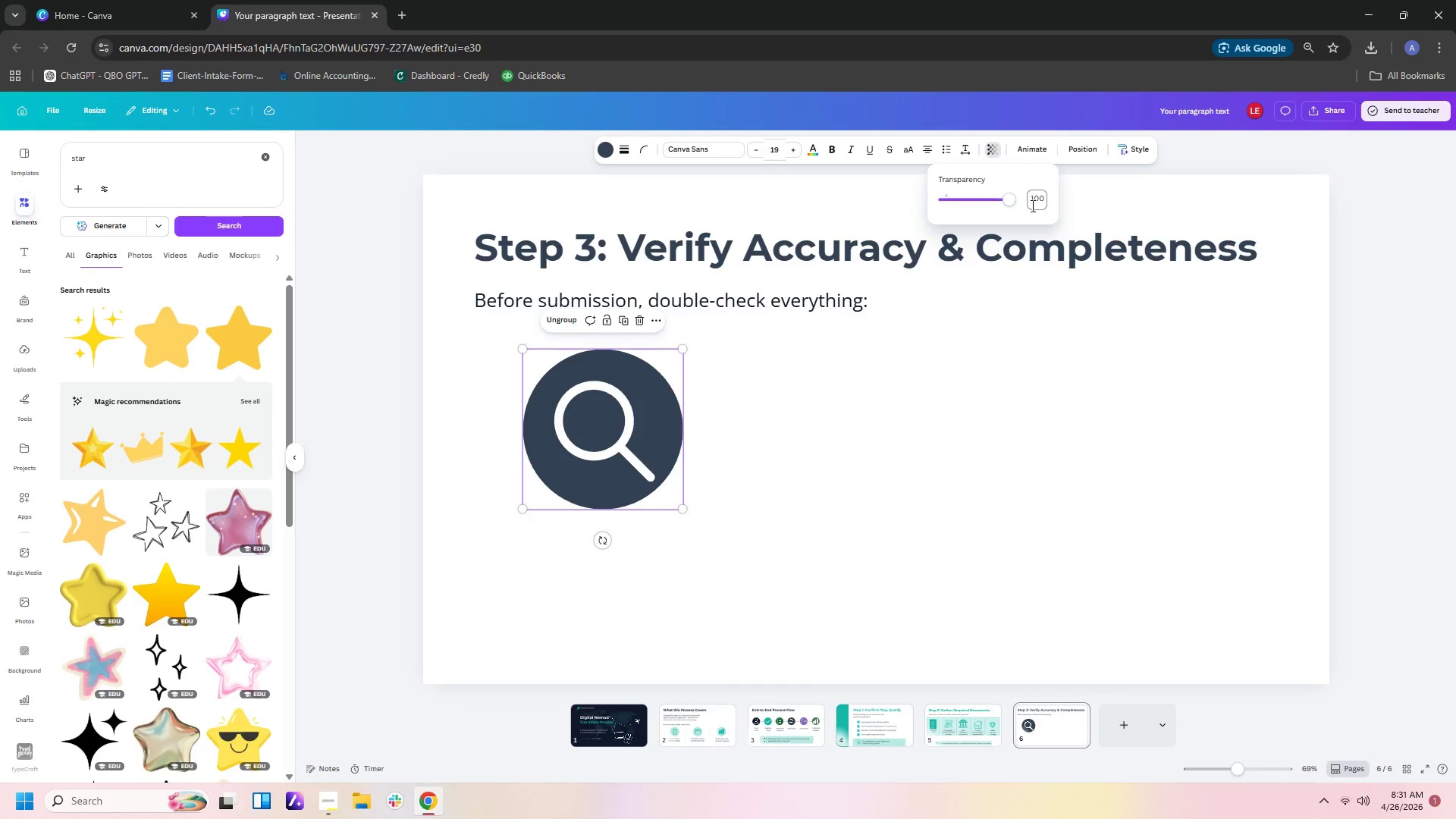 
left_click_drag(start_coordinate=[1009, 205], to_coordinate=[1031, 204])
 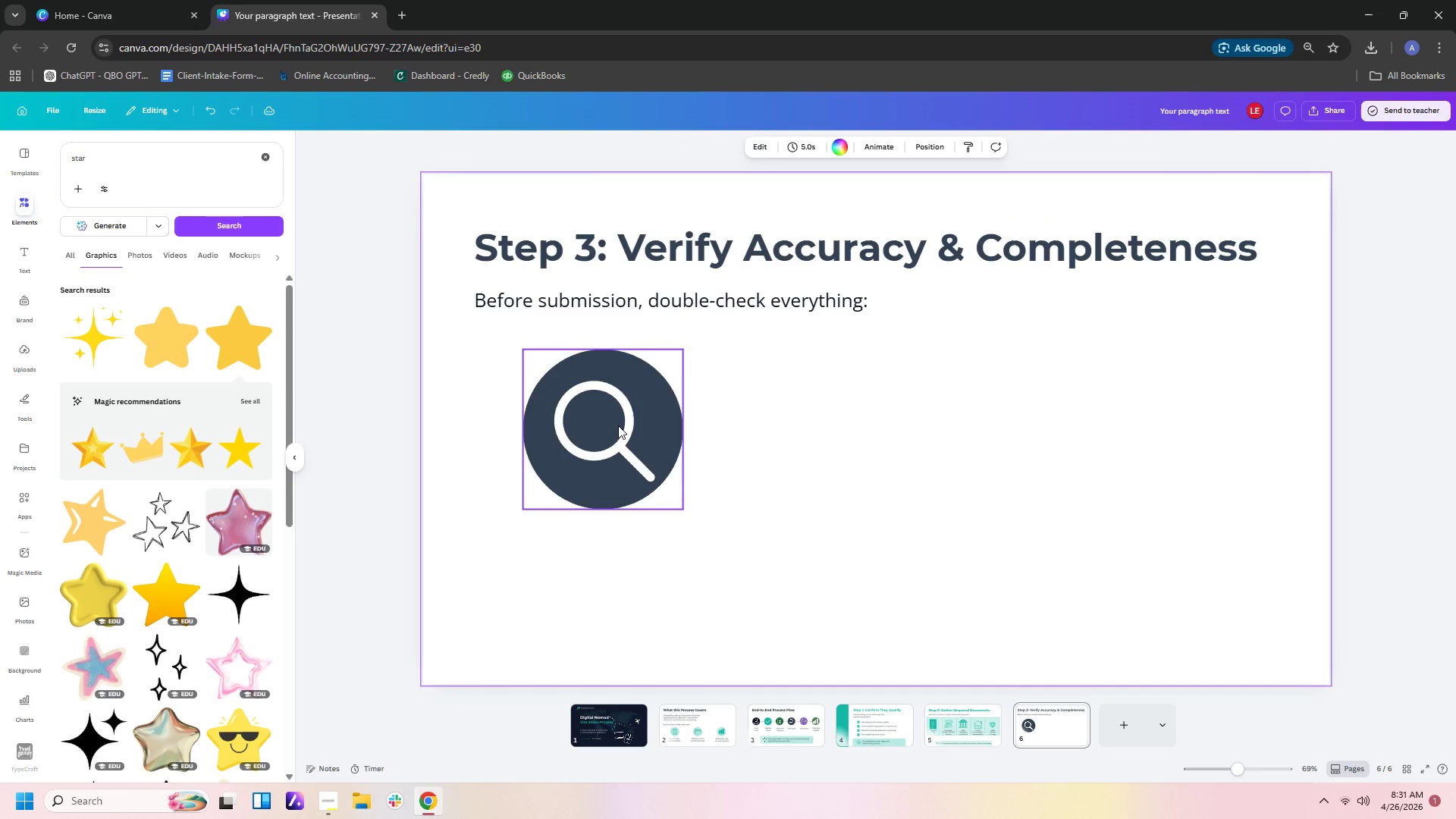 
double_click([618, 425])
 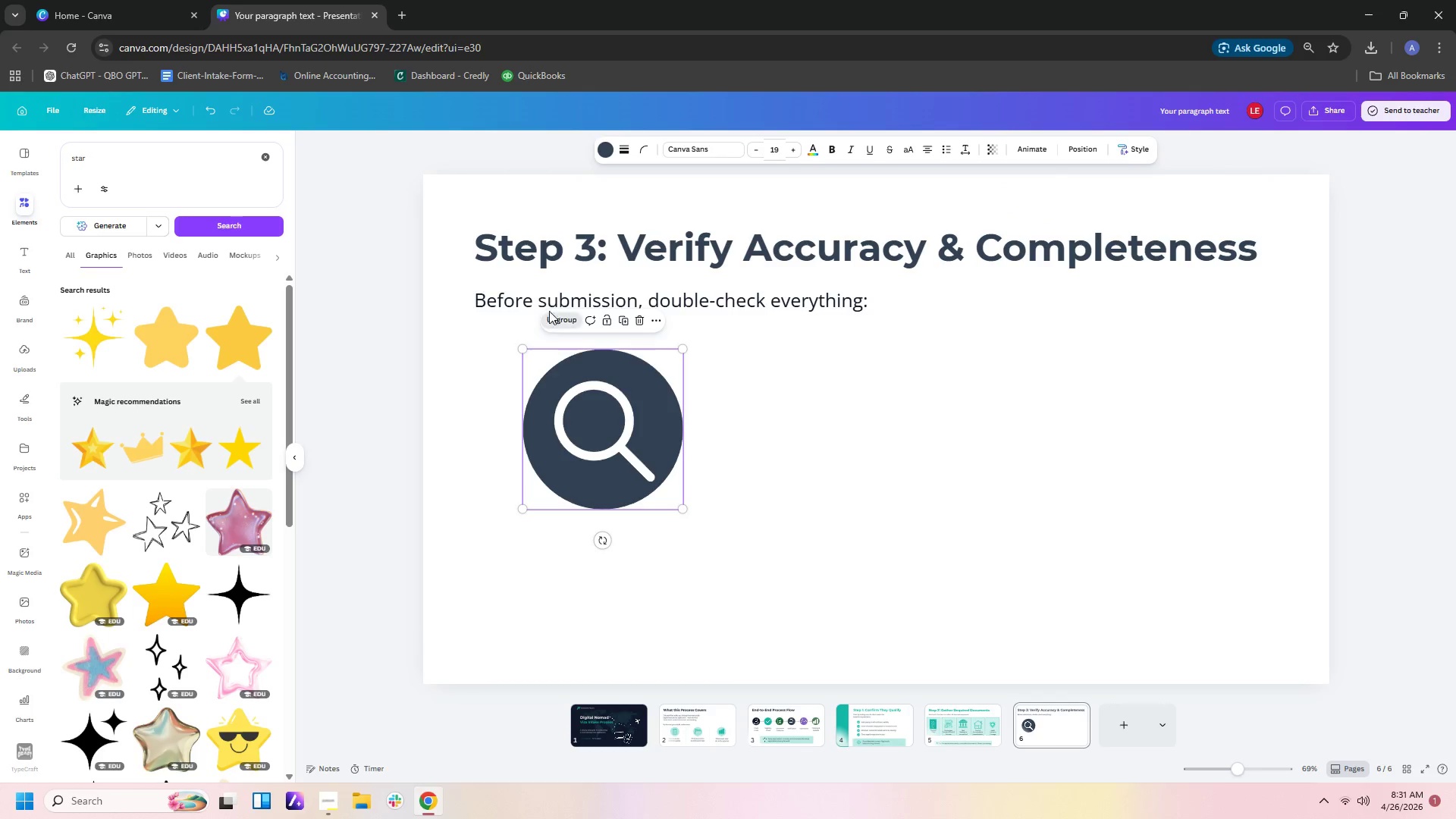 
double_click([745, 397])
 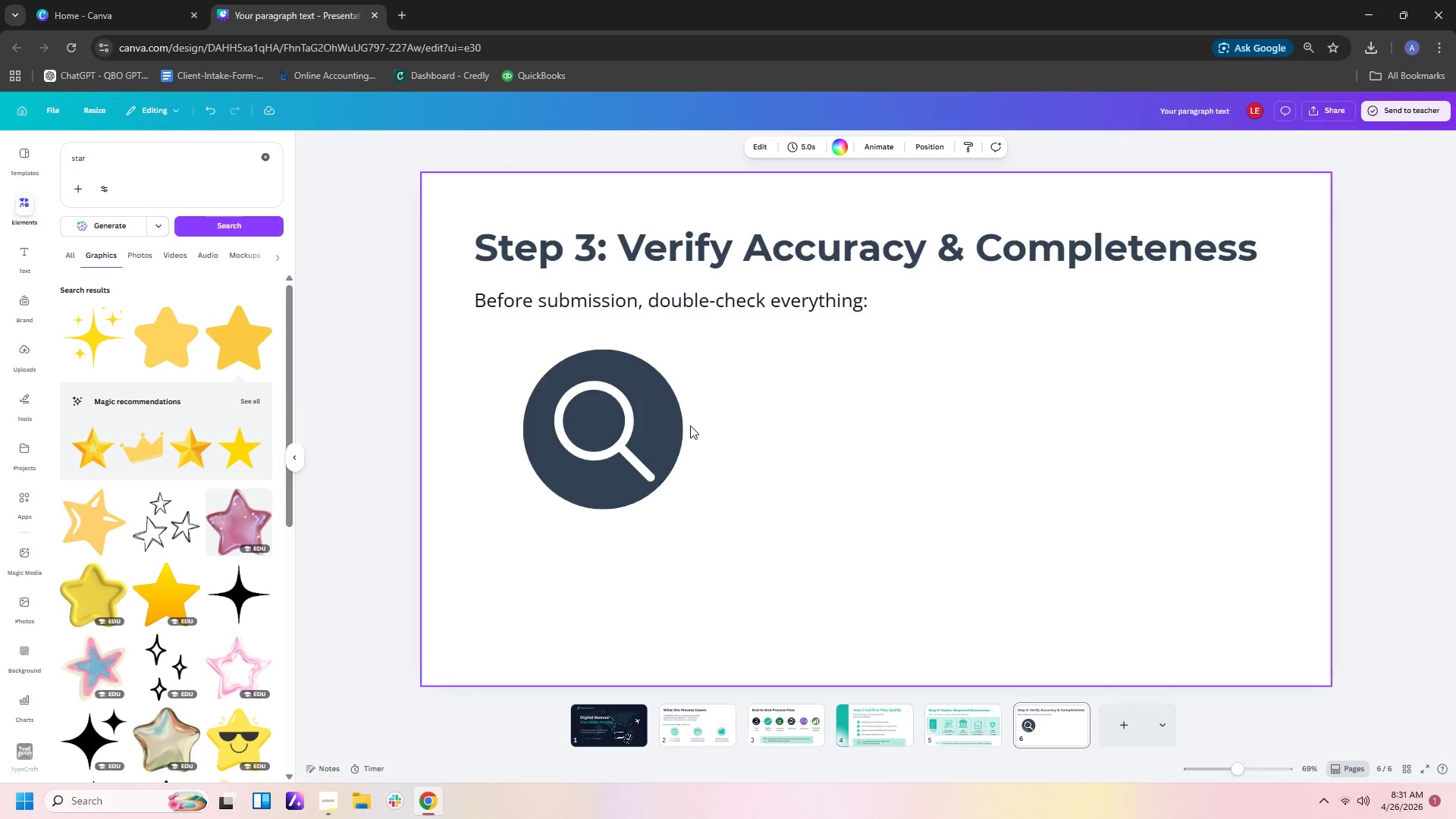 
left_click([676, 432])
 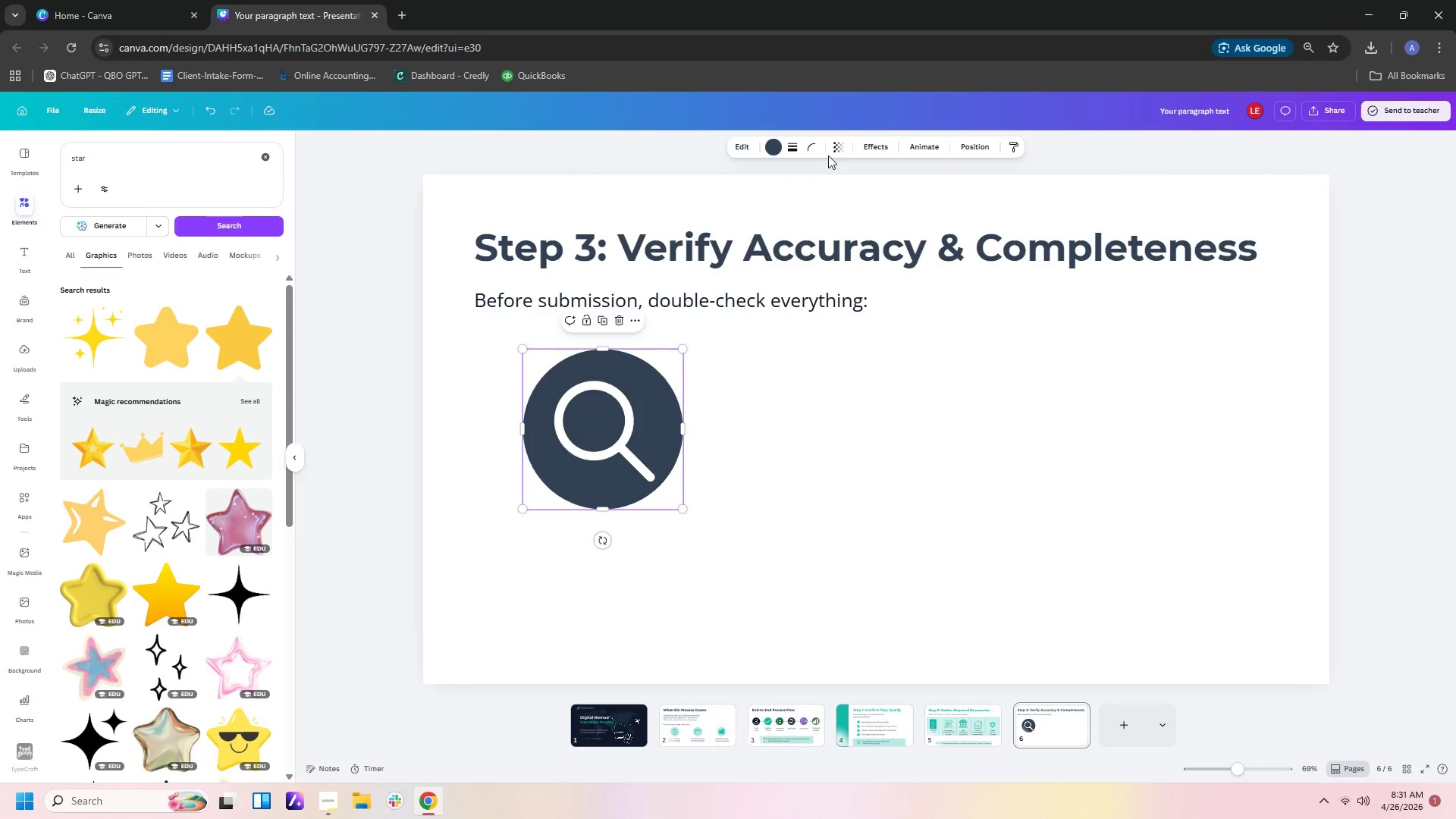 
left_click([835, 151])
 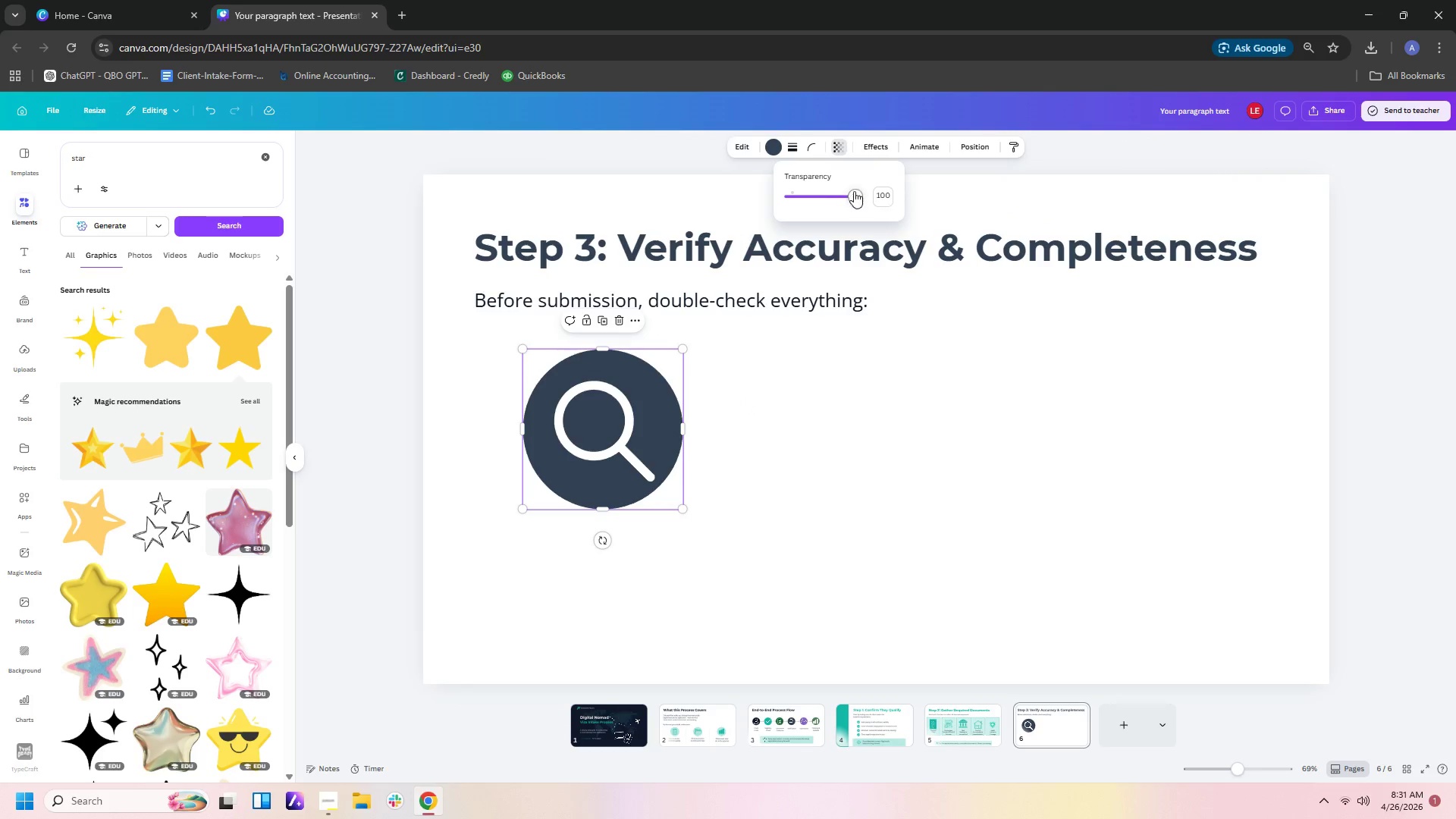 
left_click_drag(start_coordinate=[855, 199], to_coordinate=[896, 200])
 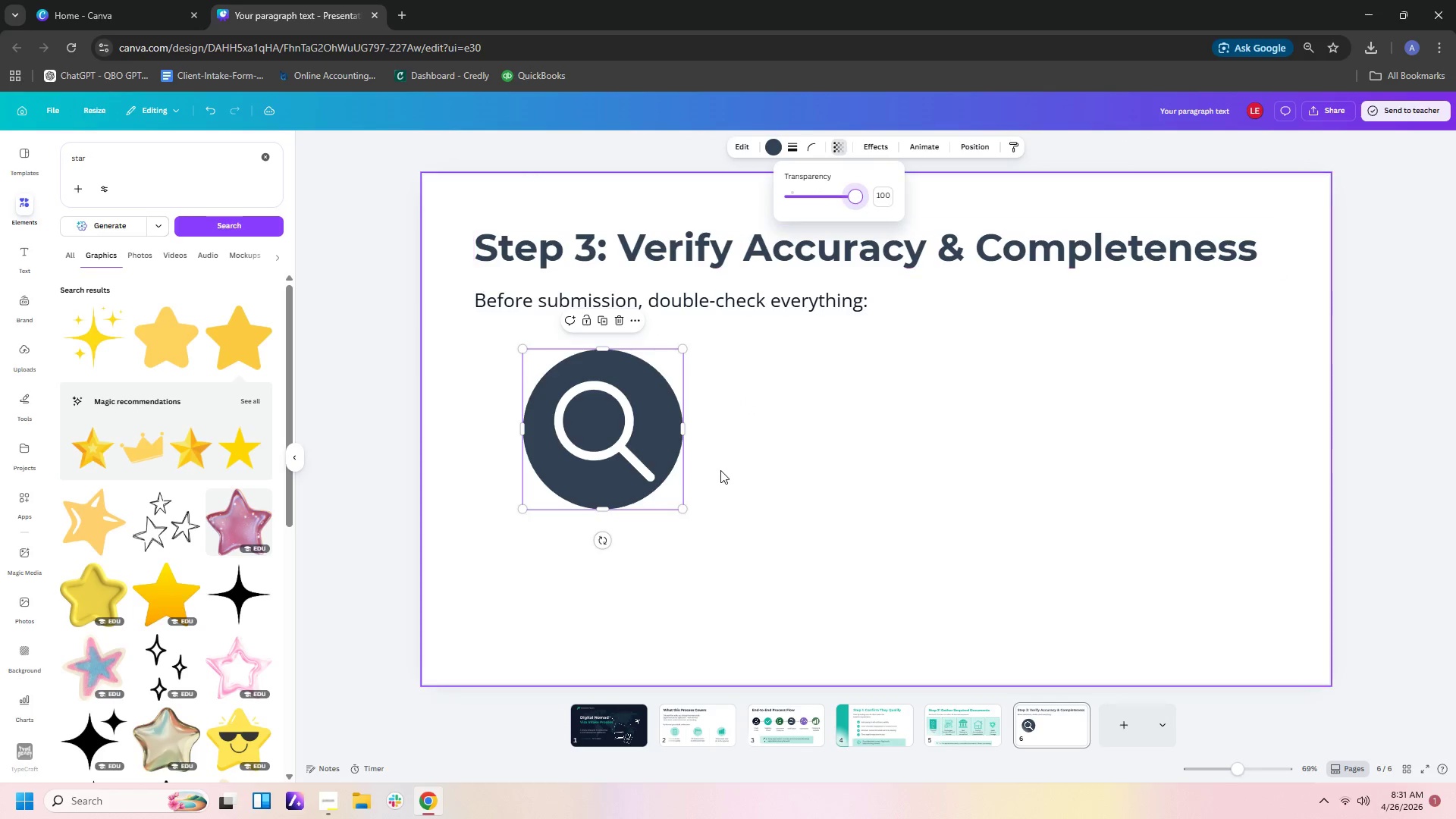 
left_click([720, 470])
 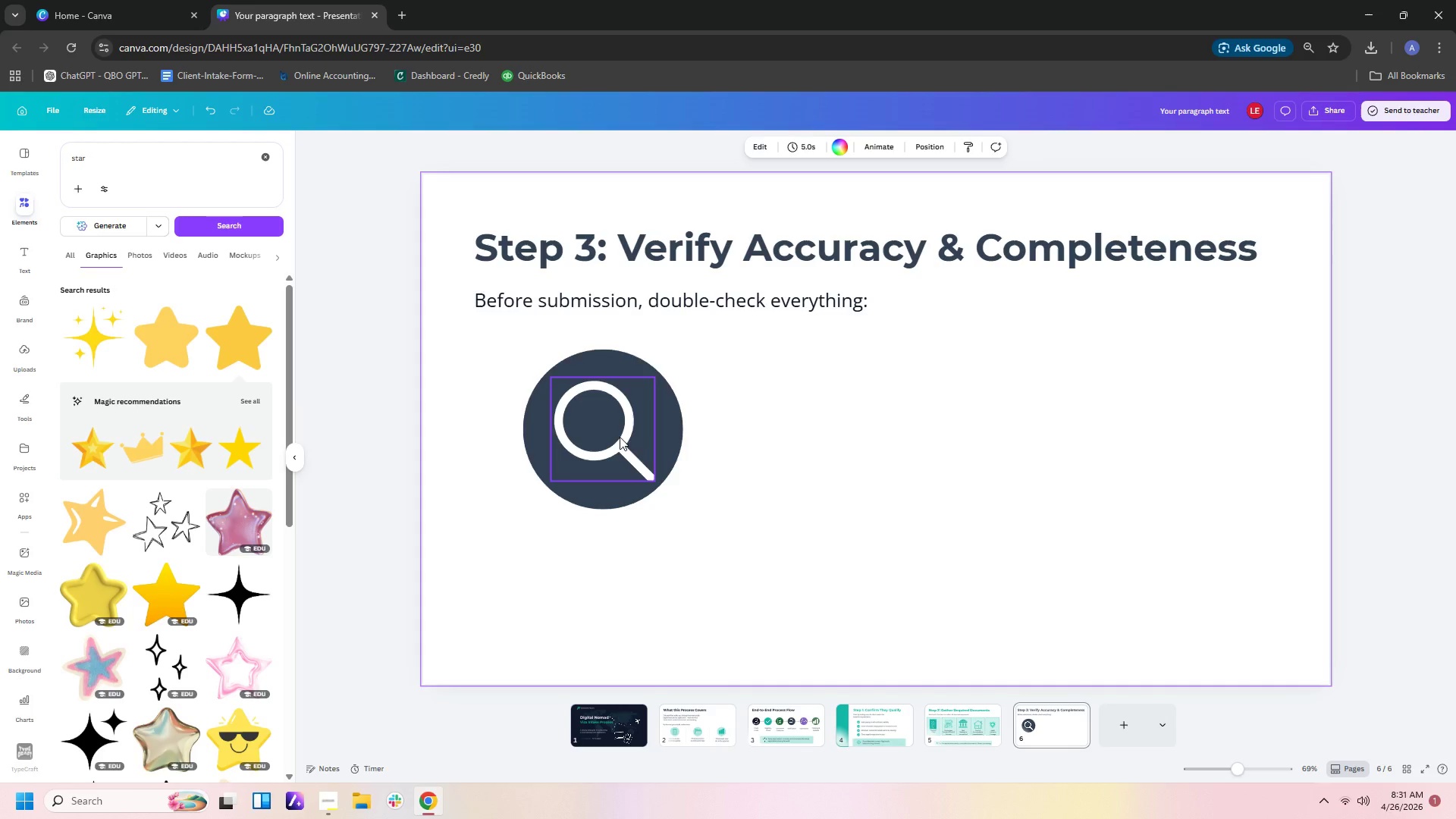 
left_click([602, 431])
 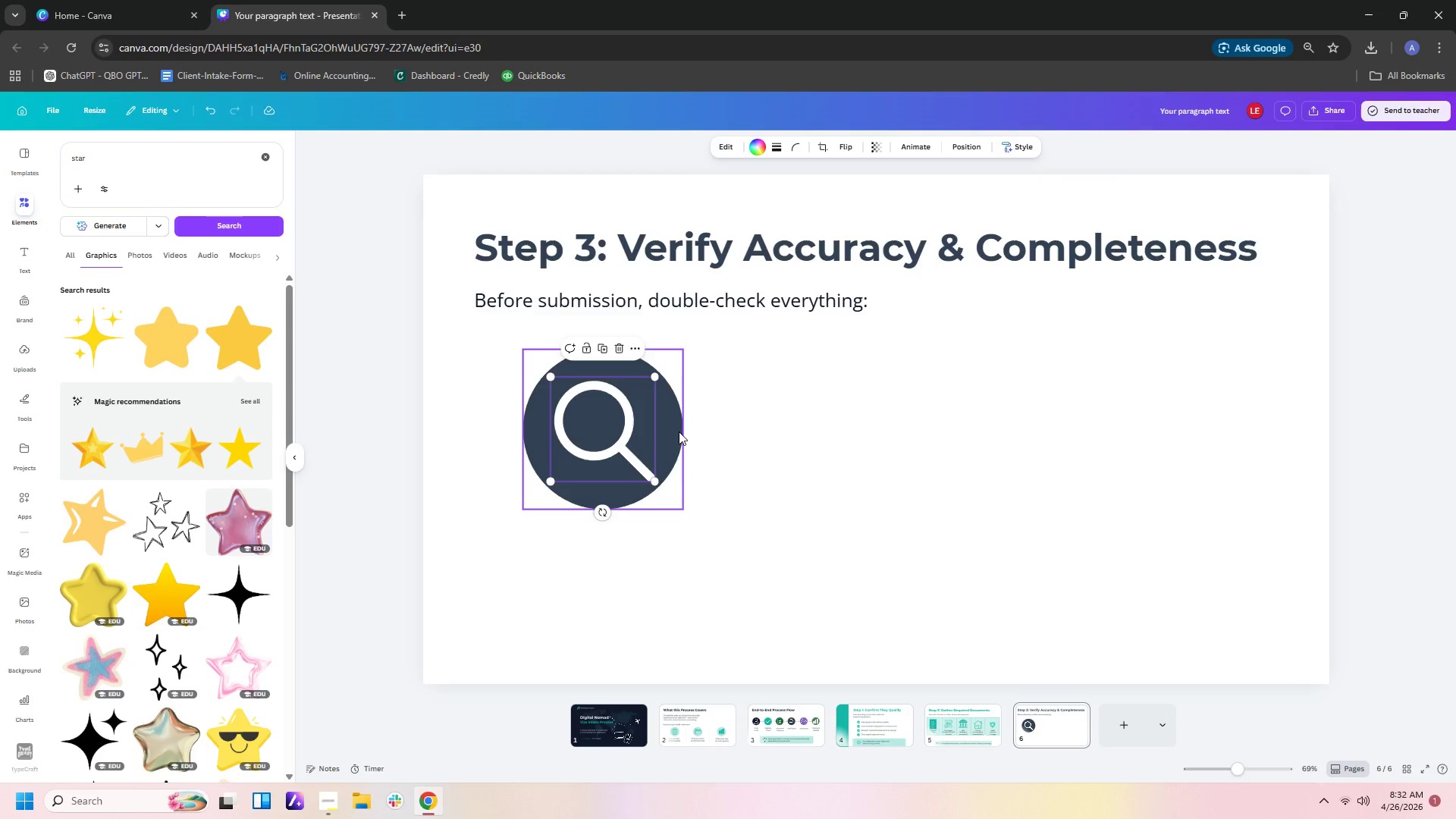 
left_click([680, 431])
 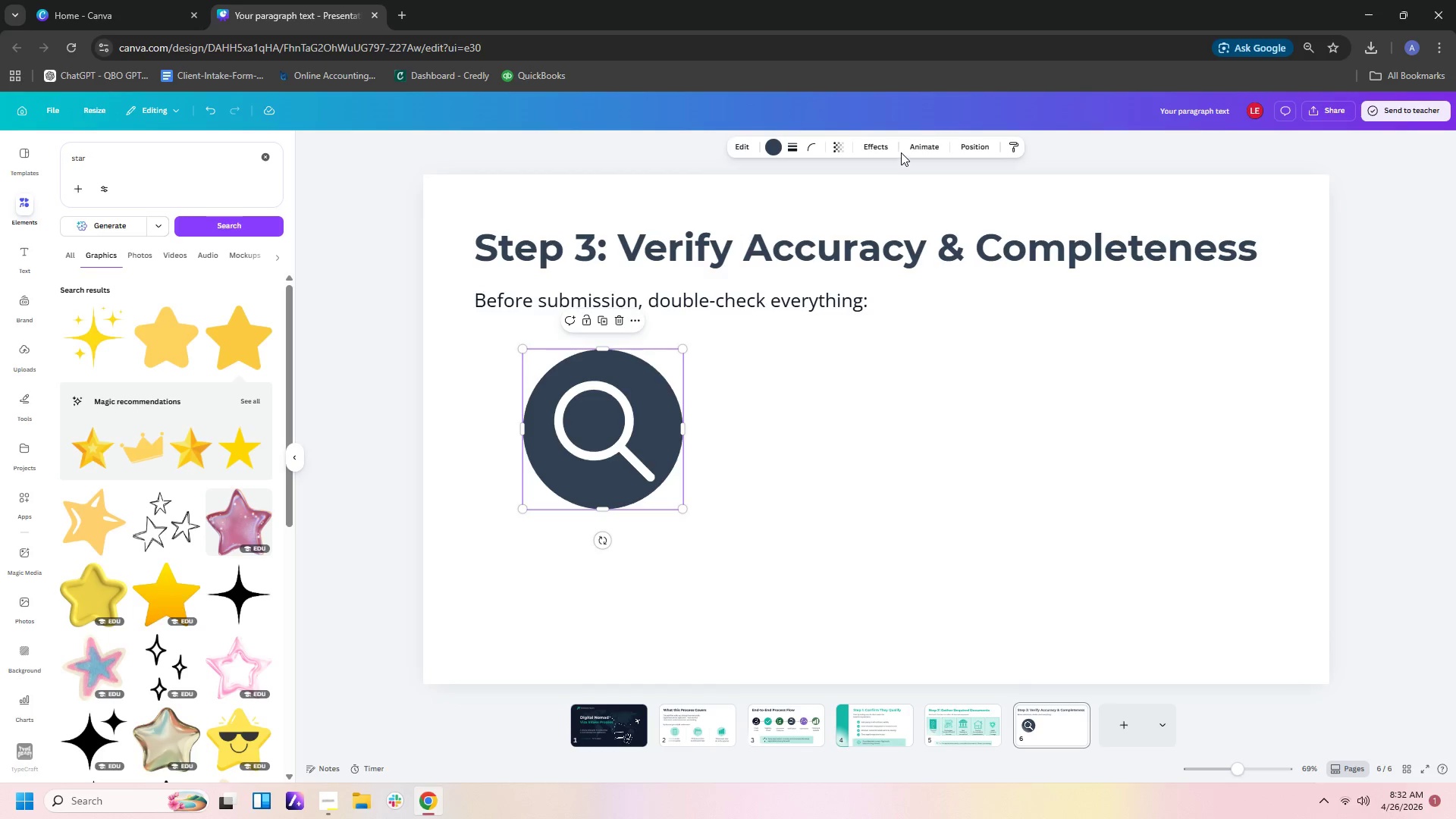 
left_click([843, 148])
 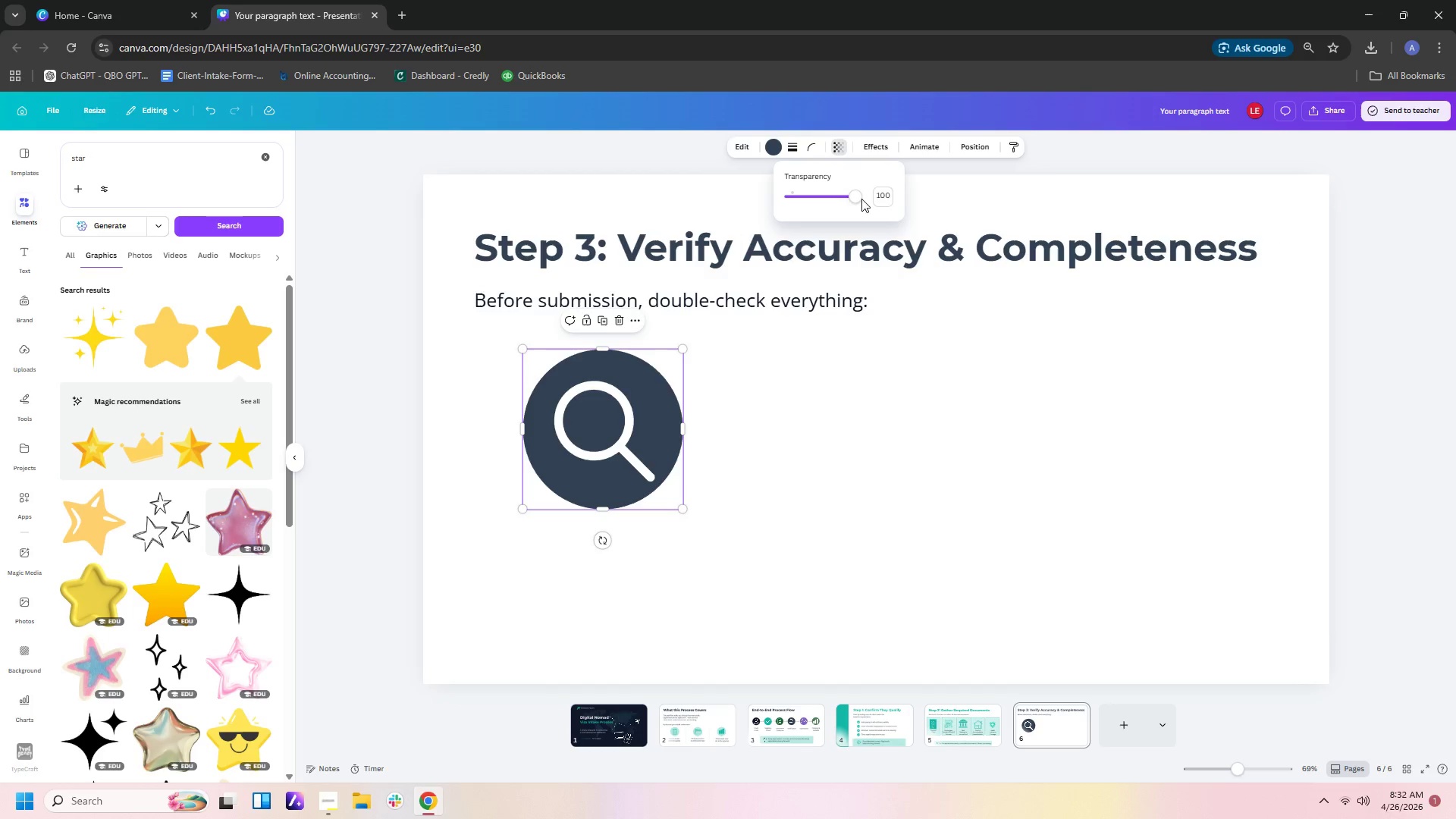 
left_click_drag(start_coordinate=[849, 199], to_coordinate=[817, 199])
 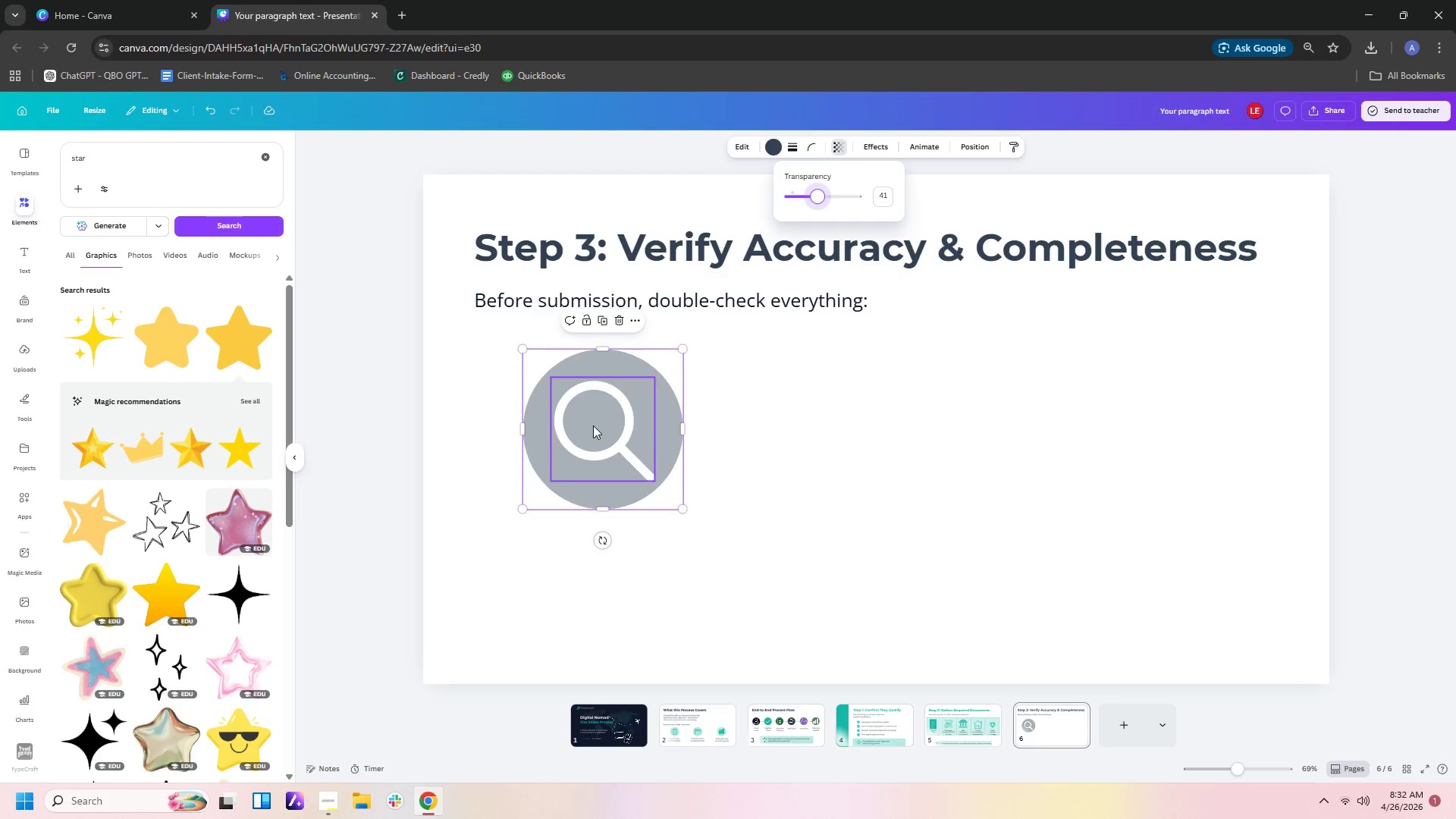 
left_click([593, 426])
 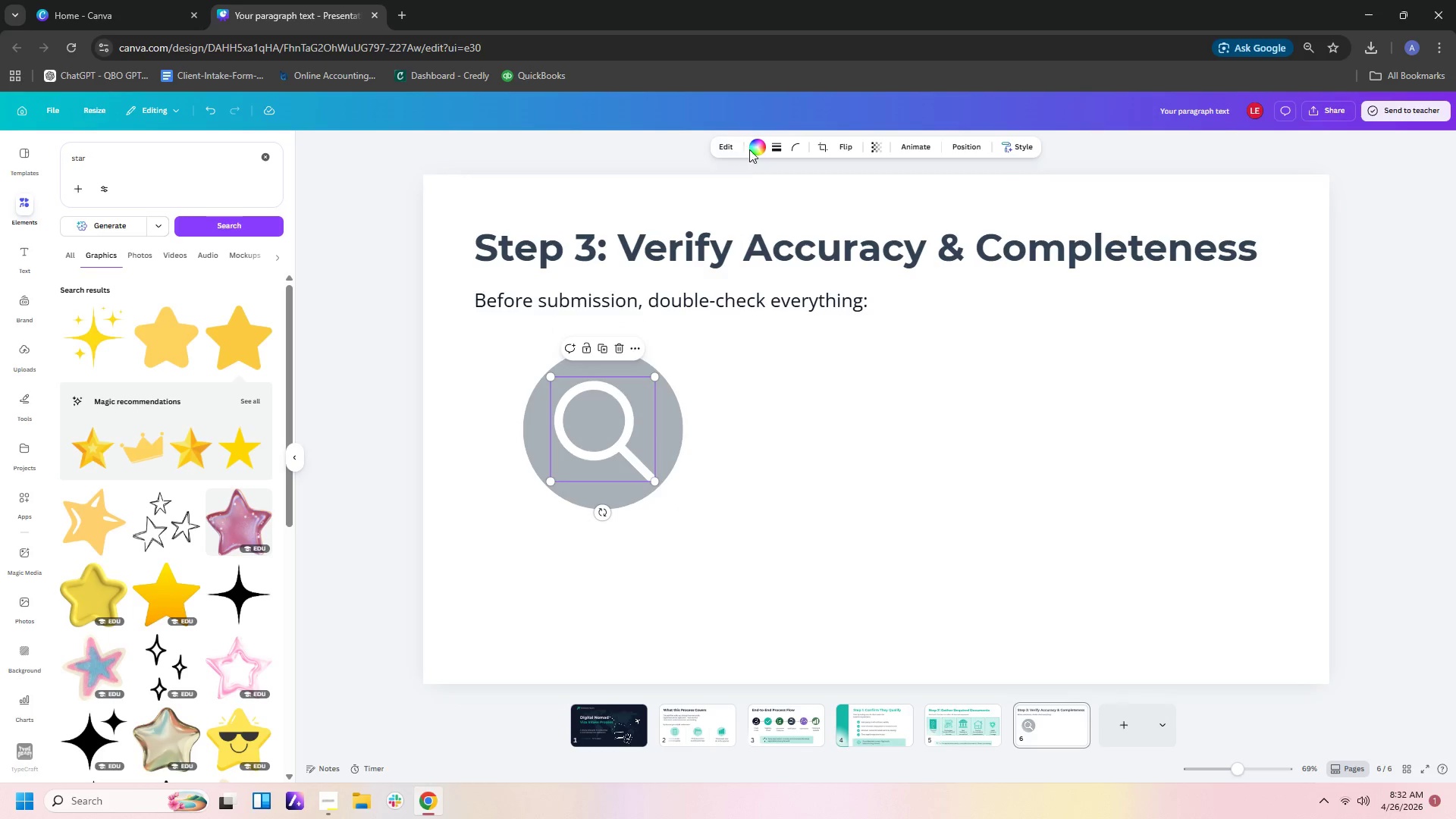 
left_click([759, 148])
 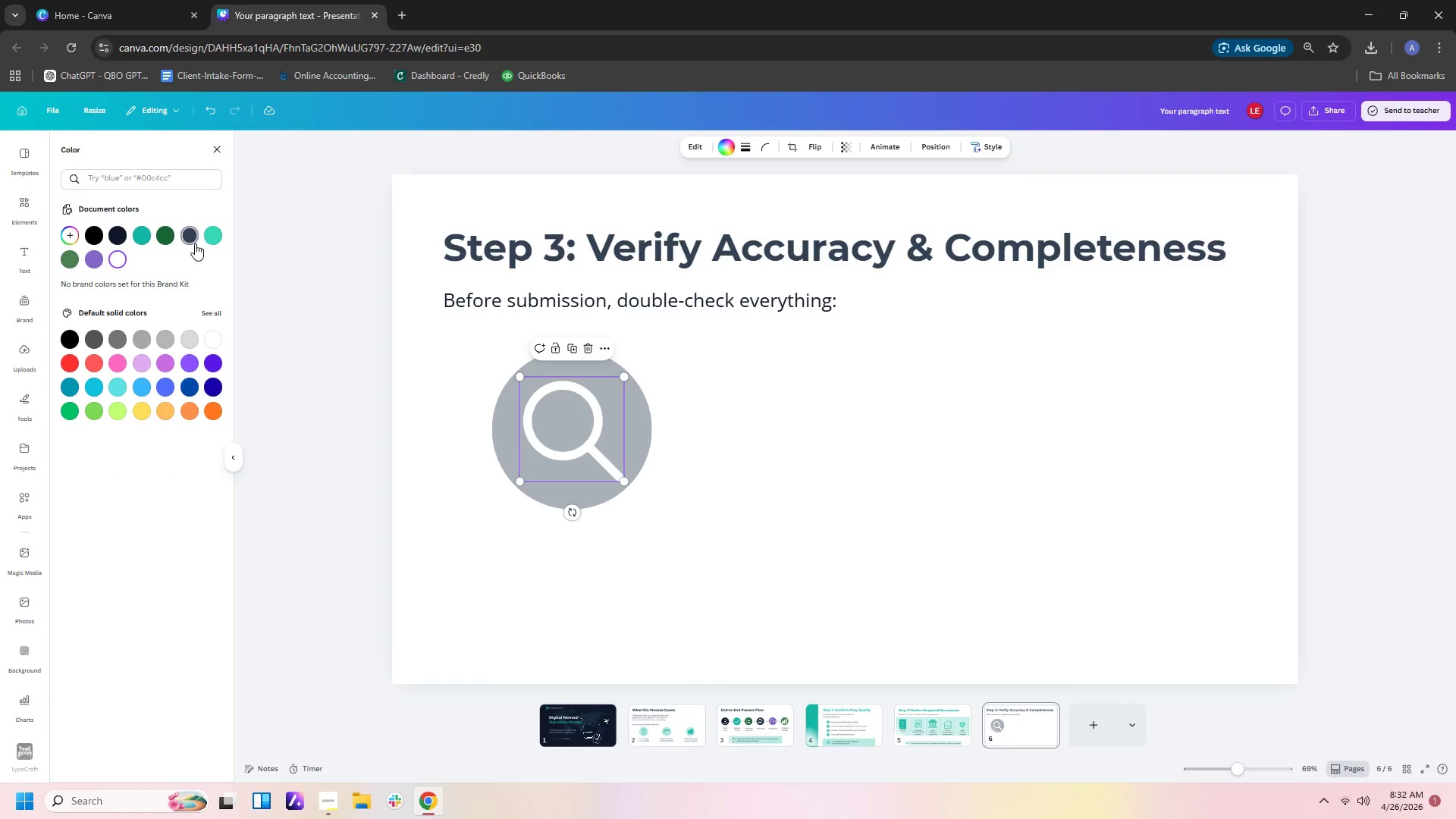 
left_click([195, 243])
 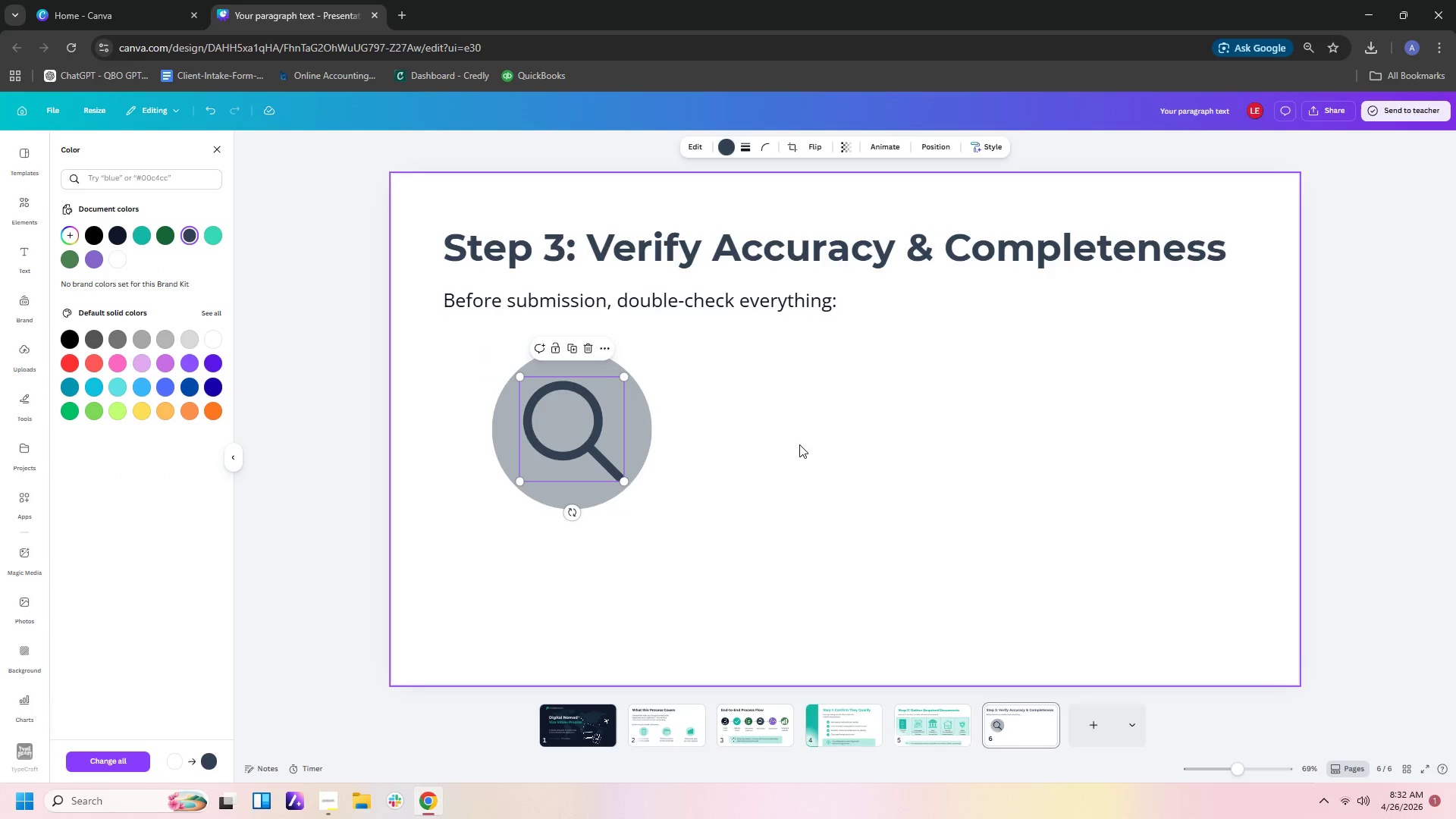 
left_click([837, 468])
 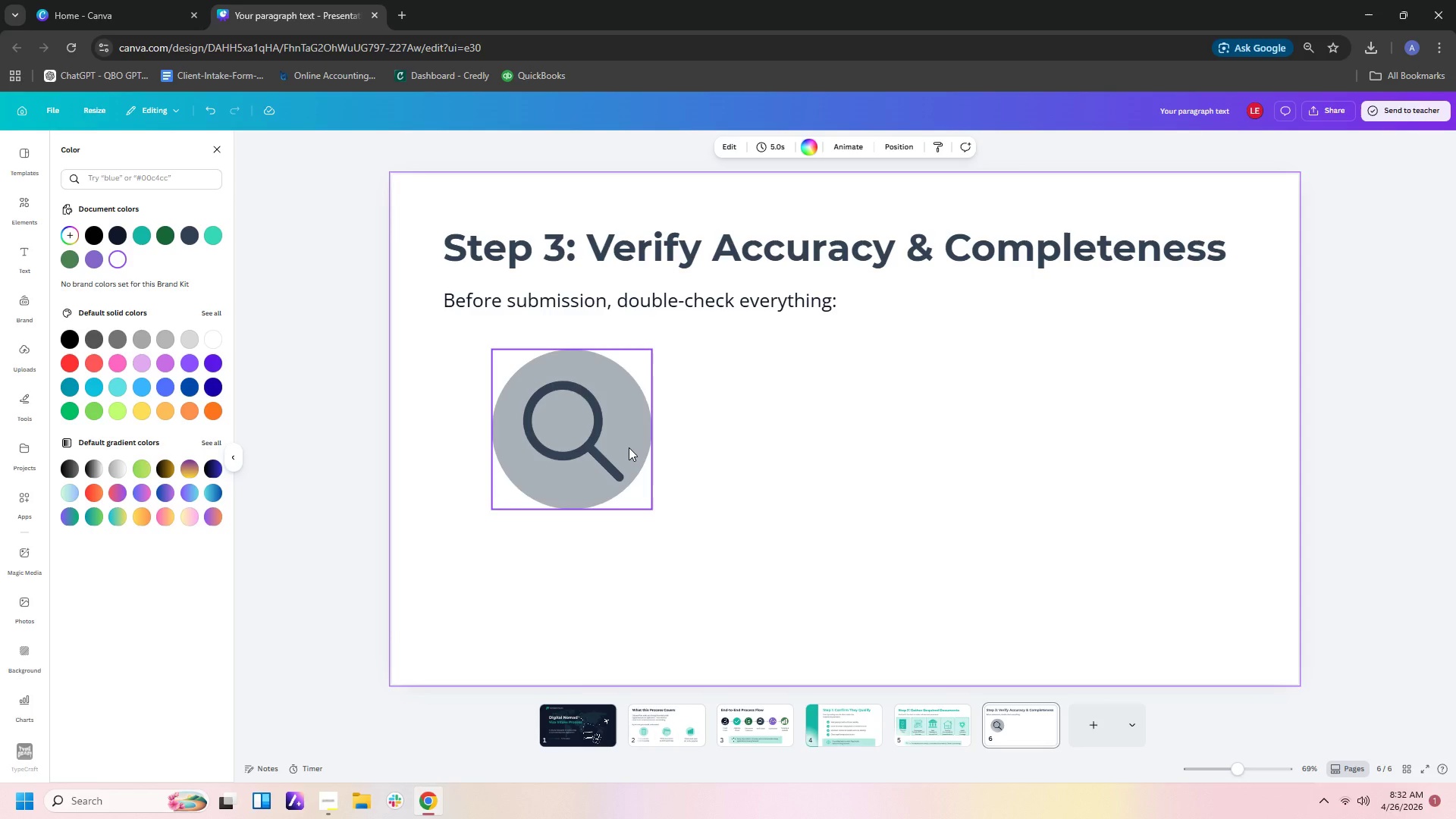 
left_click([629, 447])
 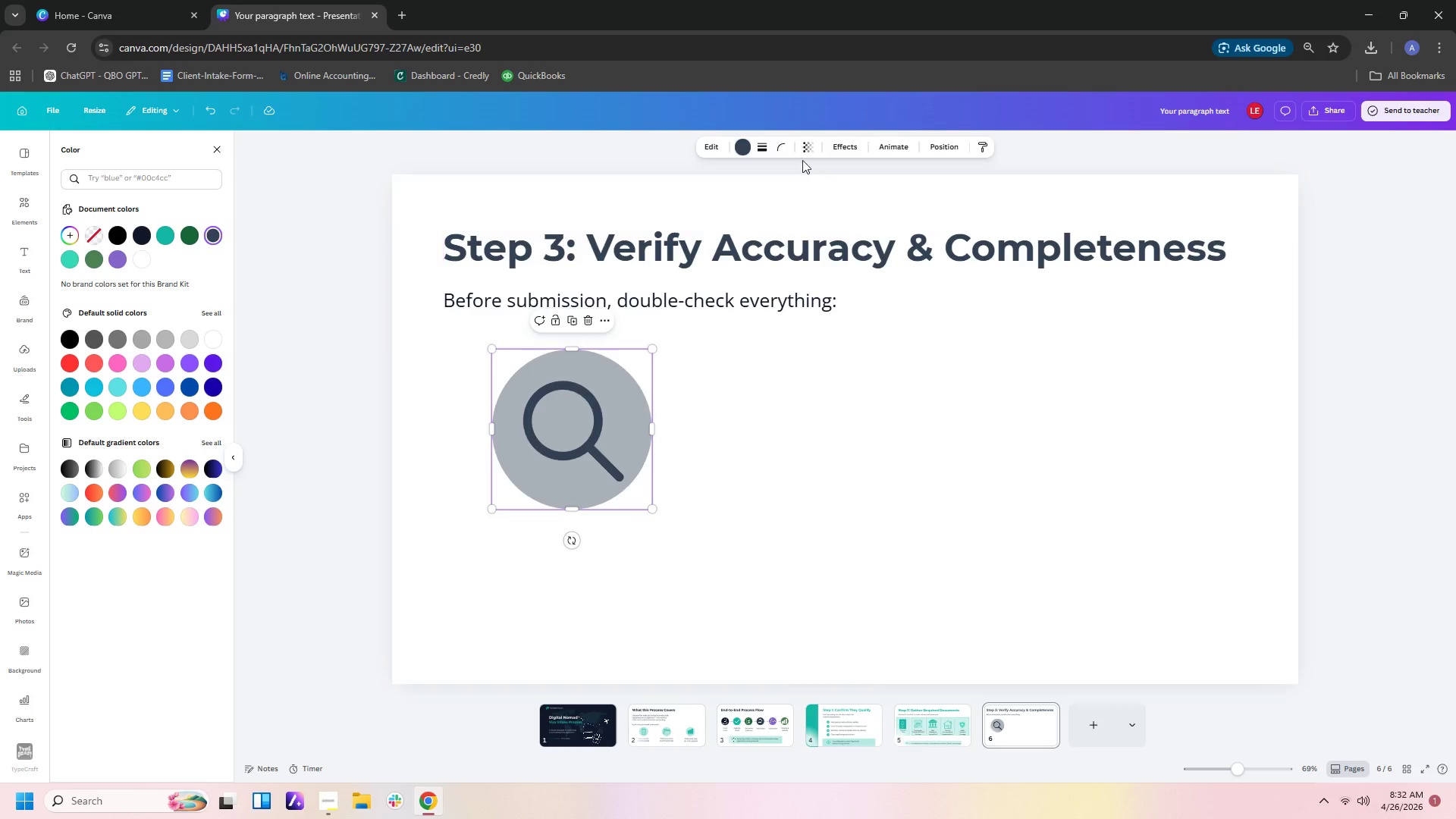 
left_click([802, 143])
 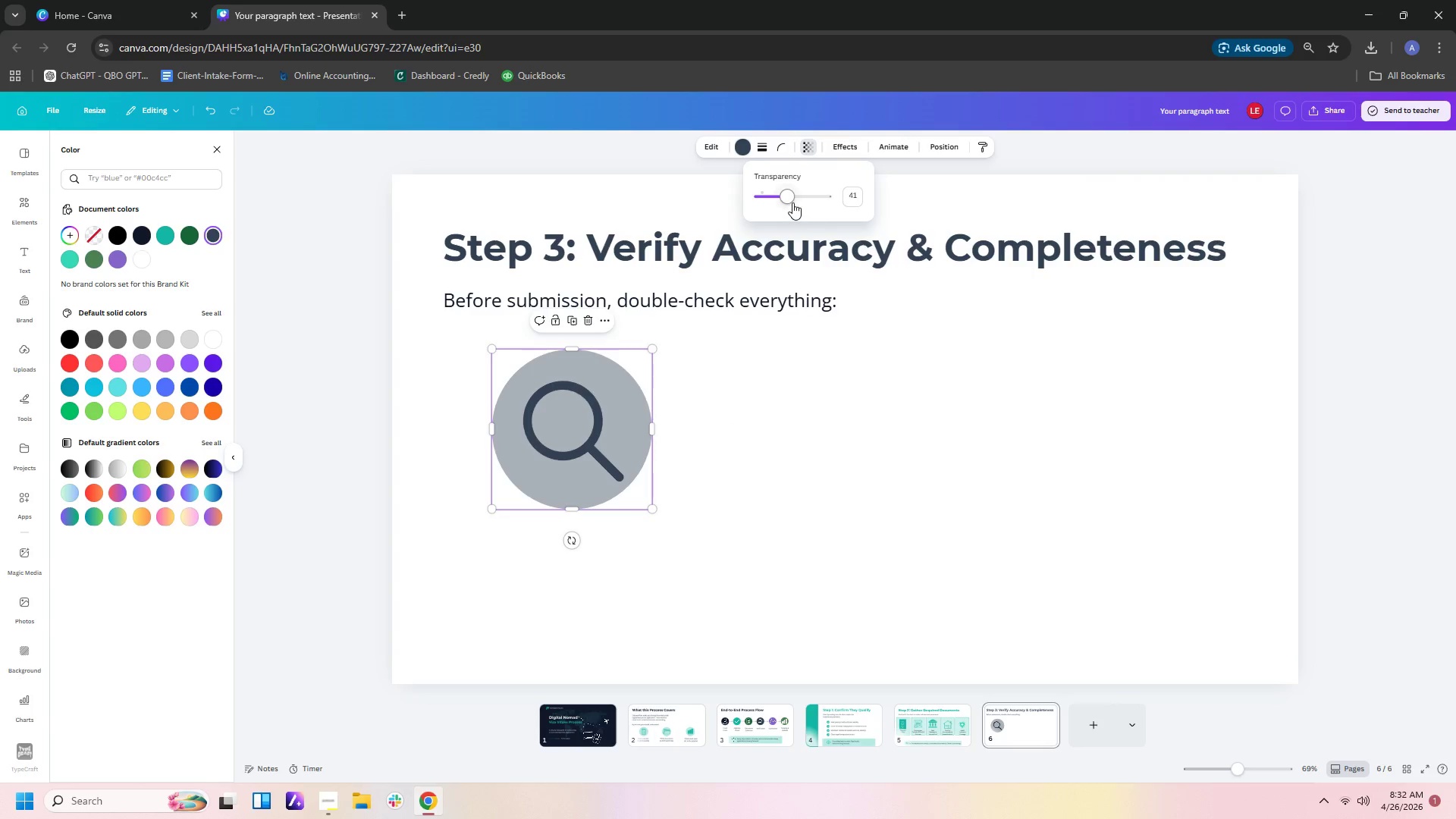 
left_click_drag(start_coordinate=[791, 200], to_coordinate=[768, 200])
 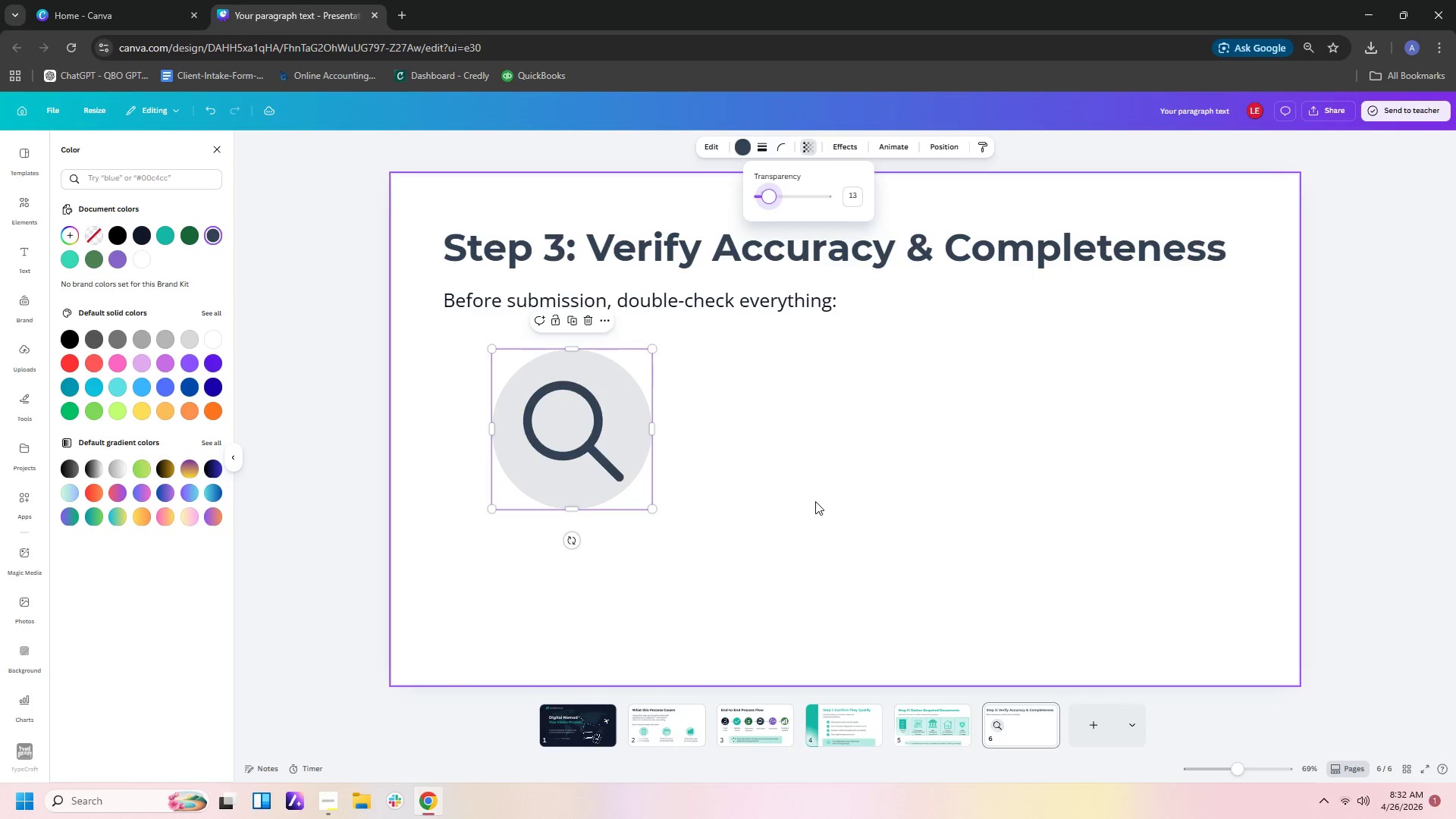 
left_click([815, 501])
 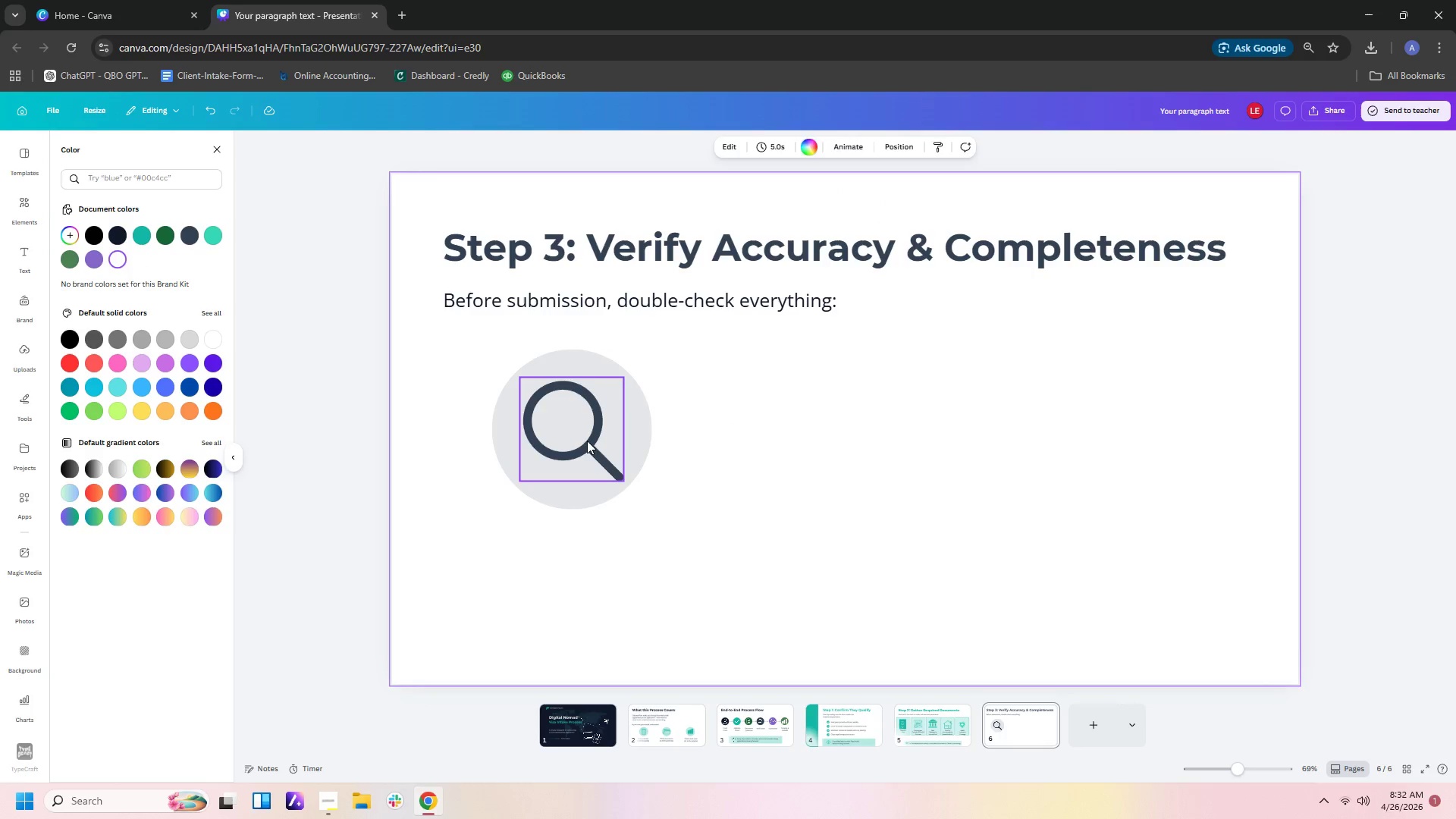 
left_click([586, 441])
 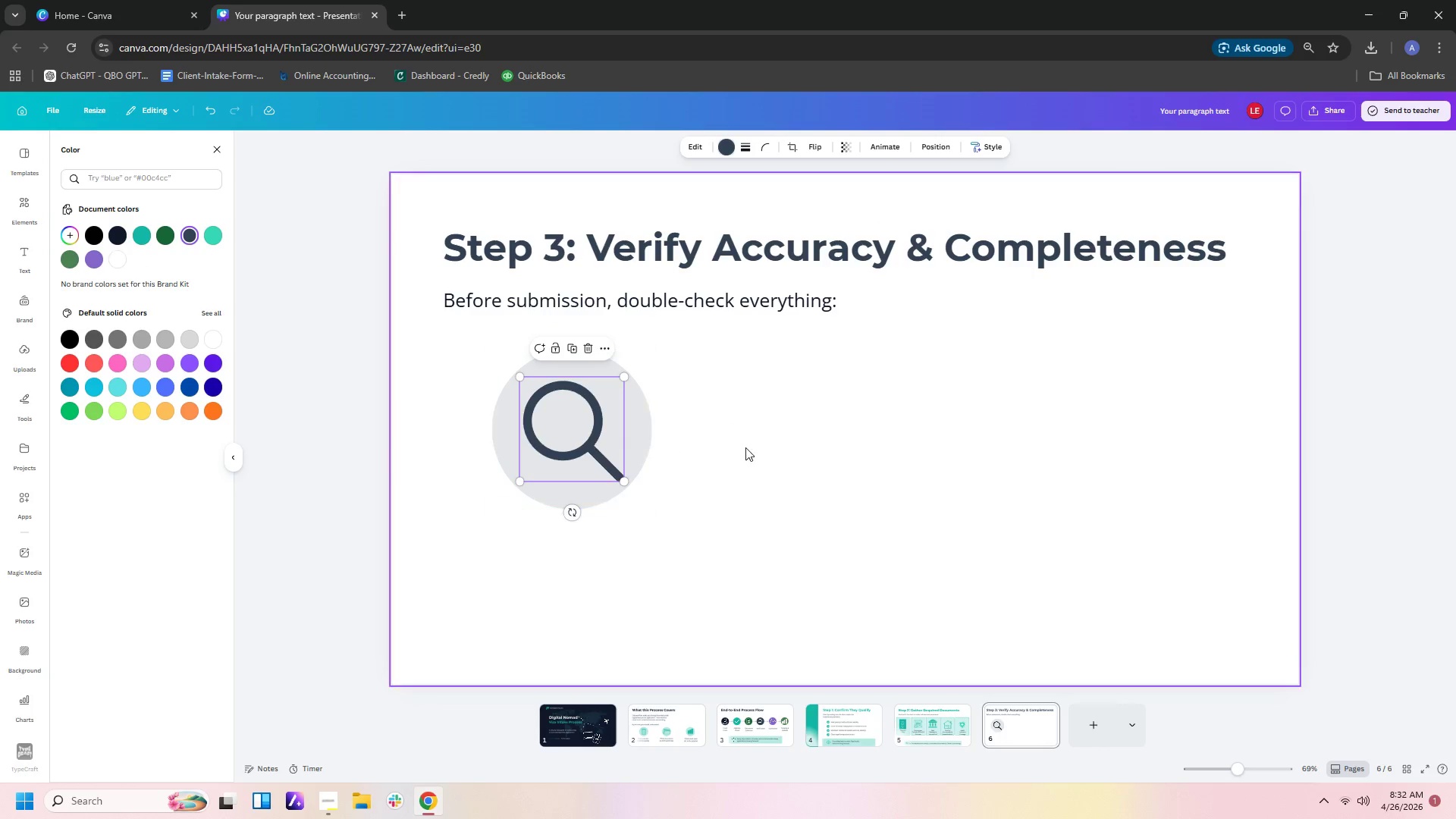 
left_click([777, 451])
 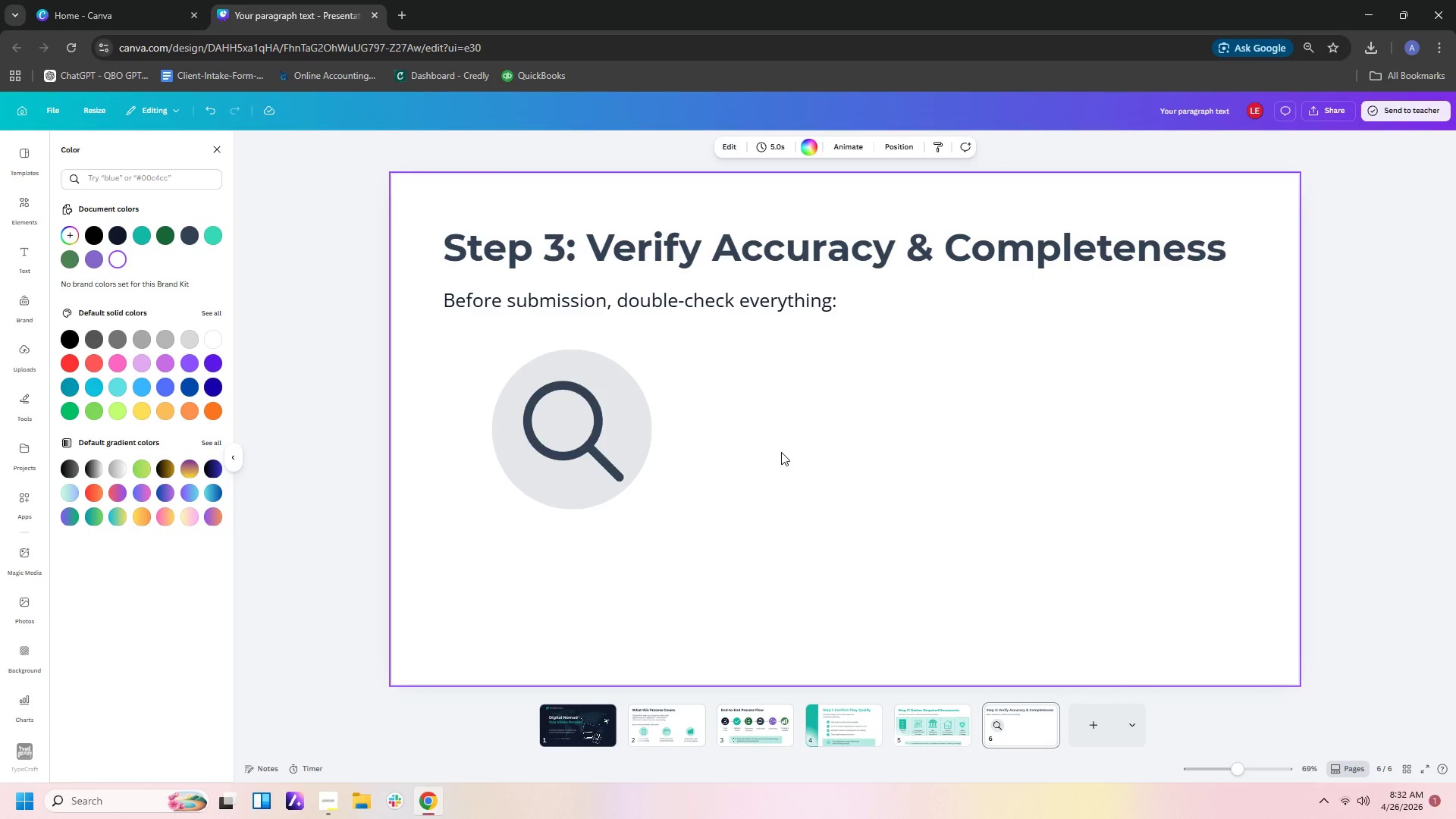 
wait(5.08)
 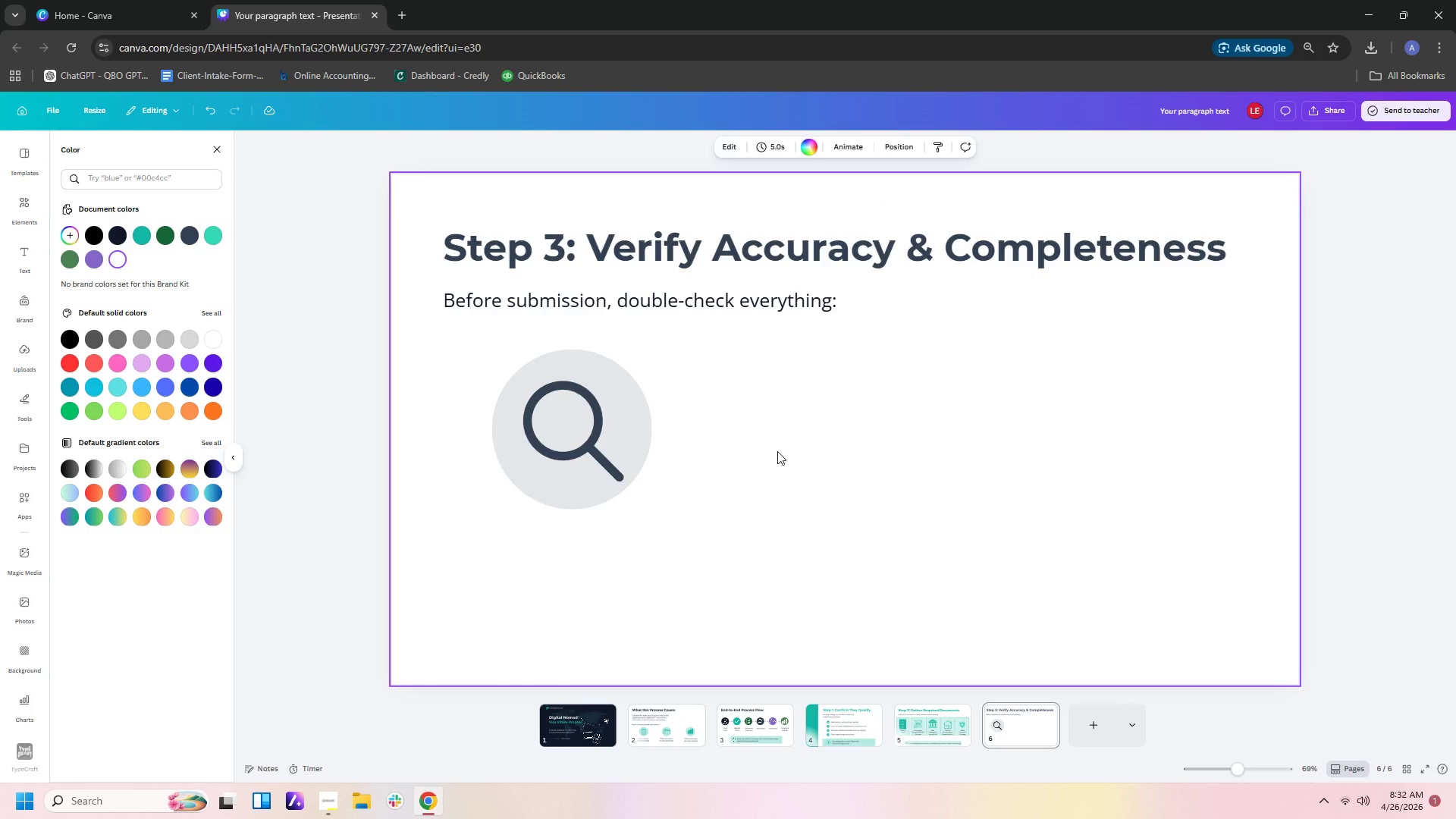 
left_click([632, 399])
 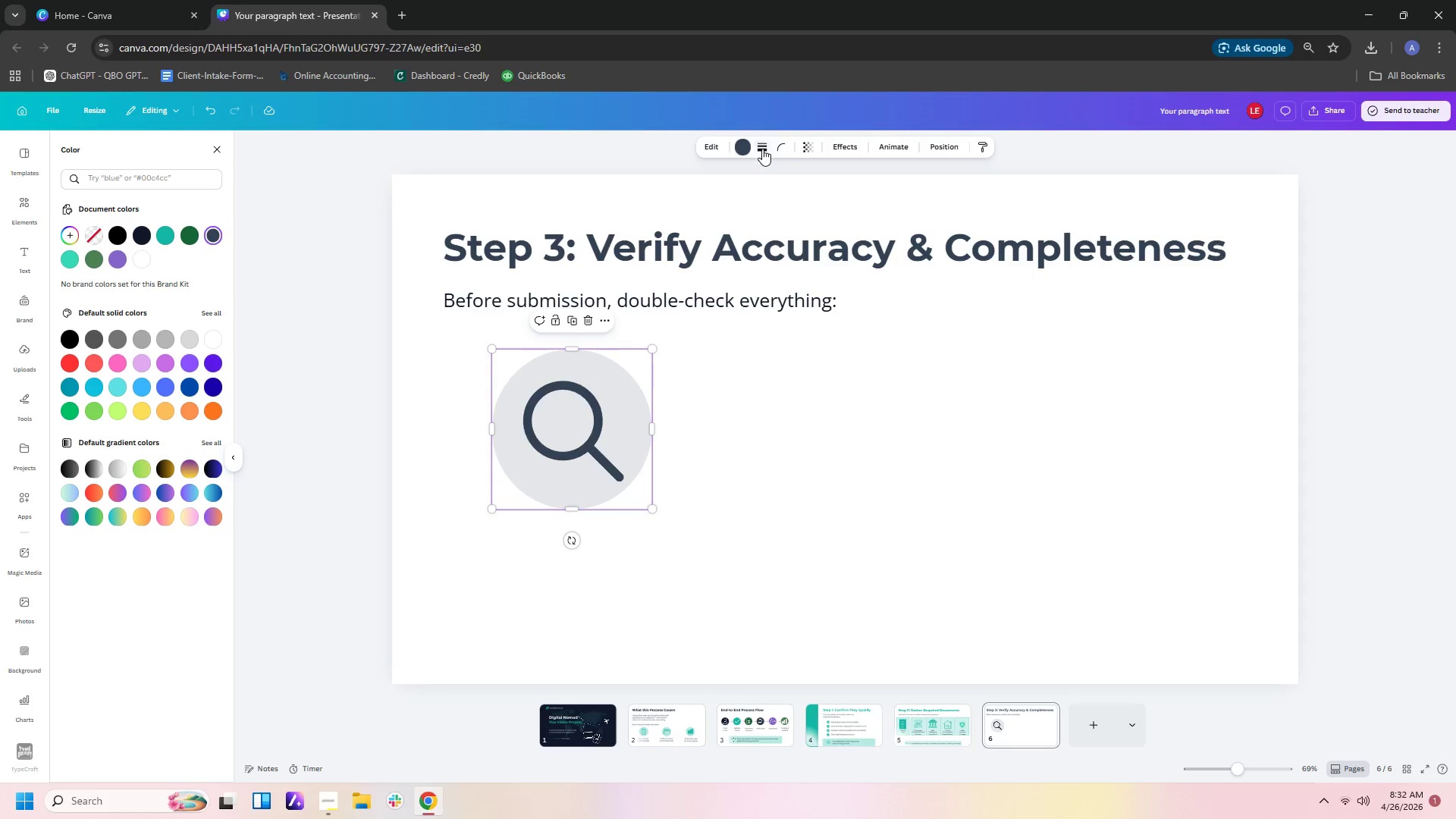 
left_click([745, 145])
 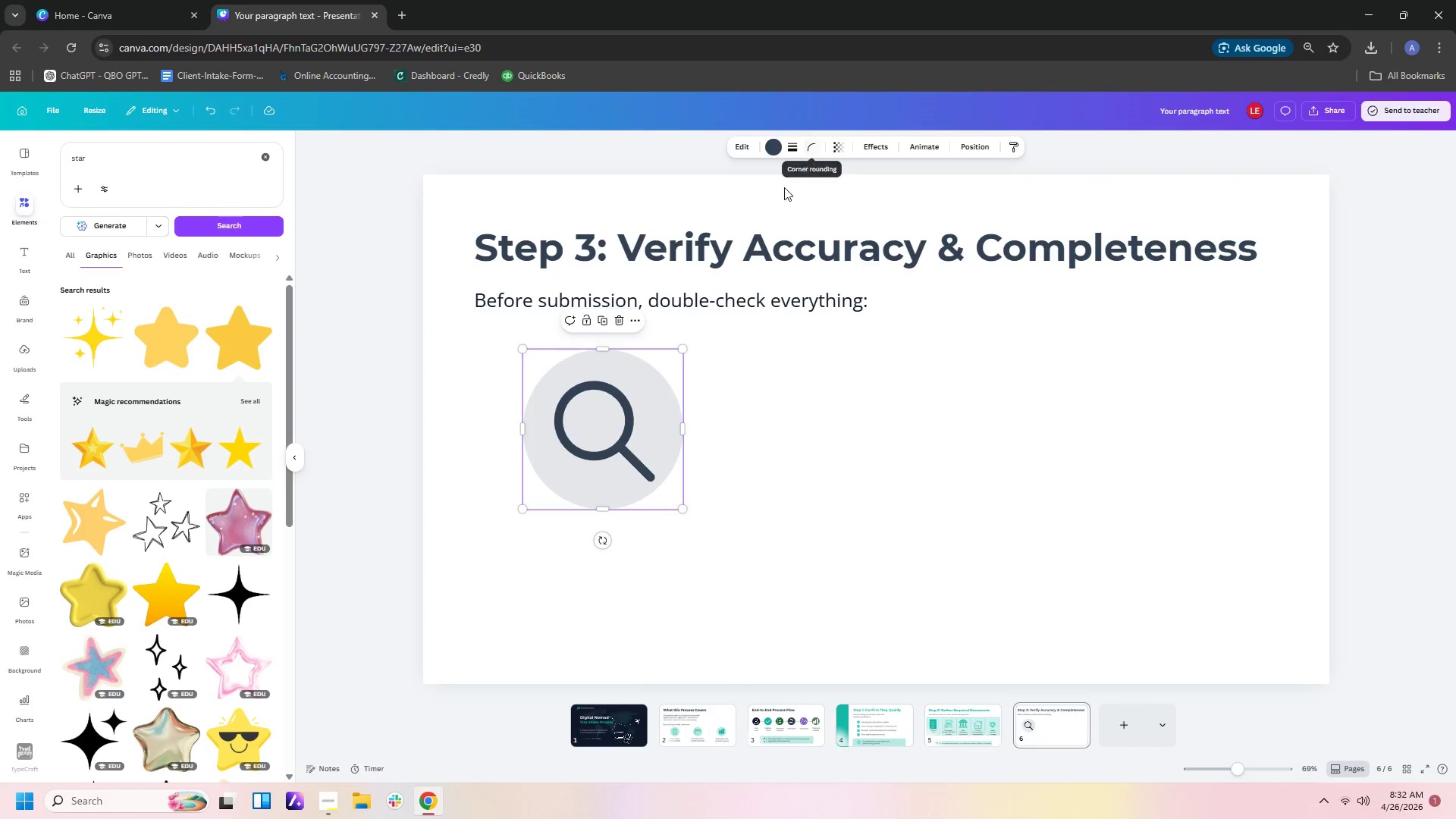 
left_click([666, 433])
 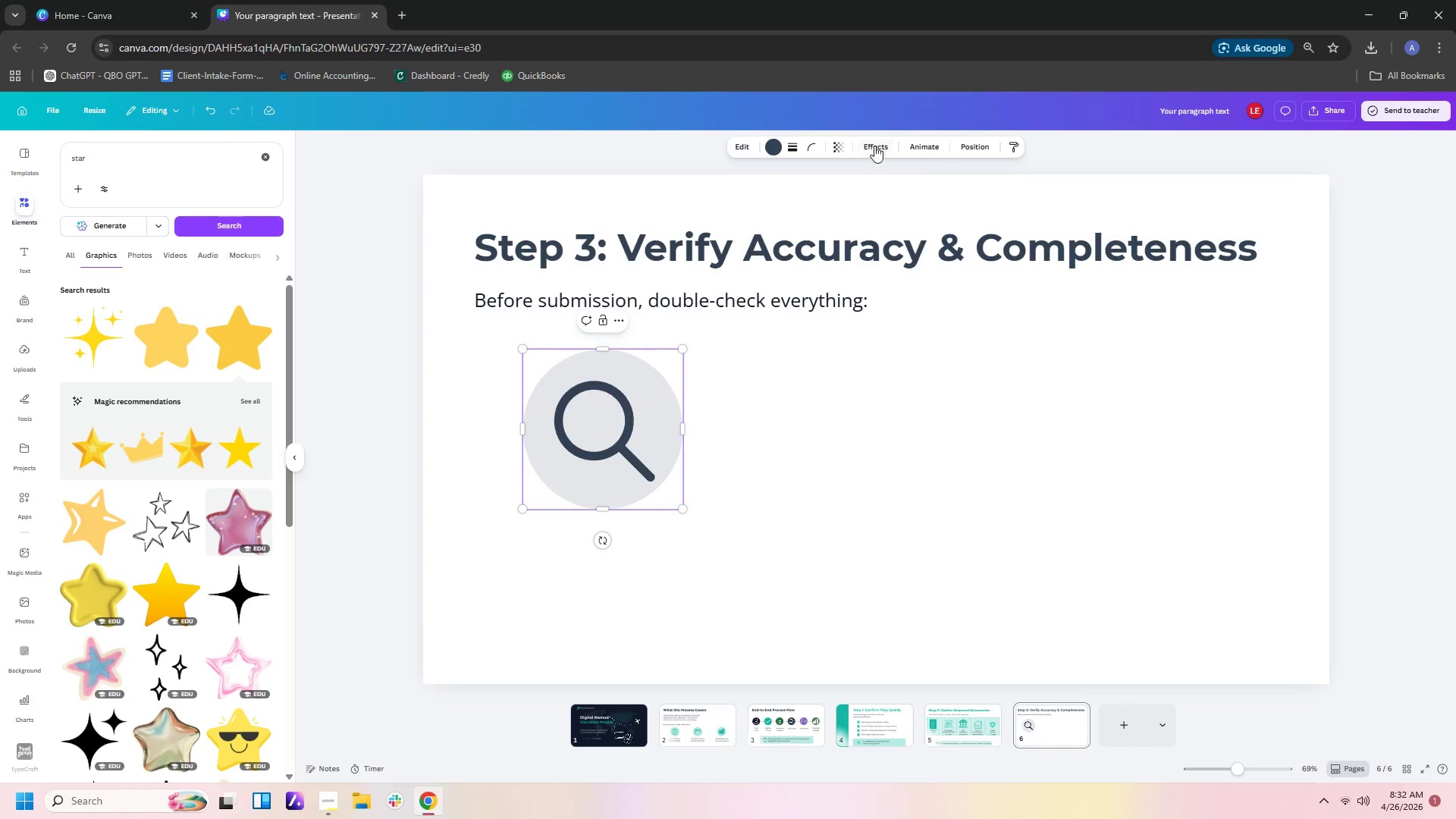 
left_click([840, 146])
 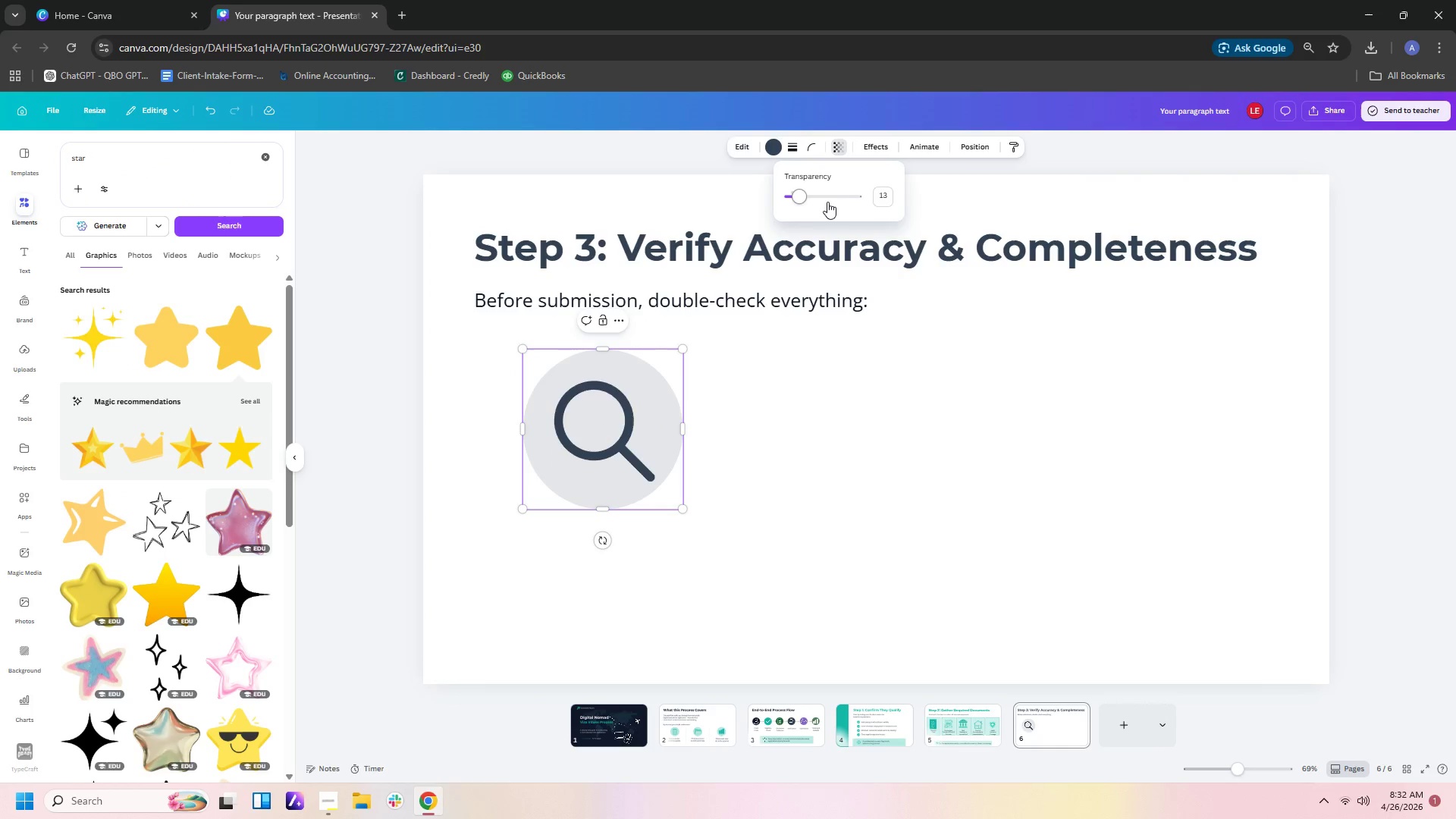 
left_click_drag(start_coordinate=[802, 198], to_coordinate=[915, 190])
 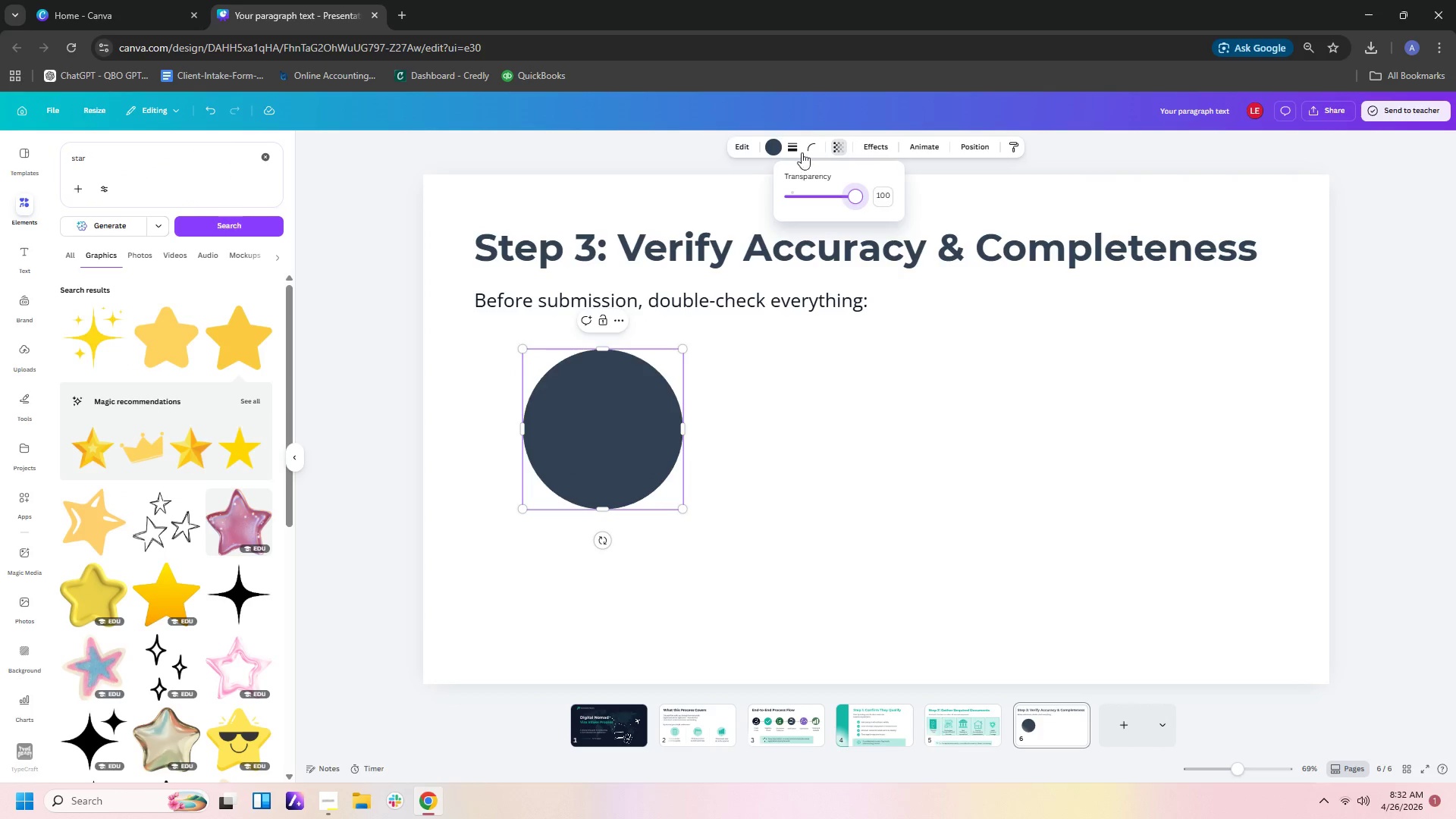 
left_click([772, 153])
 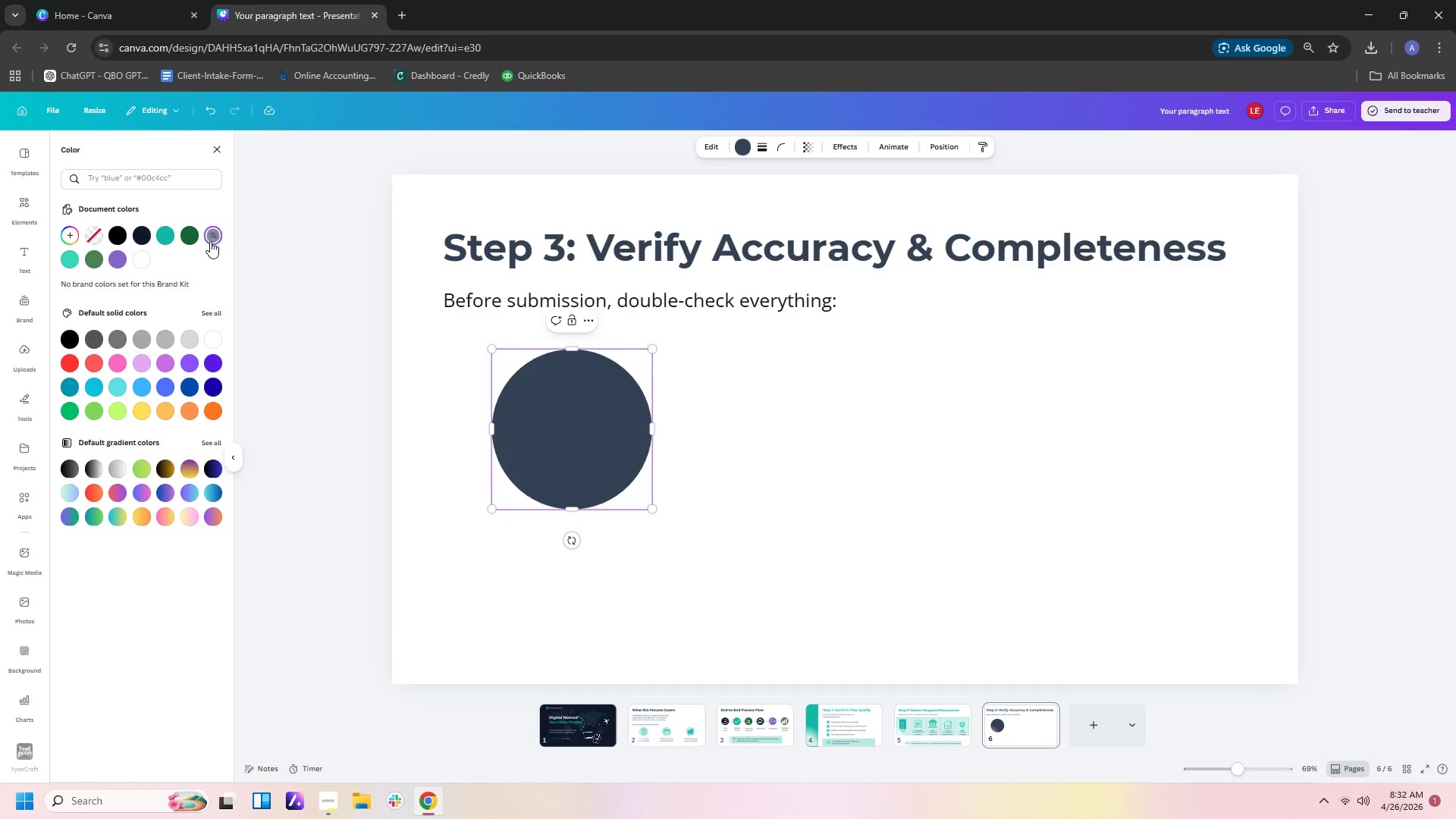 
left_click([212, 234])
 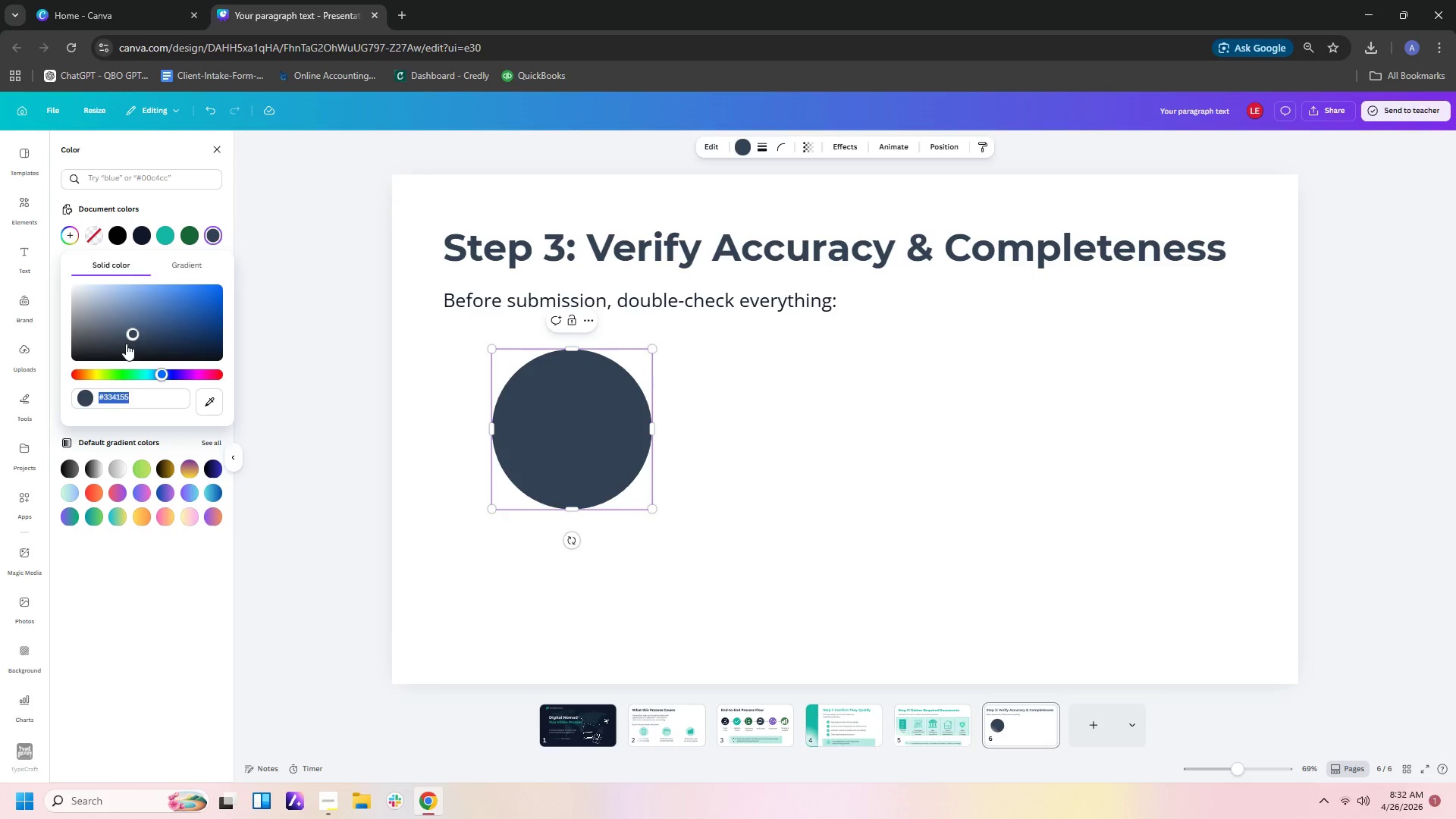 
left_click_drag(start_coordinate=[132, 328], to_coordinate=[115, 297])
 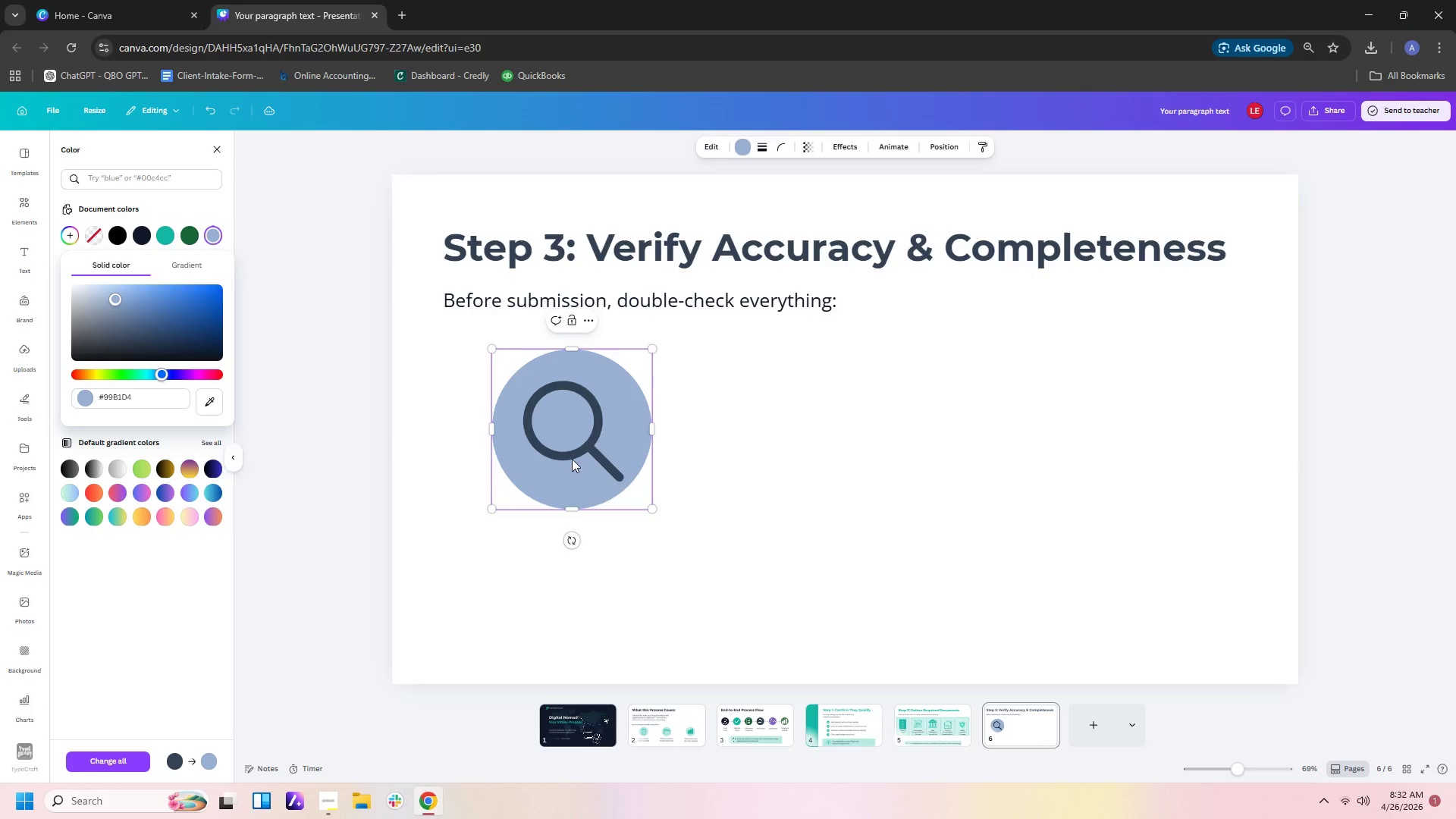 
left_click([737, 489])
 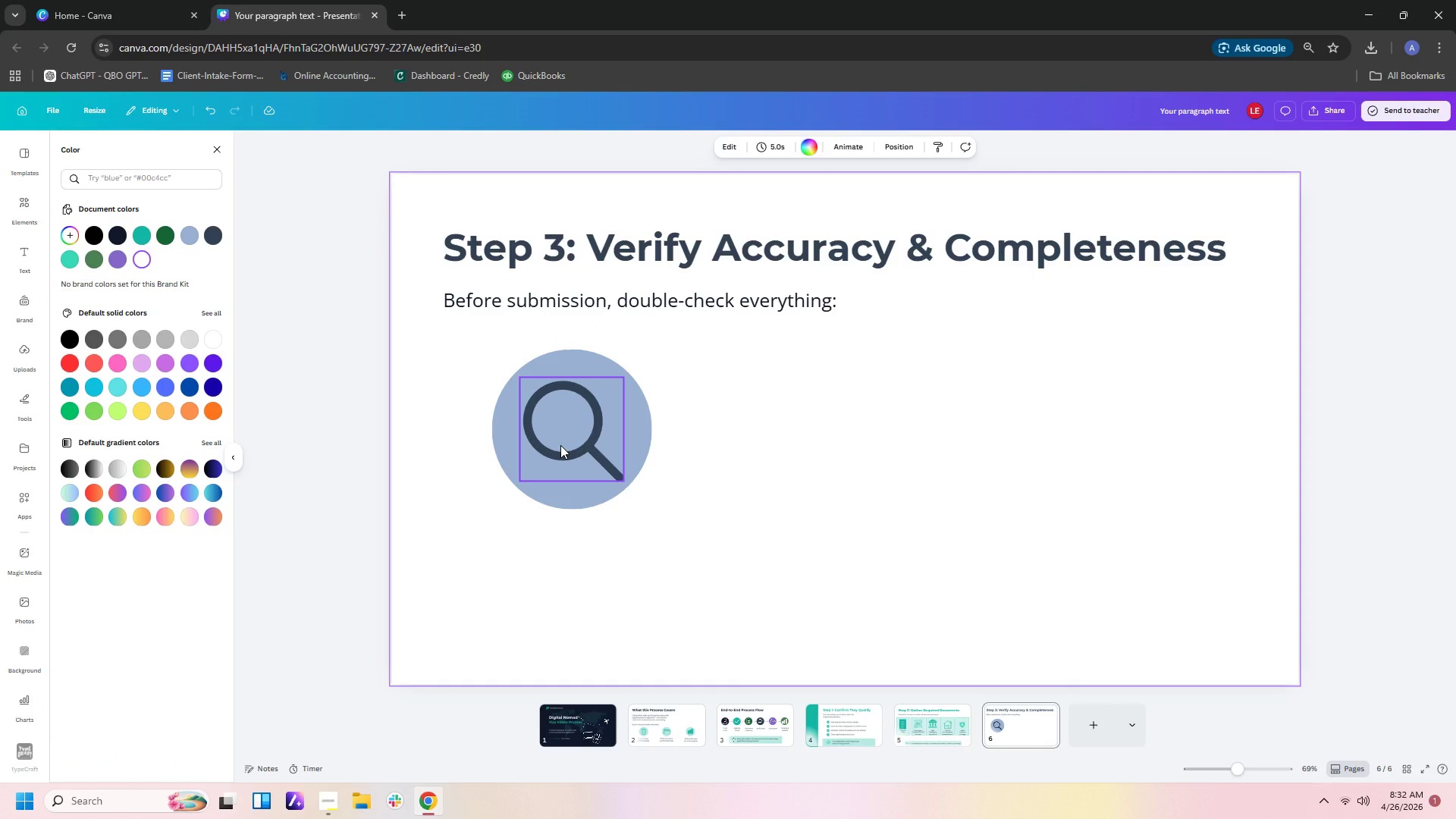 
left_click([560, 445])
 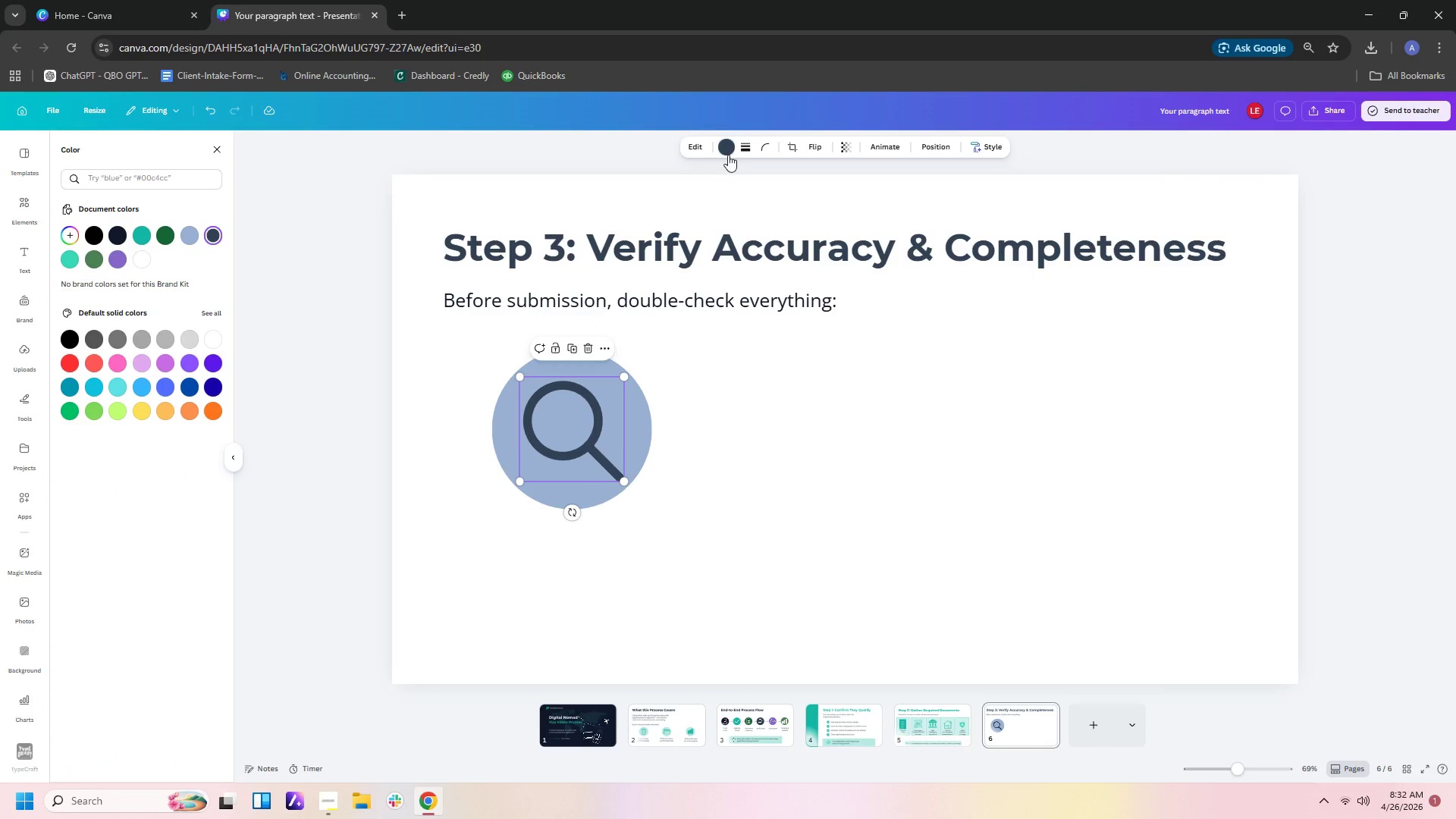 
left_click([731, 149])
 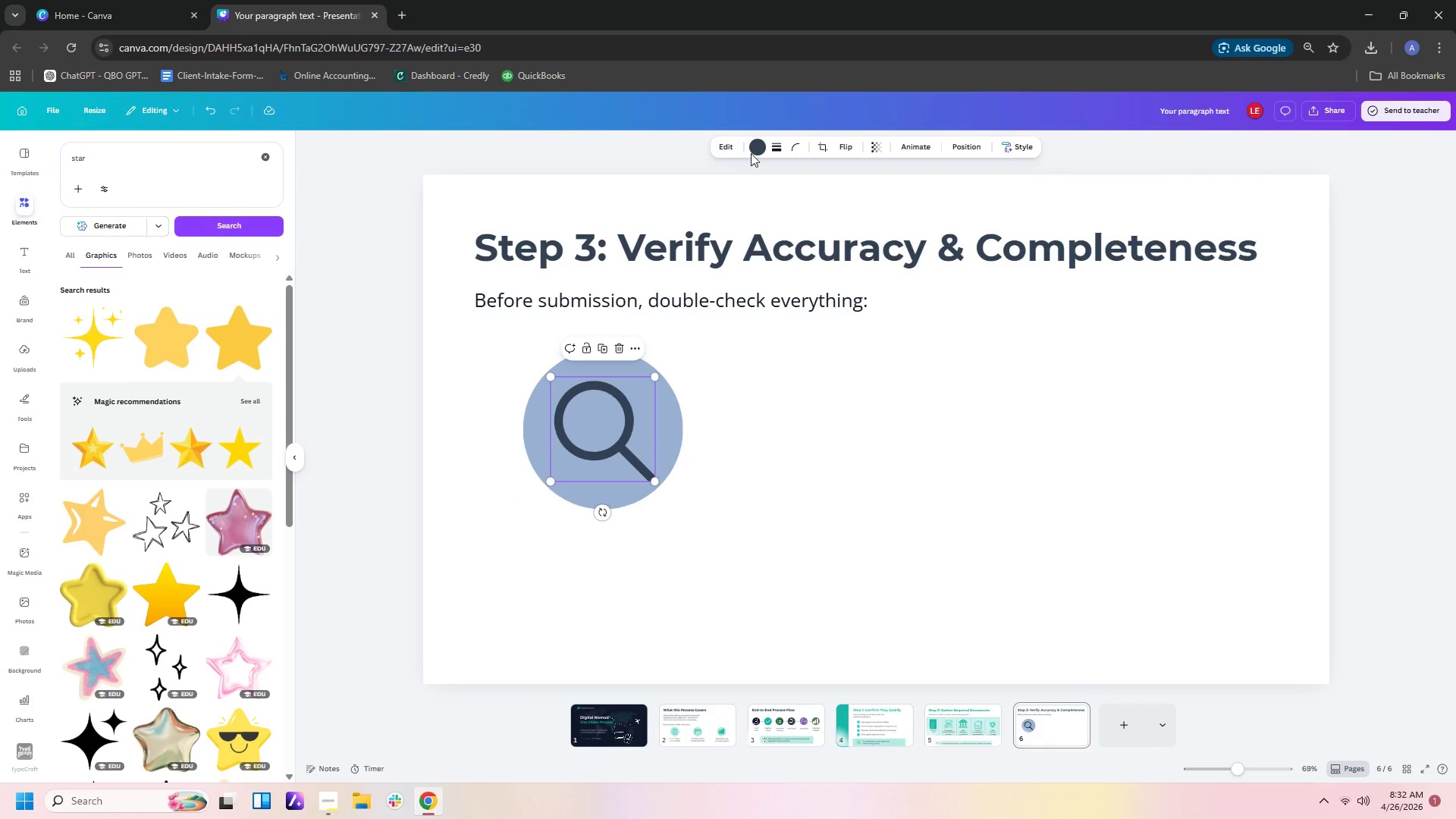 
left_click([761, 152])
 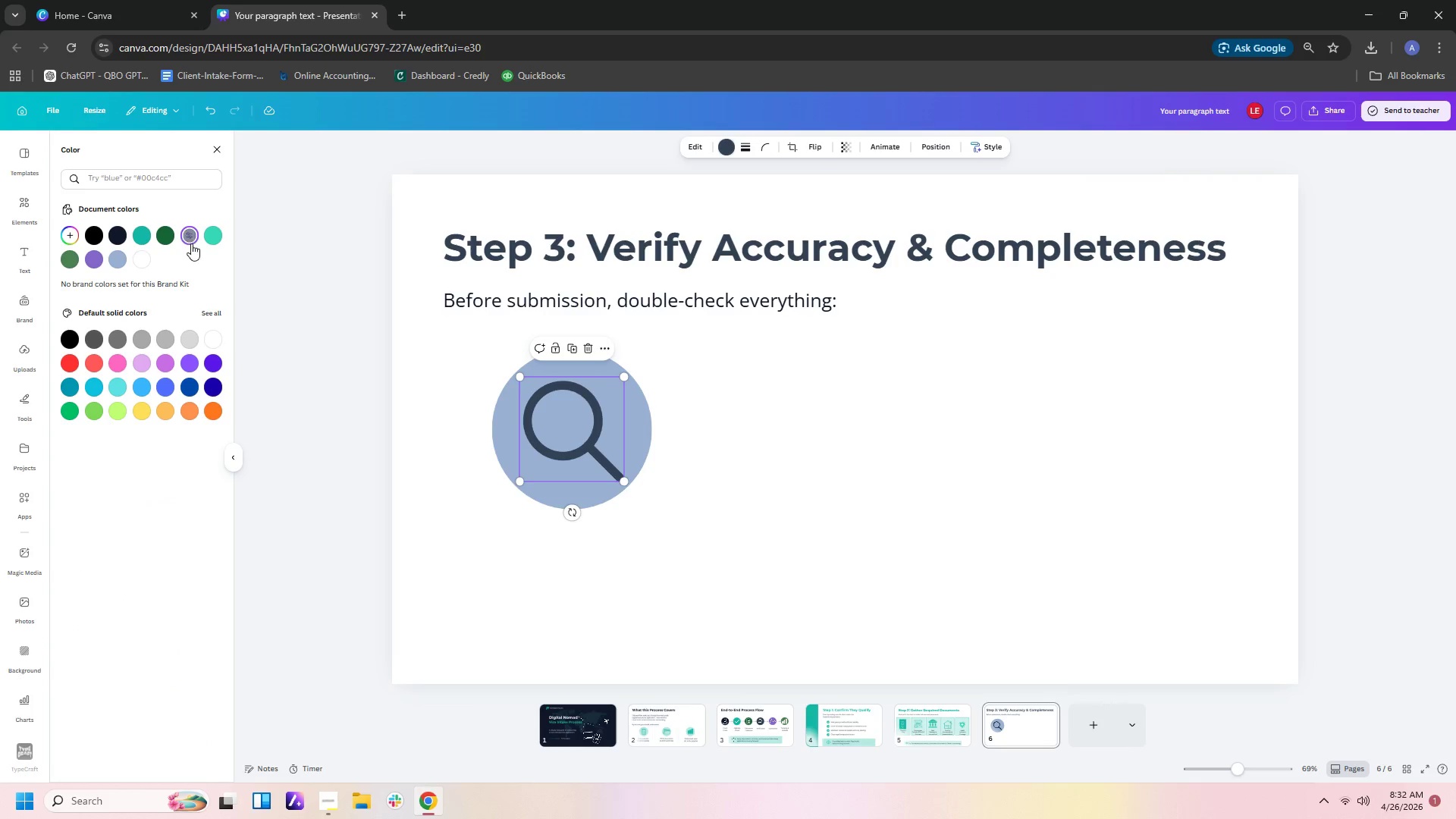 
left_click([185, 236])
 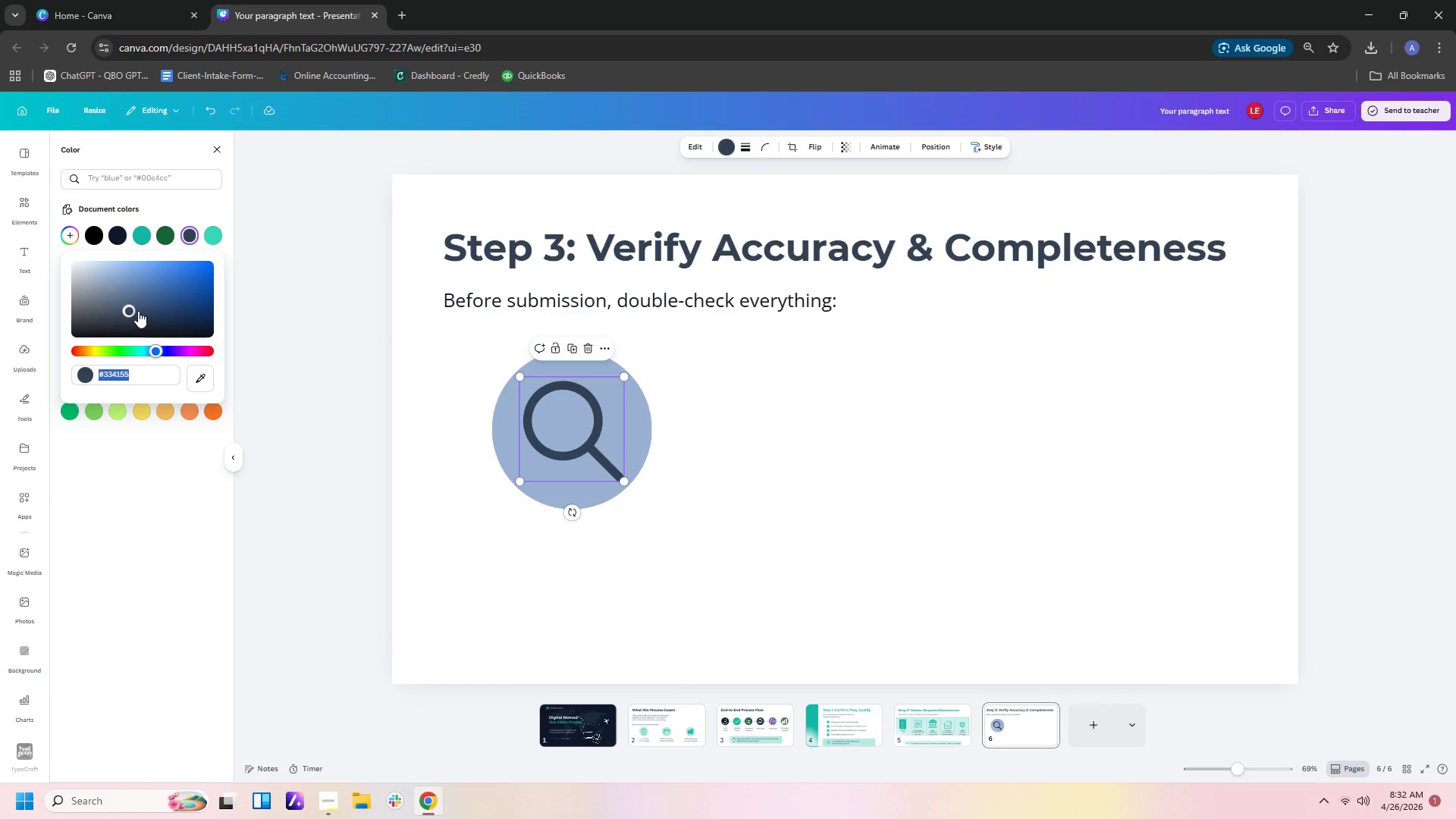 
left_click_drag(start_coordinate=[129, 311], to_coordinate=[180, 293])
 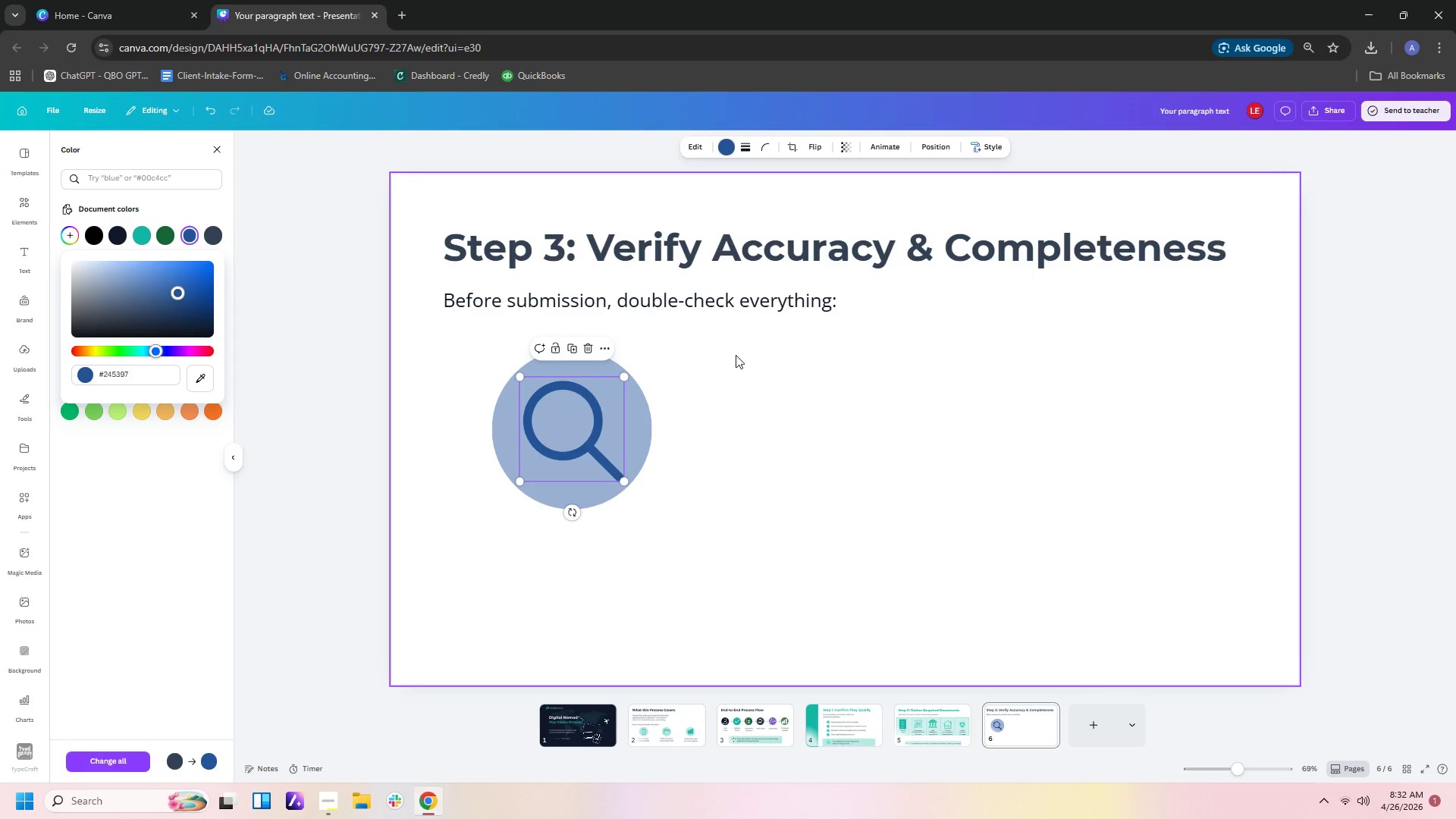 
left_click([748, 373])
 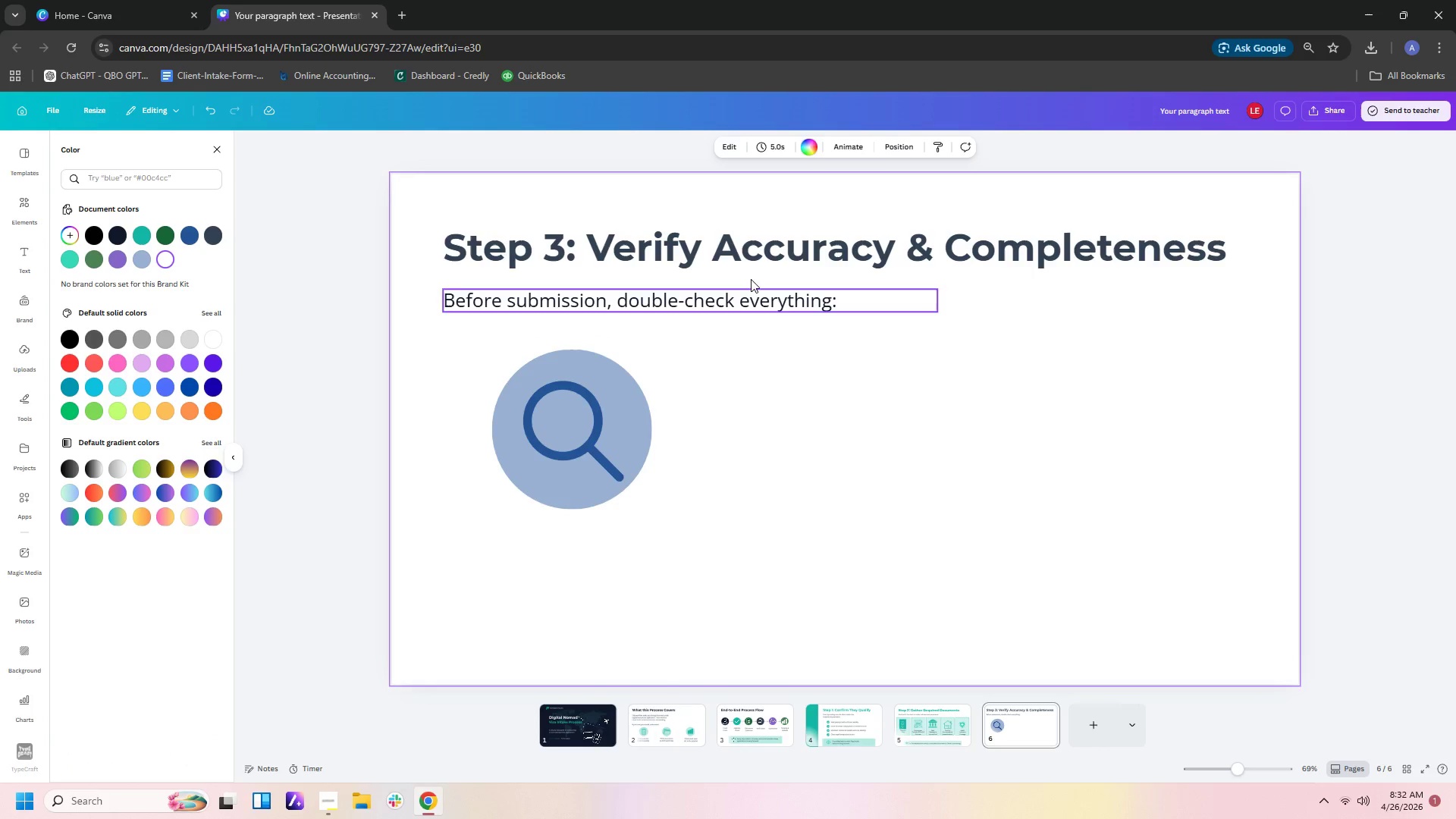 
left_click([749, 249])
 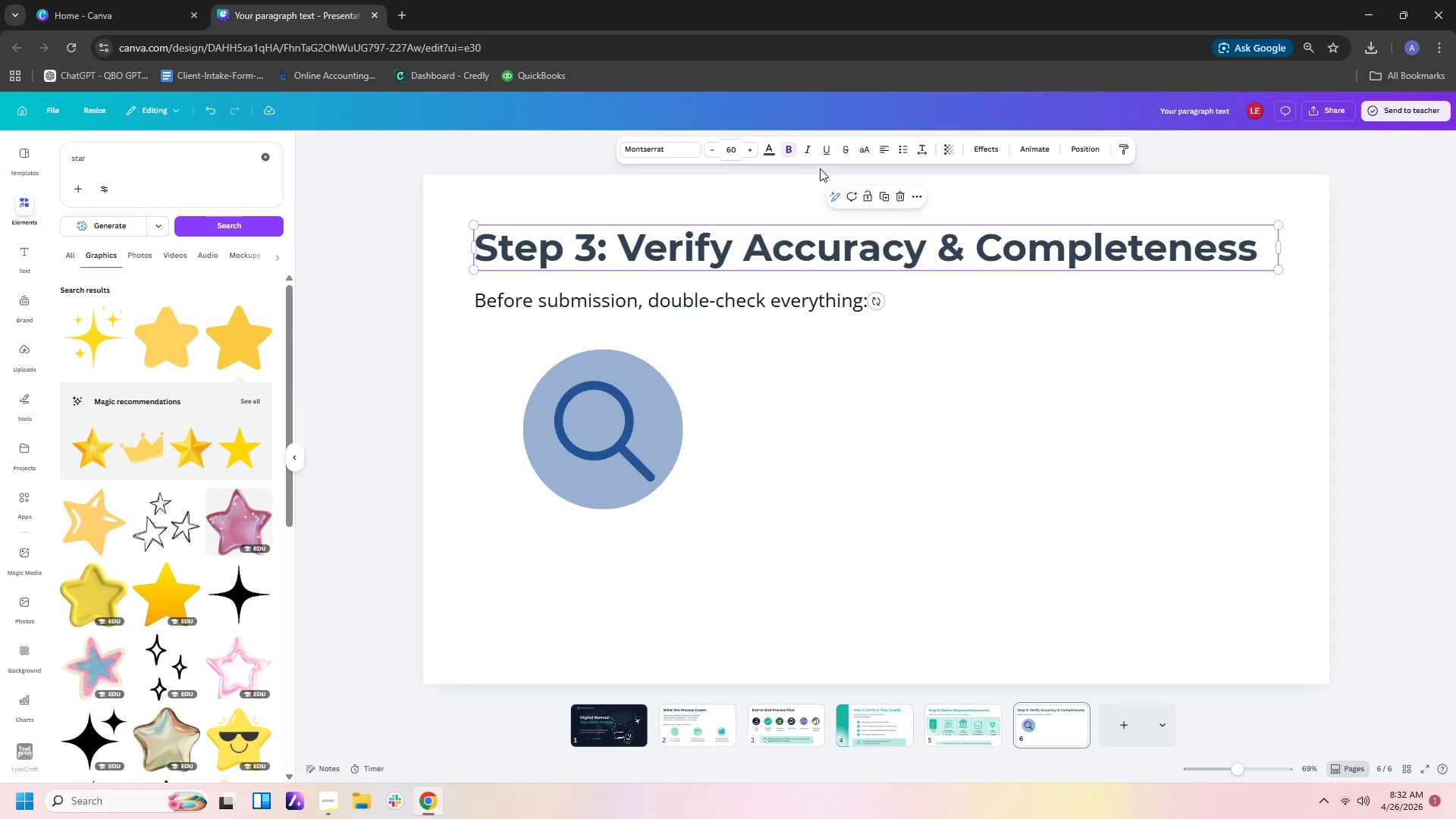 
left_click([769, 151])
 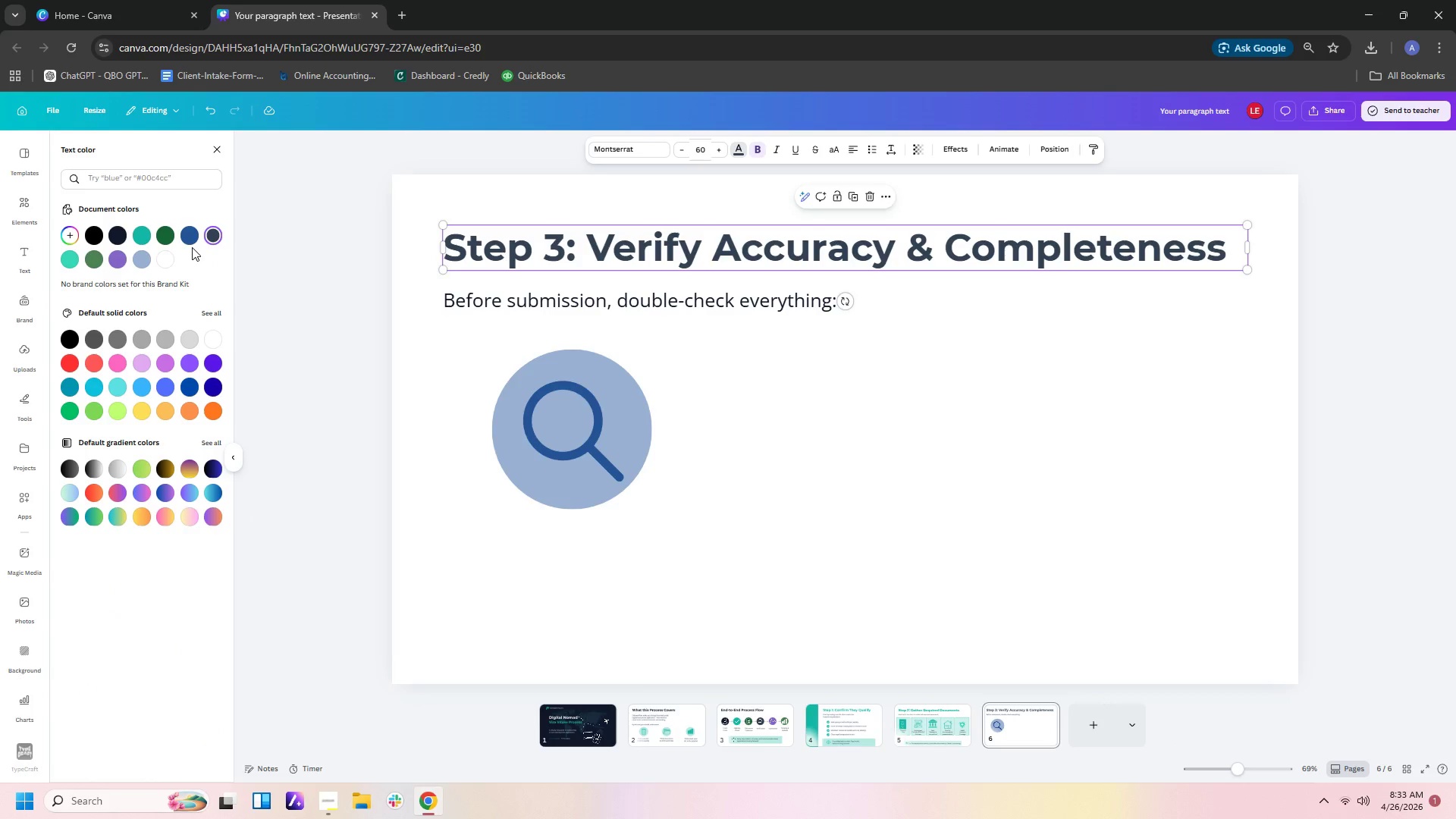 
left_click([192, 239])
 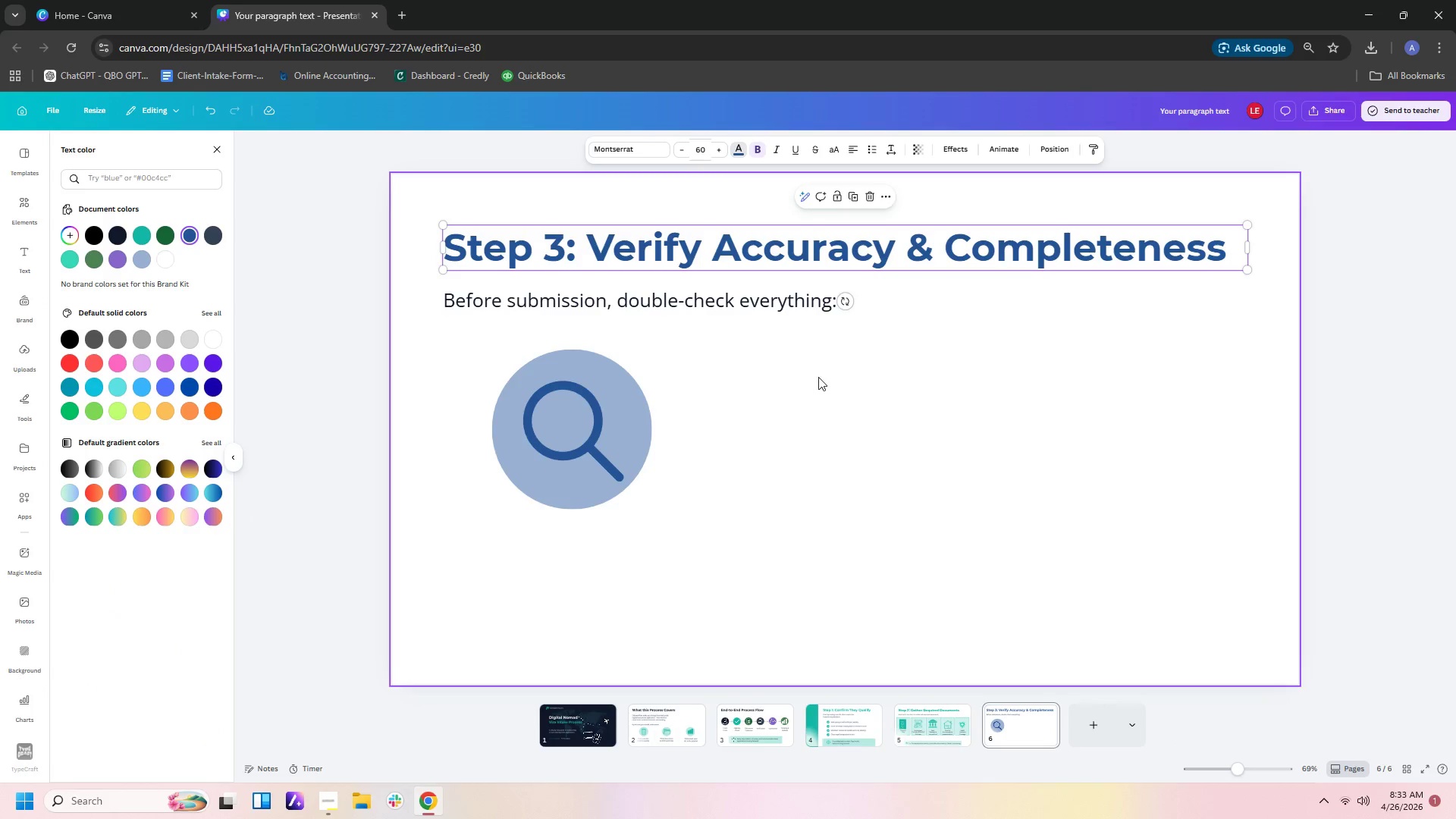 
left_click([829, 381])
 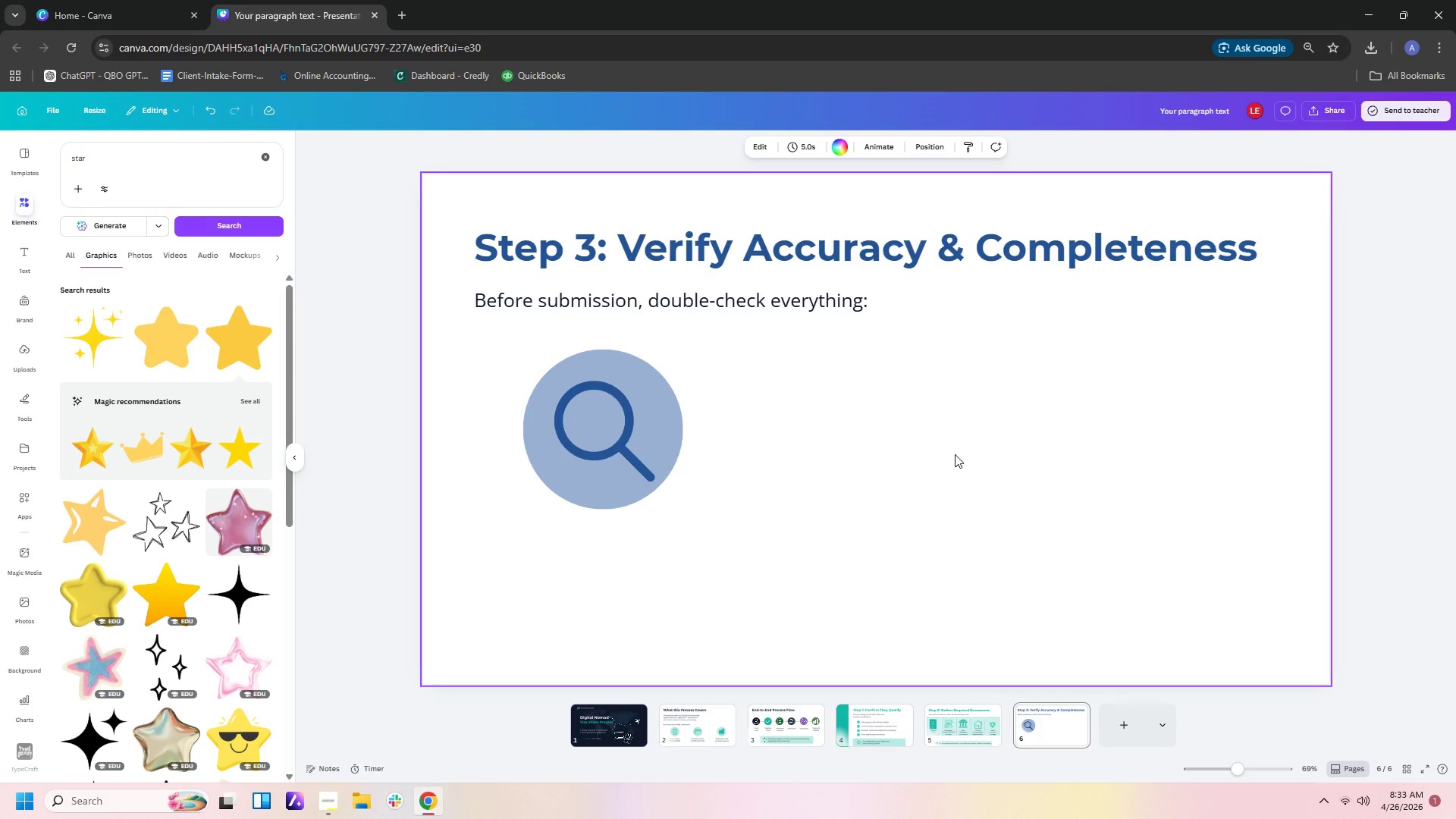 
left_click([955, 454])
 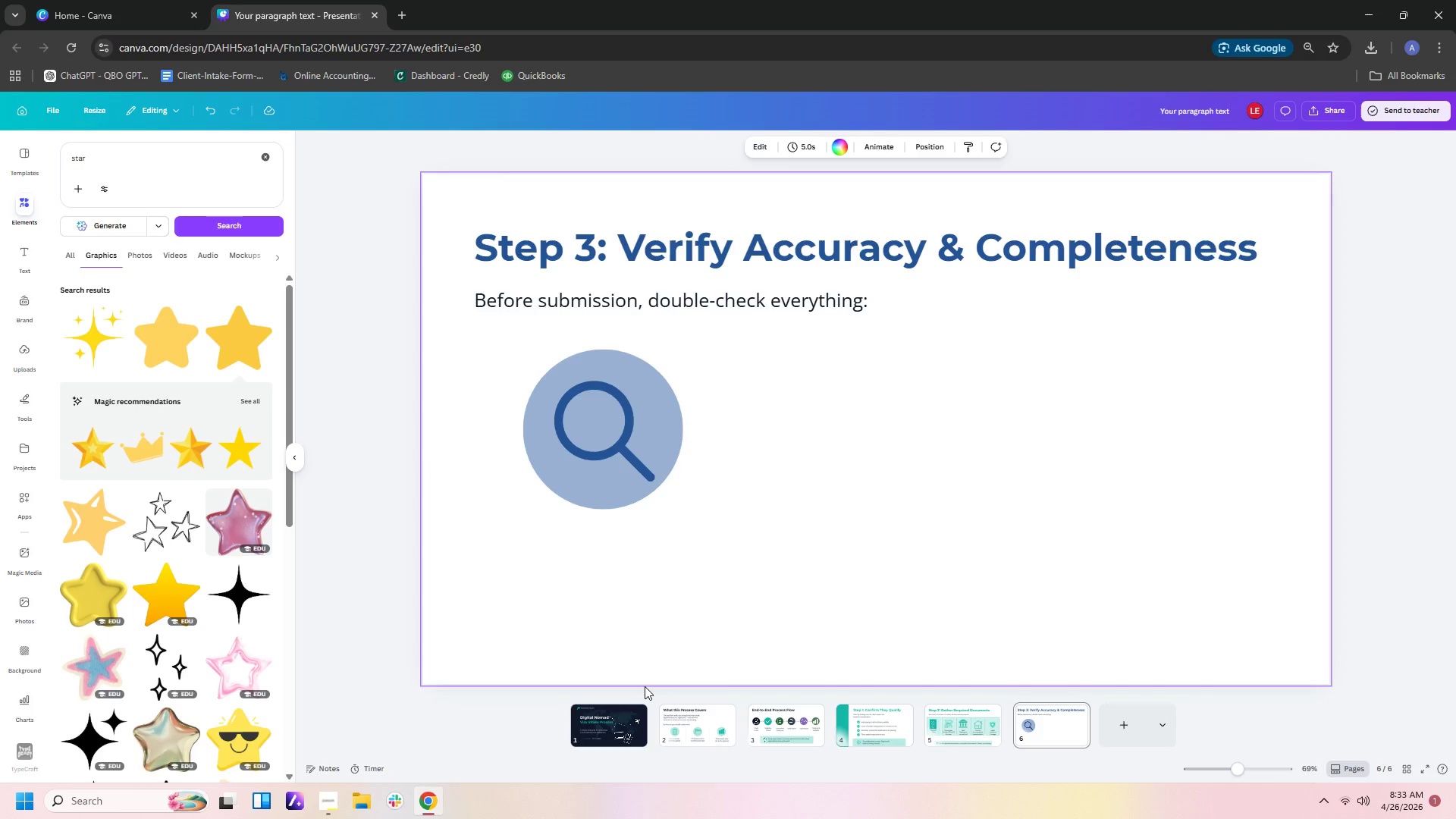 
left_click([908, 728])
 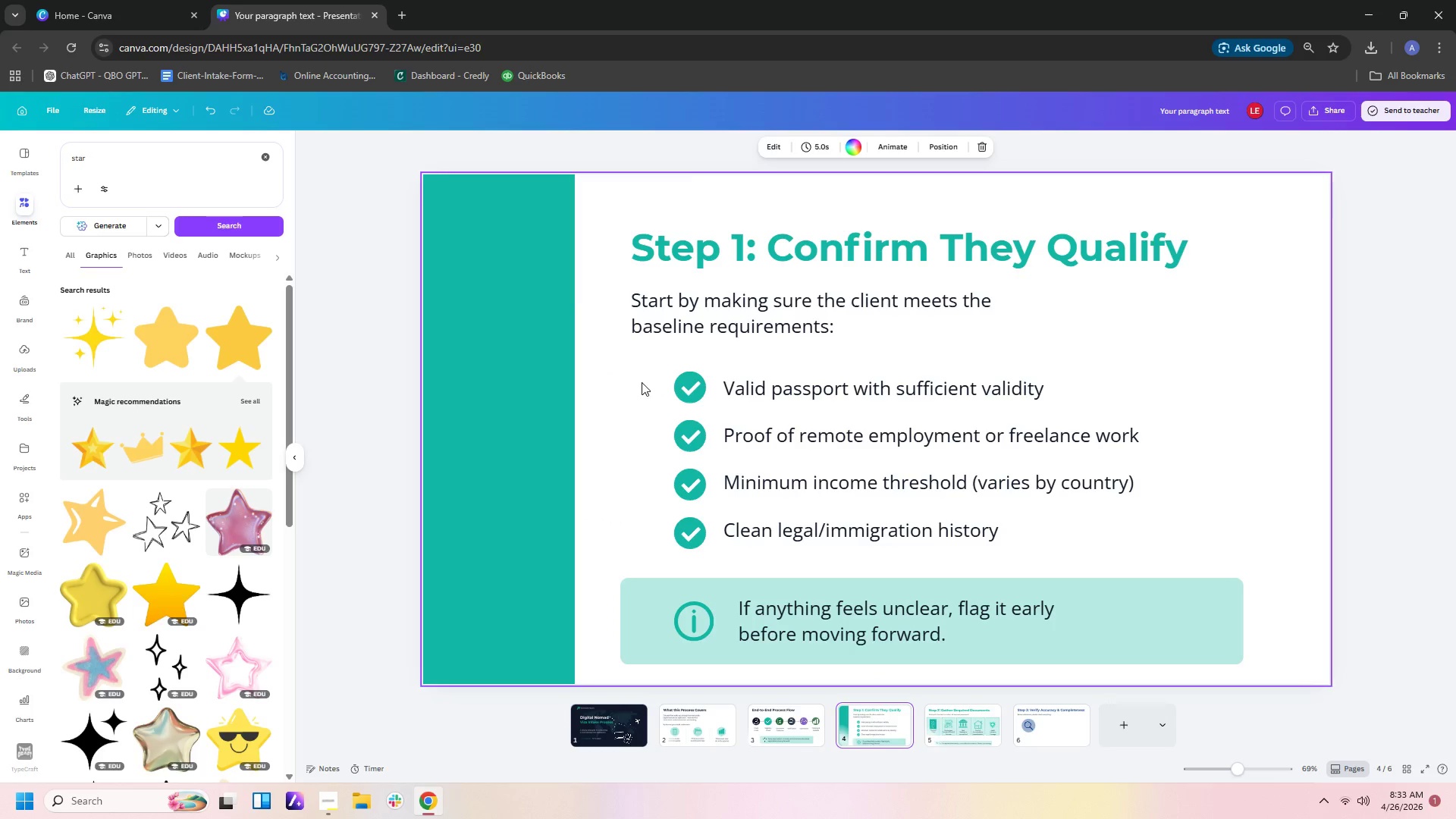 
left_click([709, 419])
 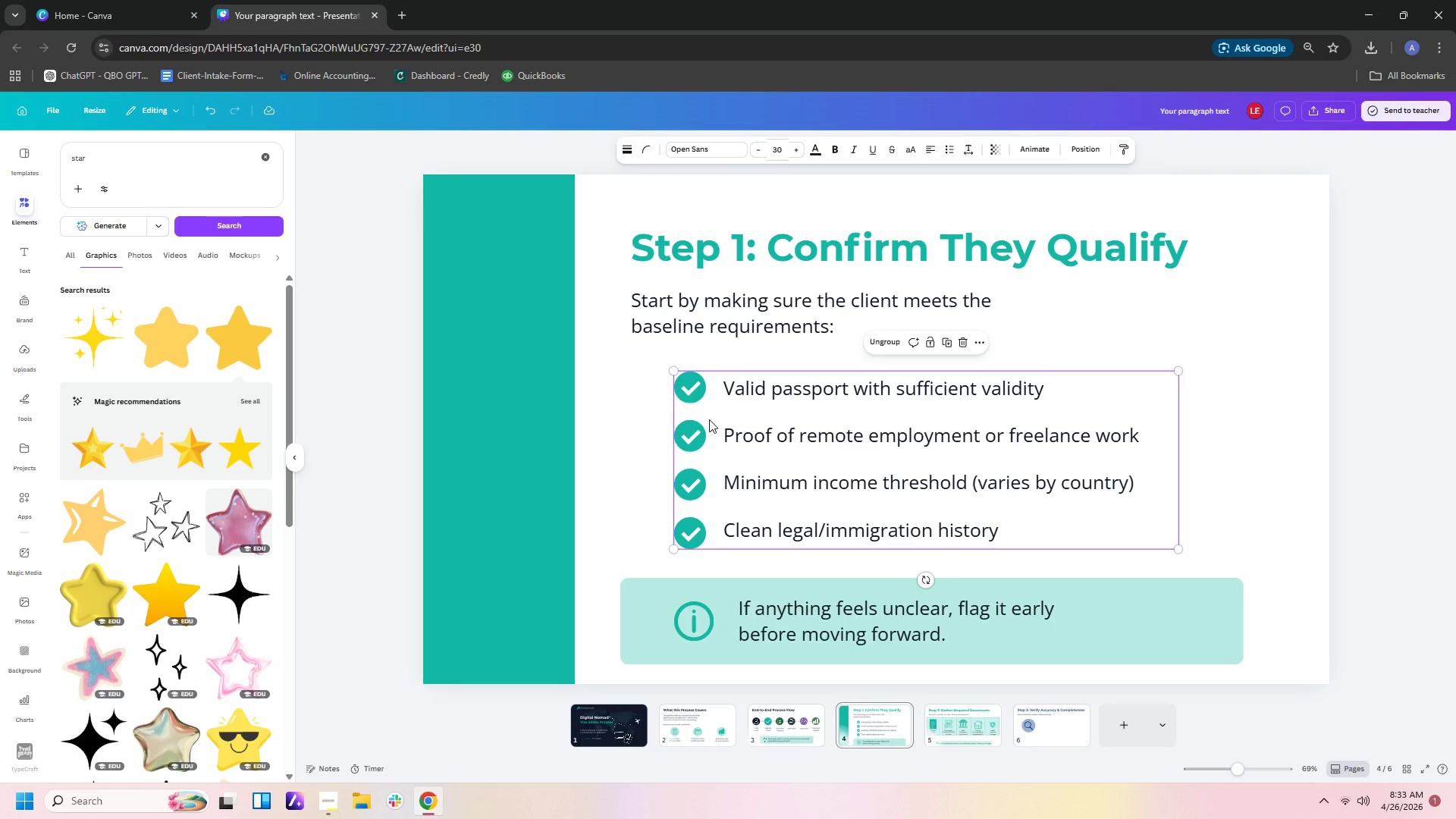 
key(Control+C)
 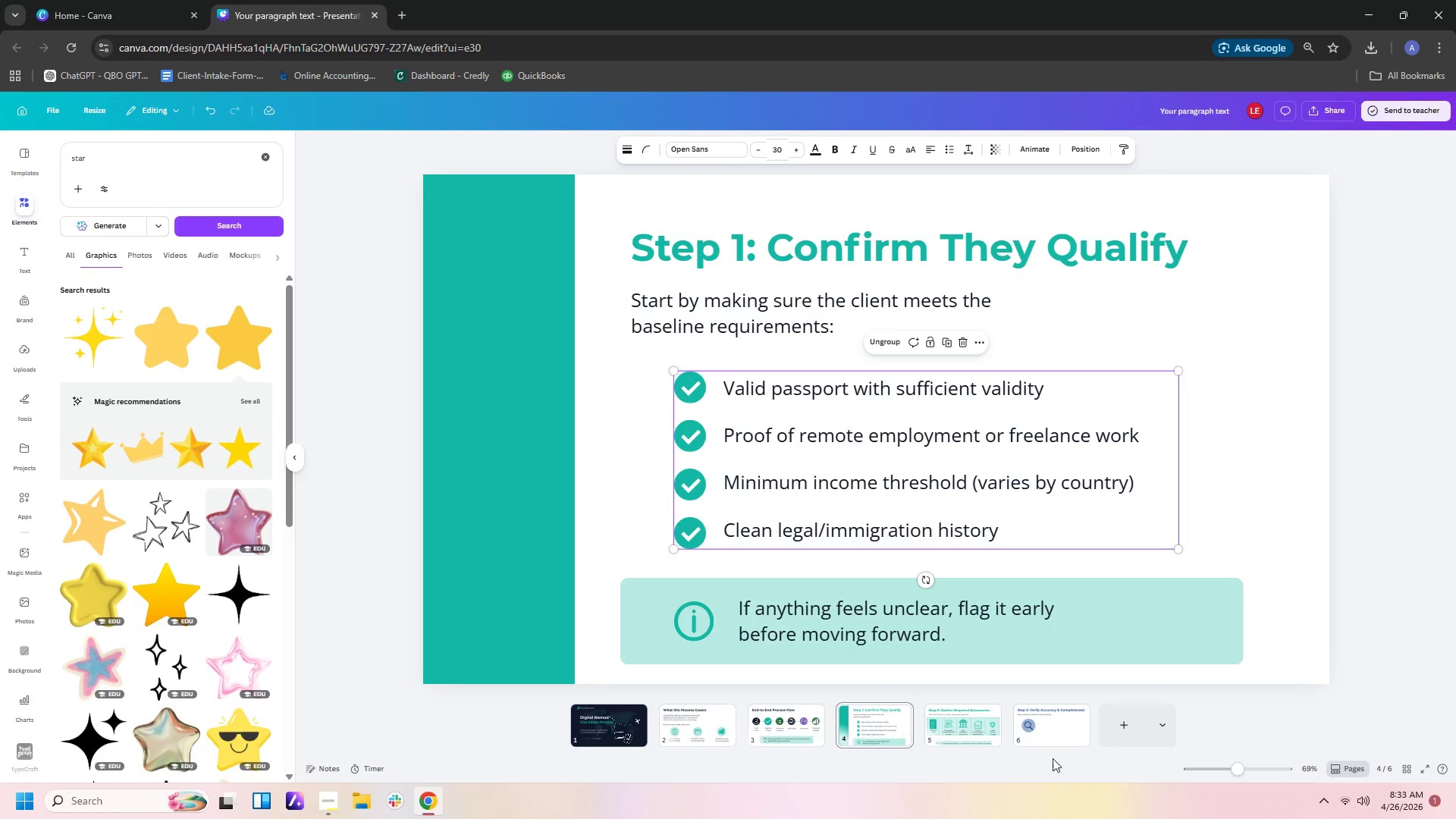 
left_click([1043, 730])
 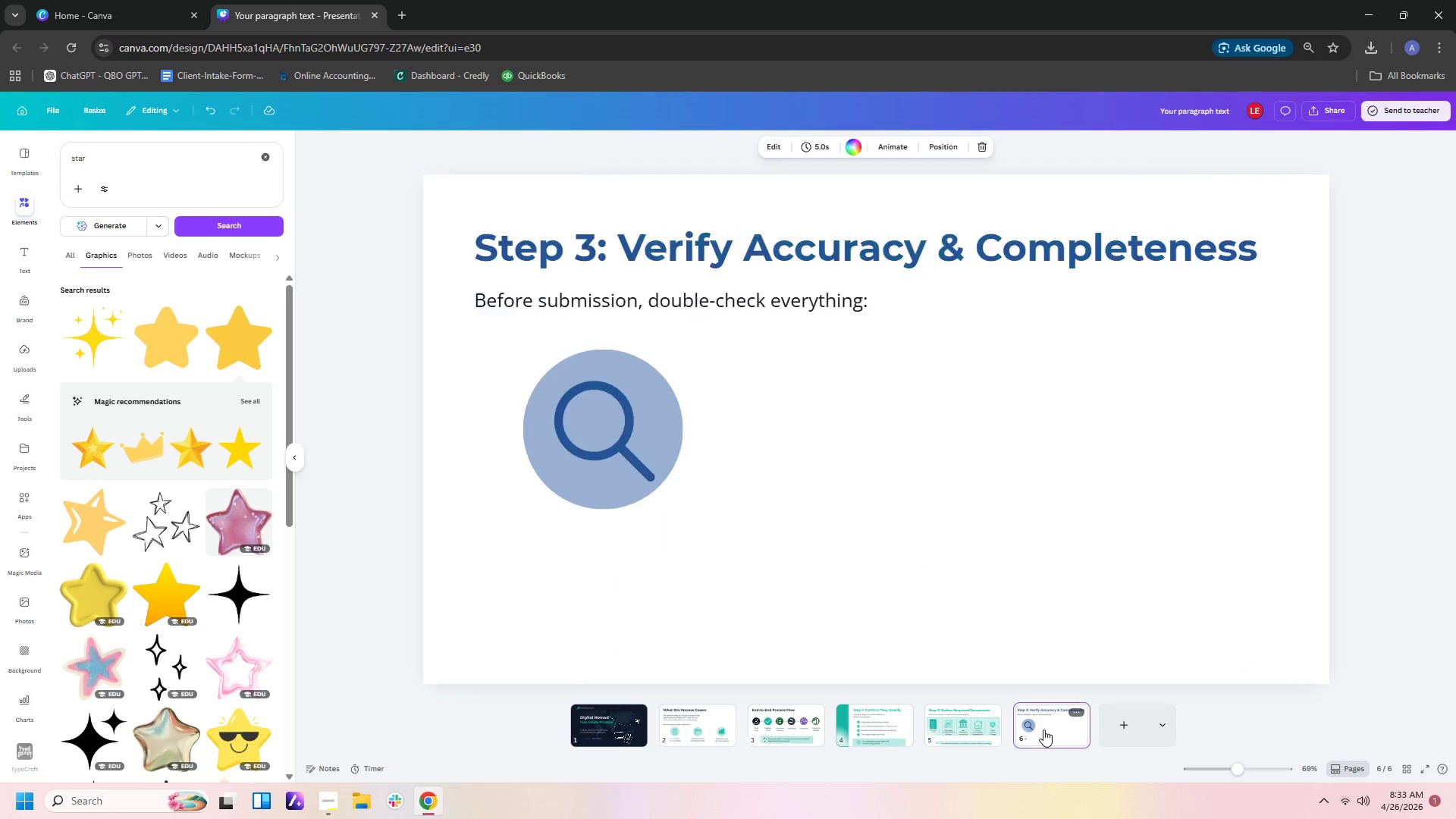 
key(Control+V)
 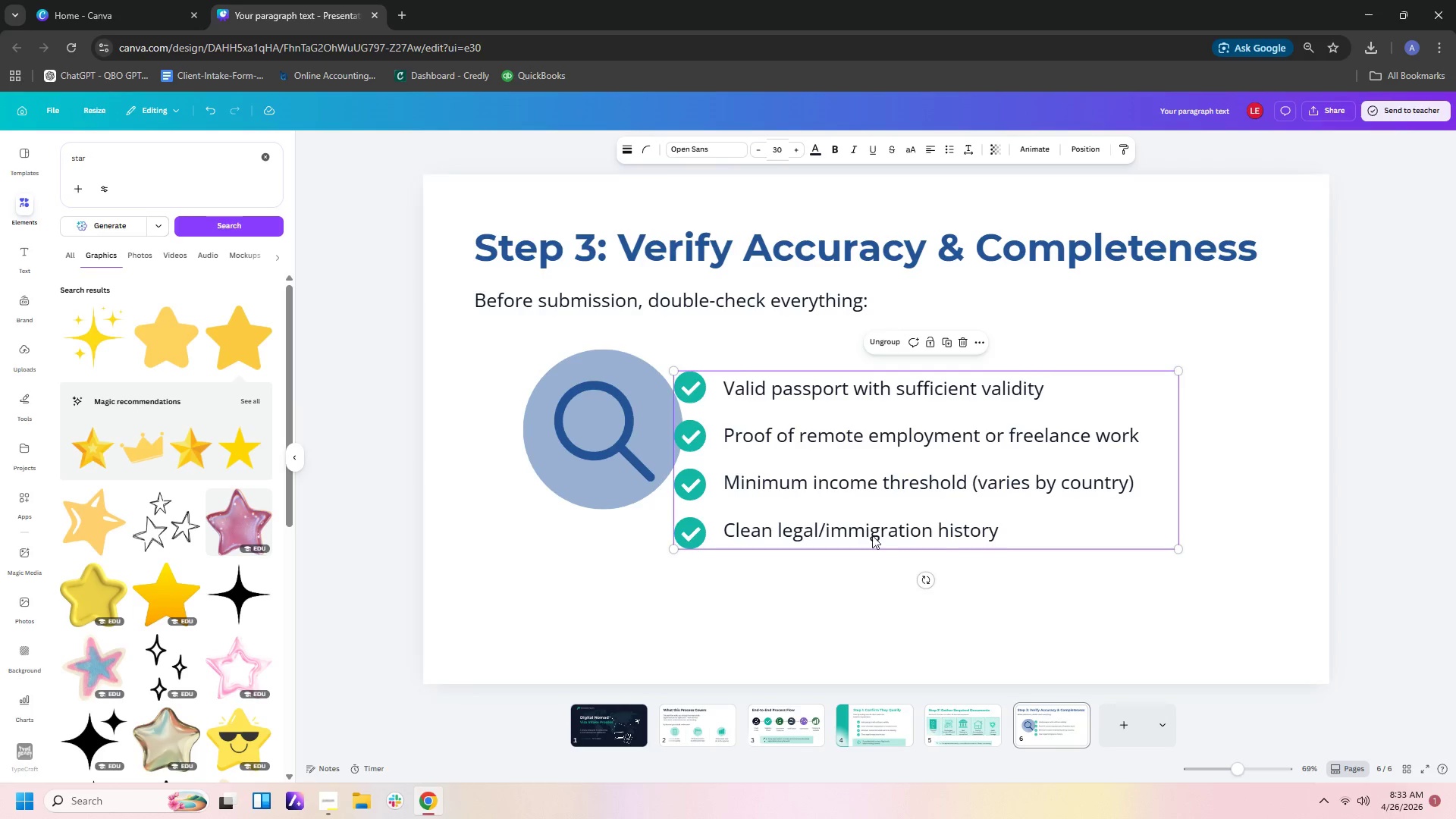 
left_click_drag(start_coordinate=[872, 530], to_coordinate=[912, 529])
 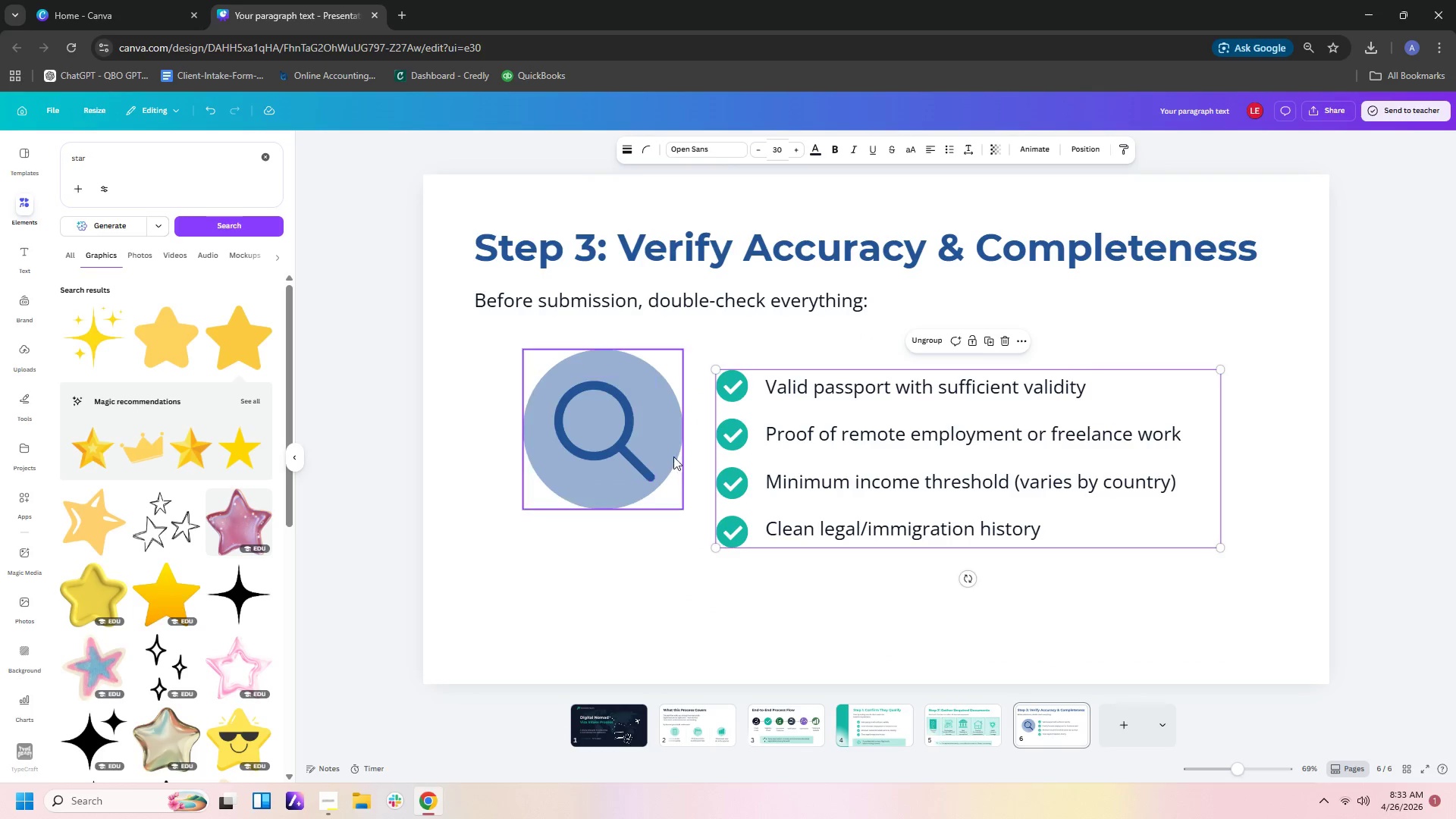 
left_click_drag(start_coordinate=[674, 495], to_coordinate=[655, 482])
 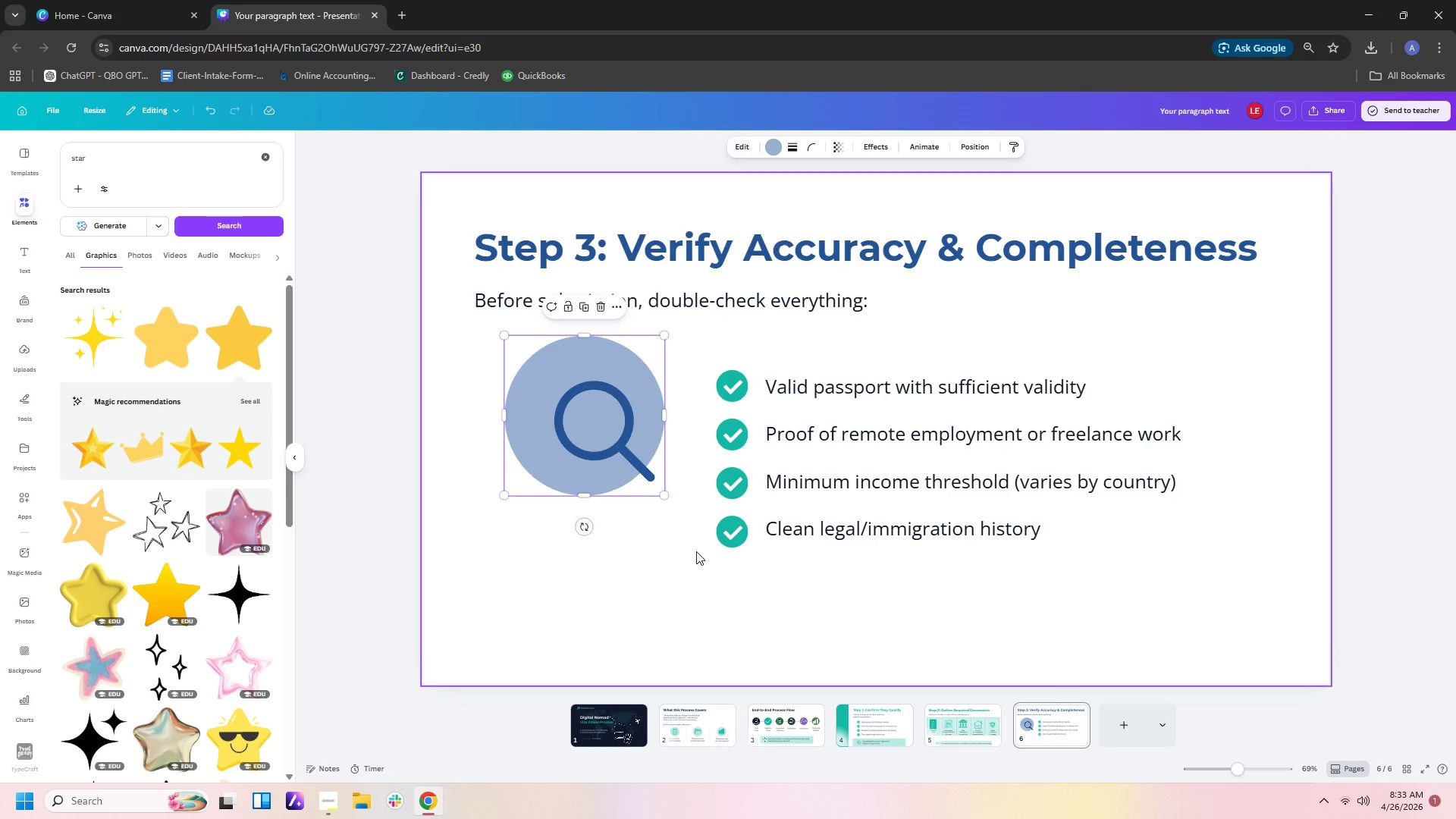 
key(Control+Z)
 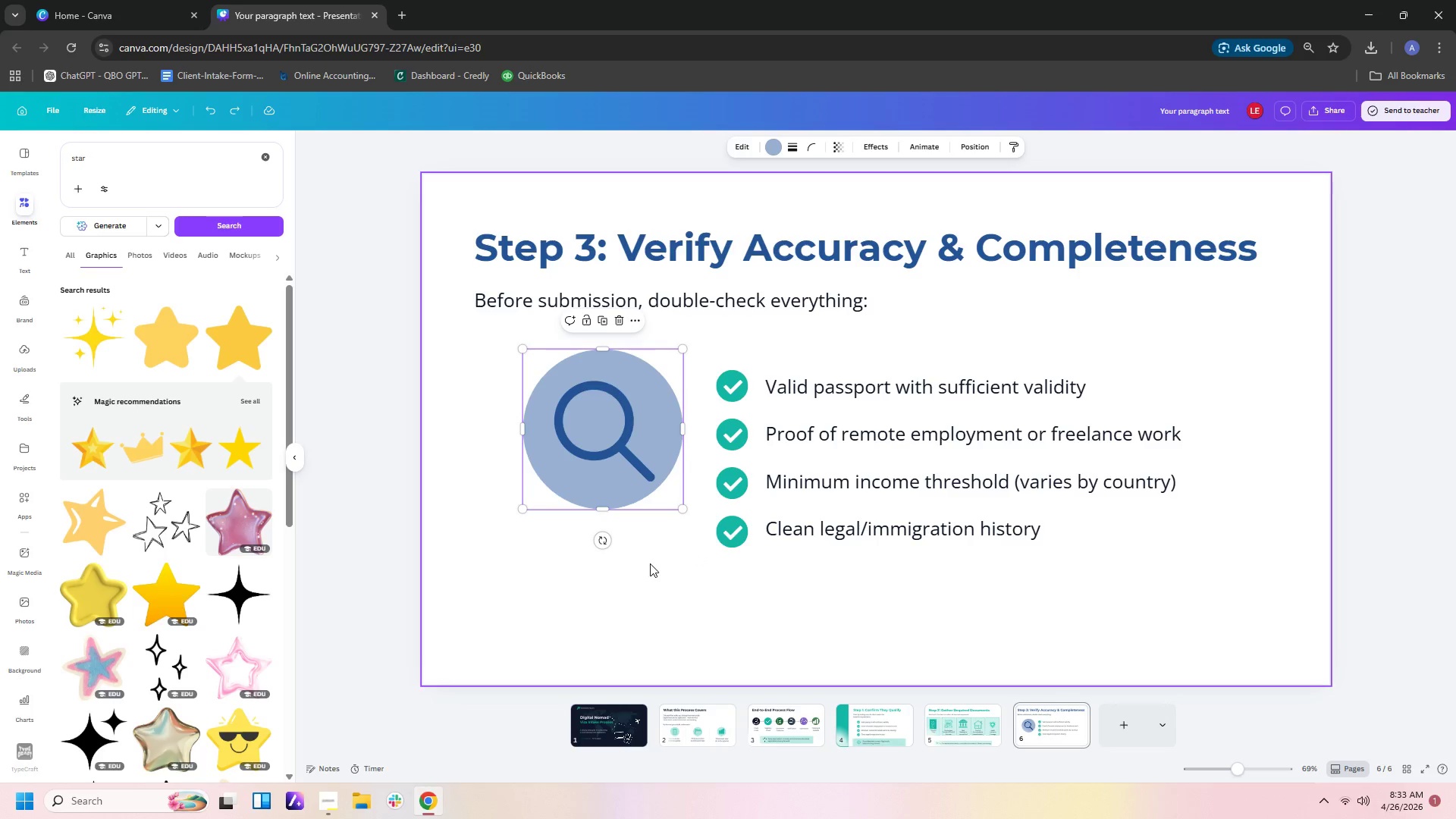 
left_click_drag(start_coordinate=[648, 562], to_coordinate=[666, 441])
 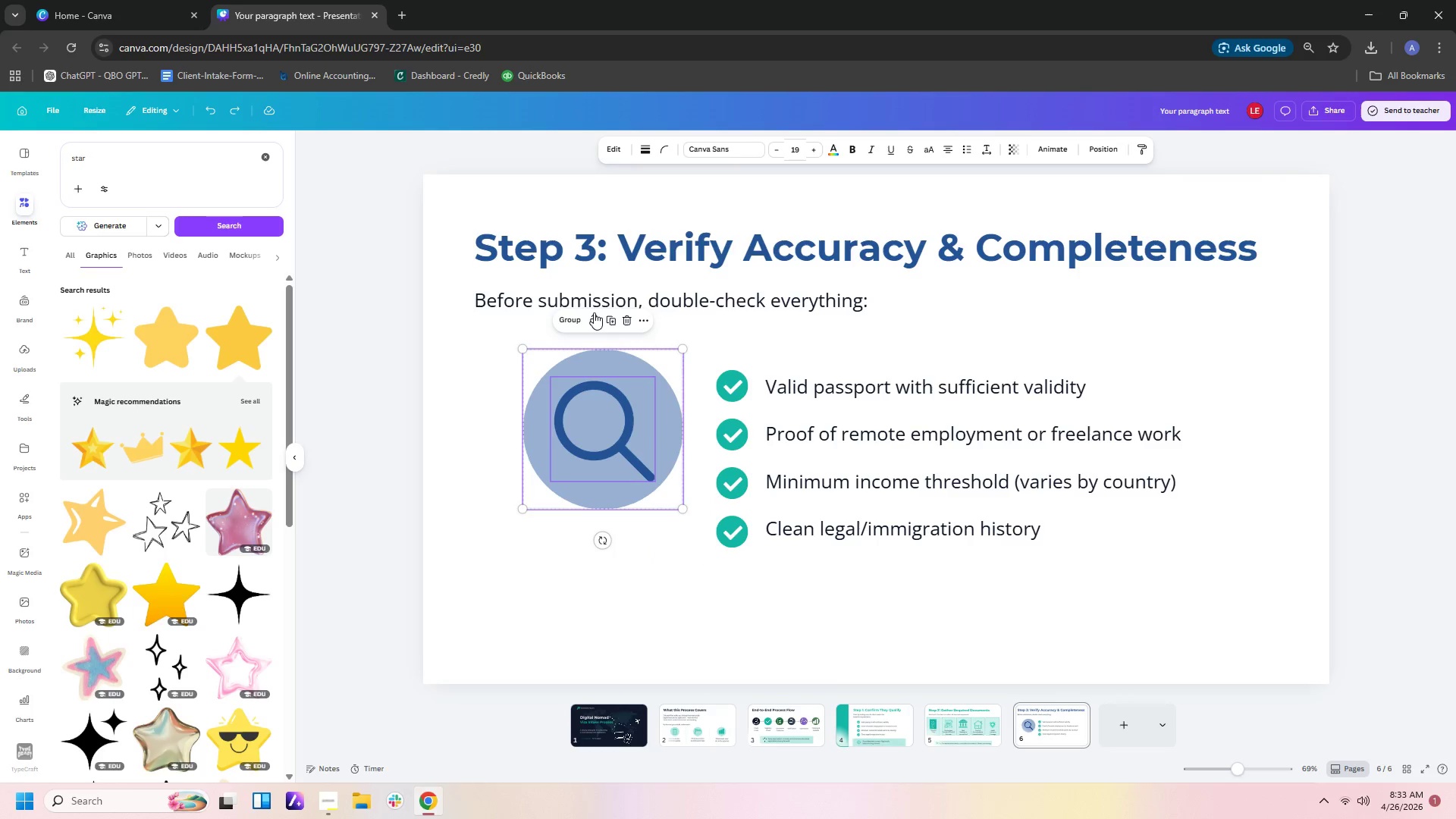 
left_click([573, 313])
 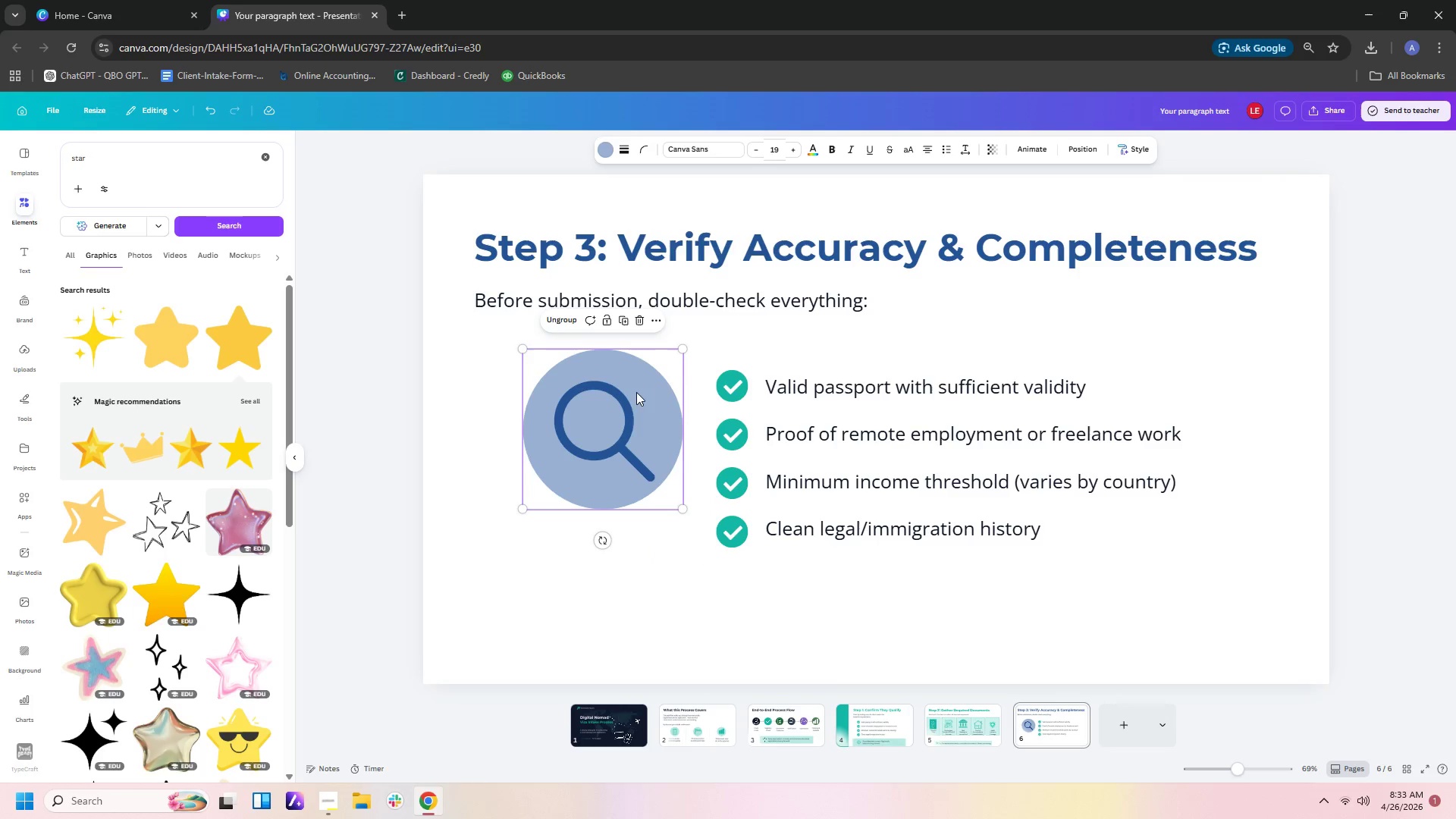 
left_click_drag(start_coordinate=[632, 425], to_coordinate=[618, 458])
 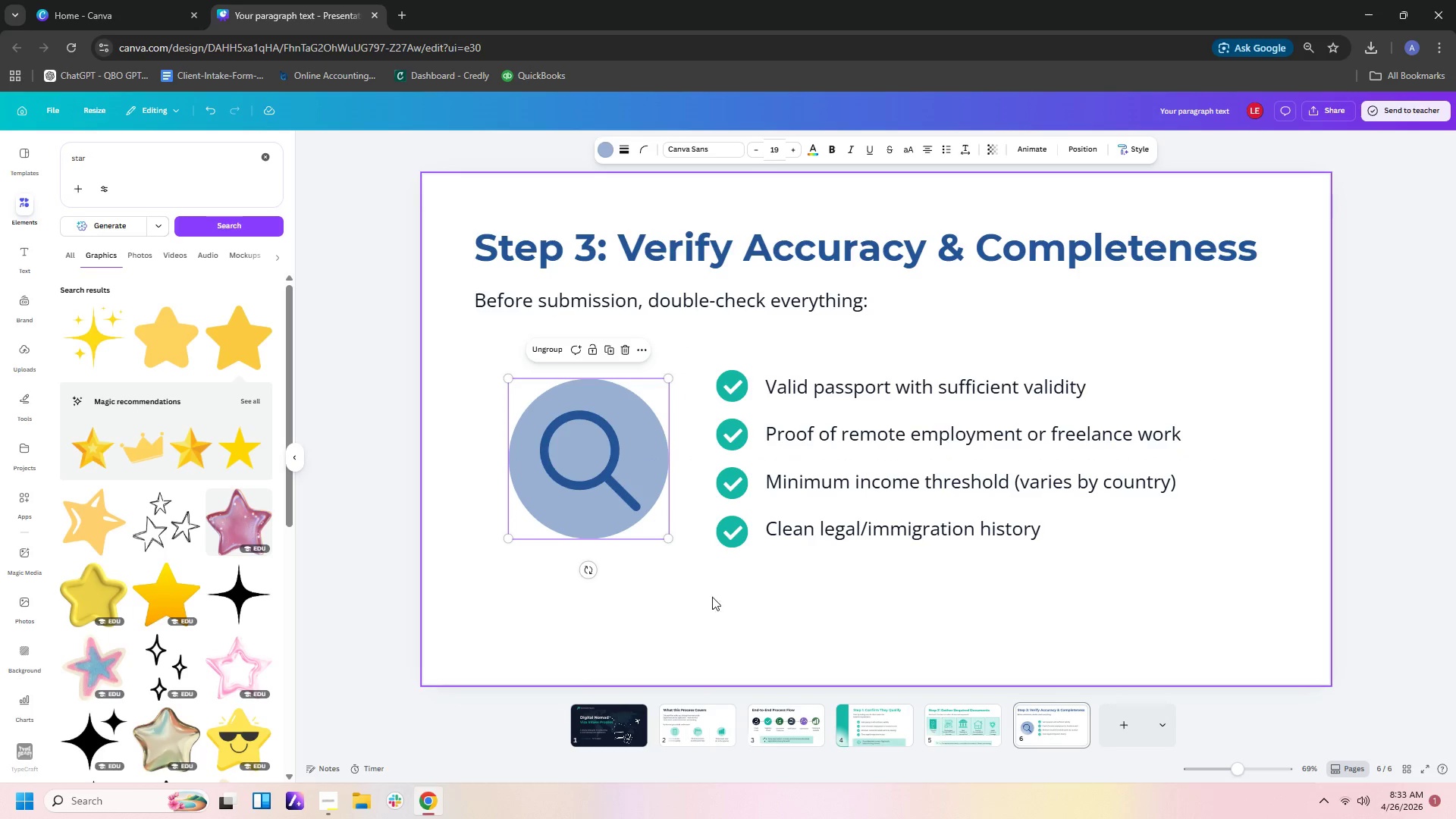 
left_click([709, 606])
 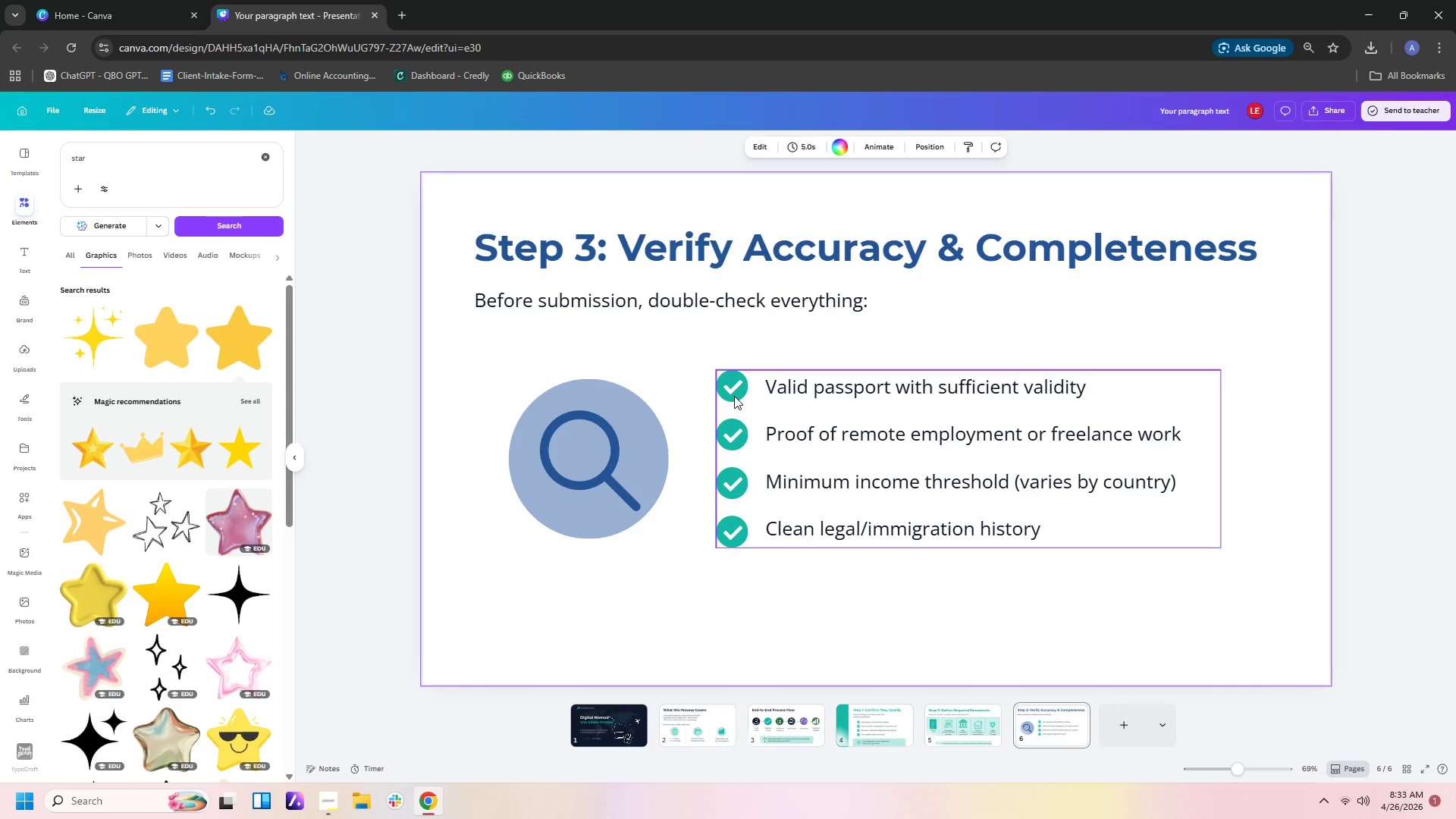 
left_click([734, 396])
 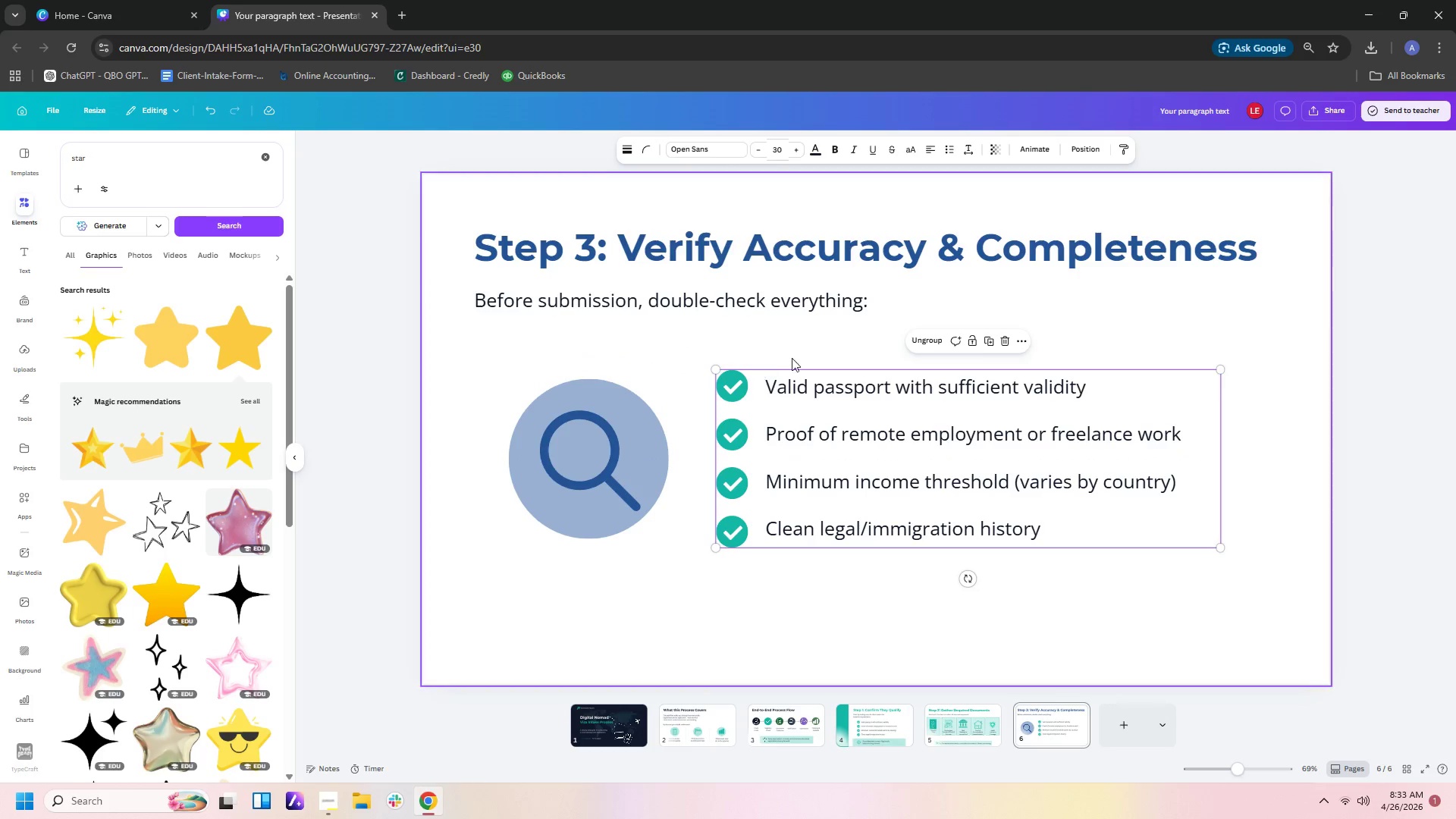 
left_click([936, 335])
 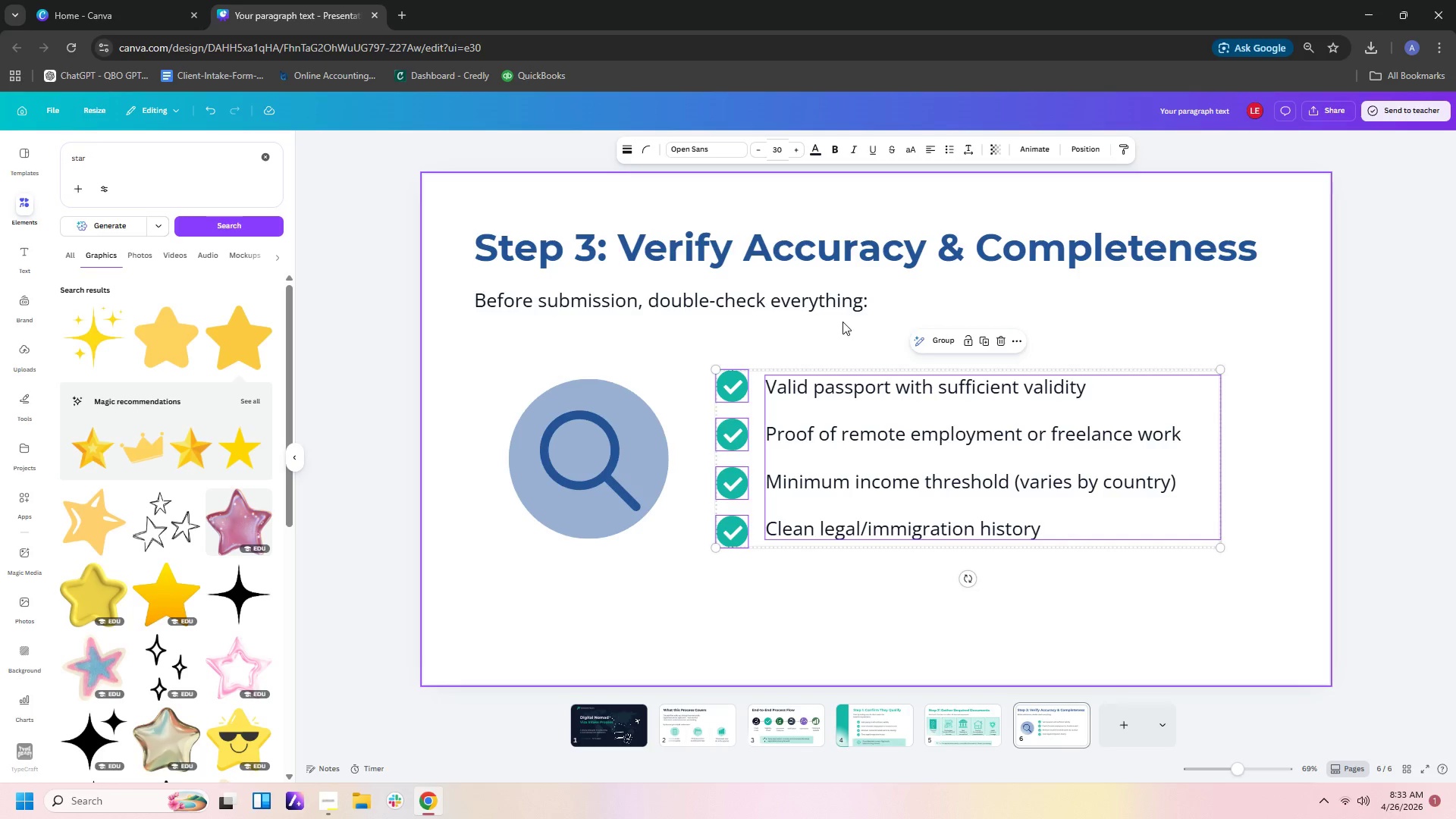 
left_click([839, 322])
 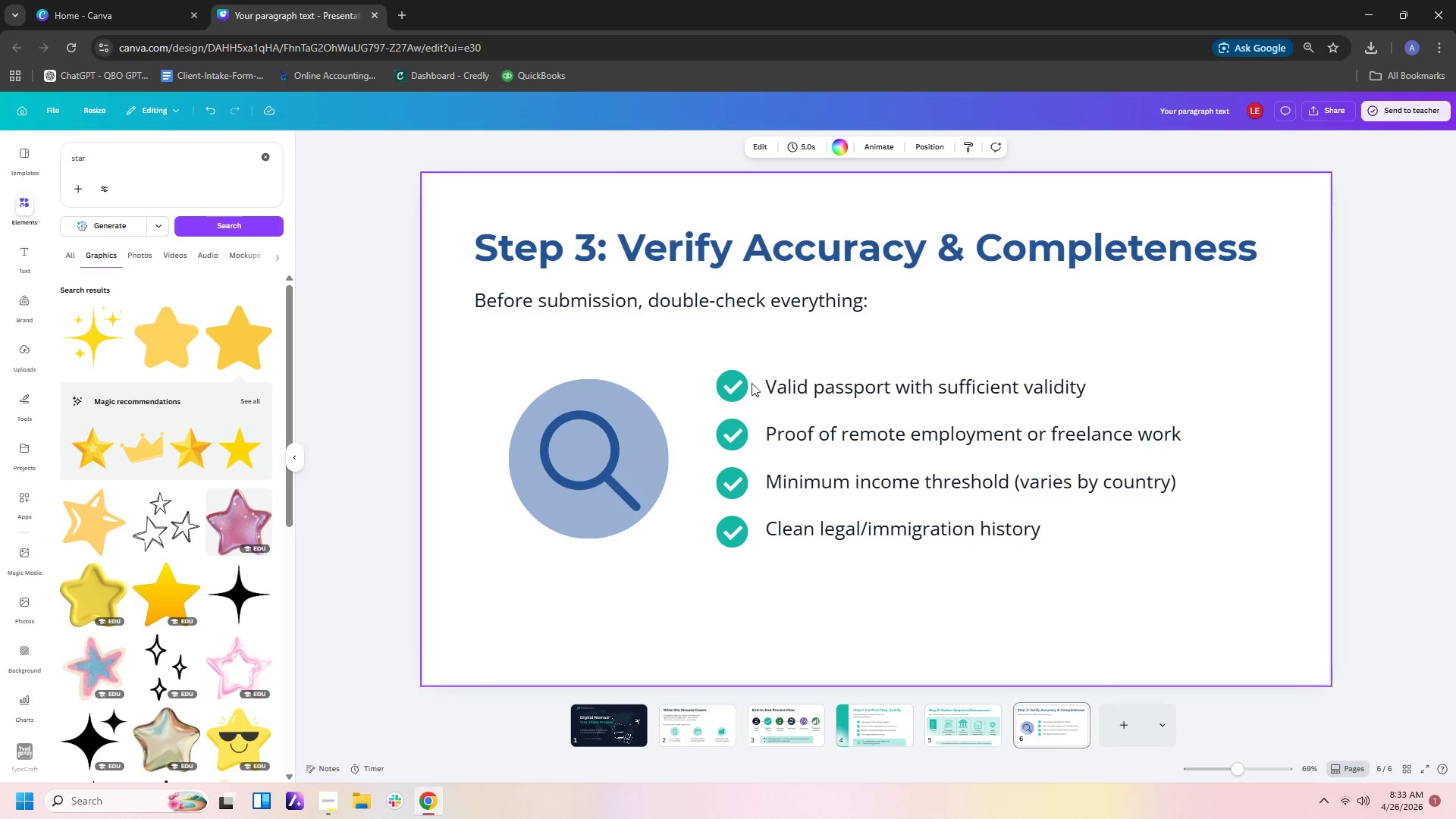 
left_click([735, 384])
 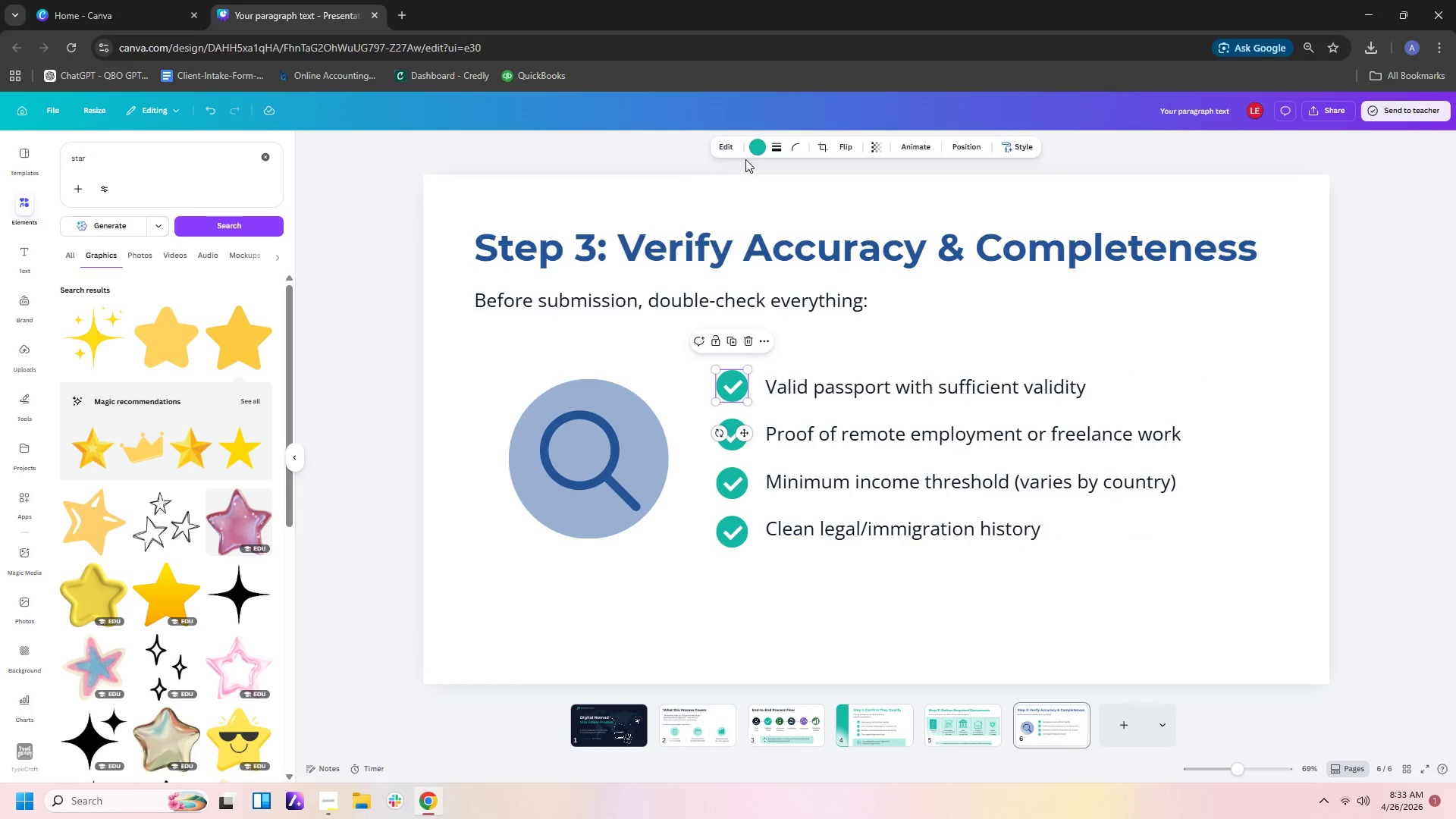 
left_click([756, 146])
 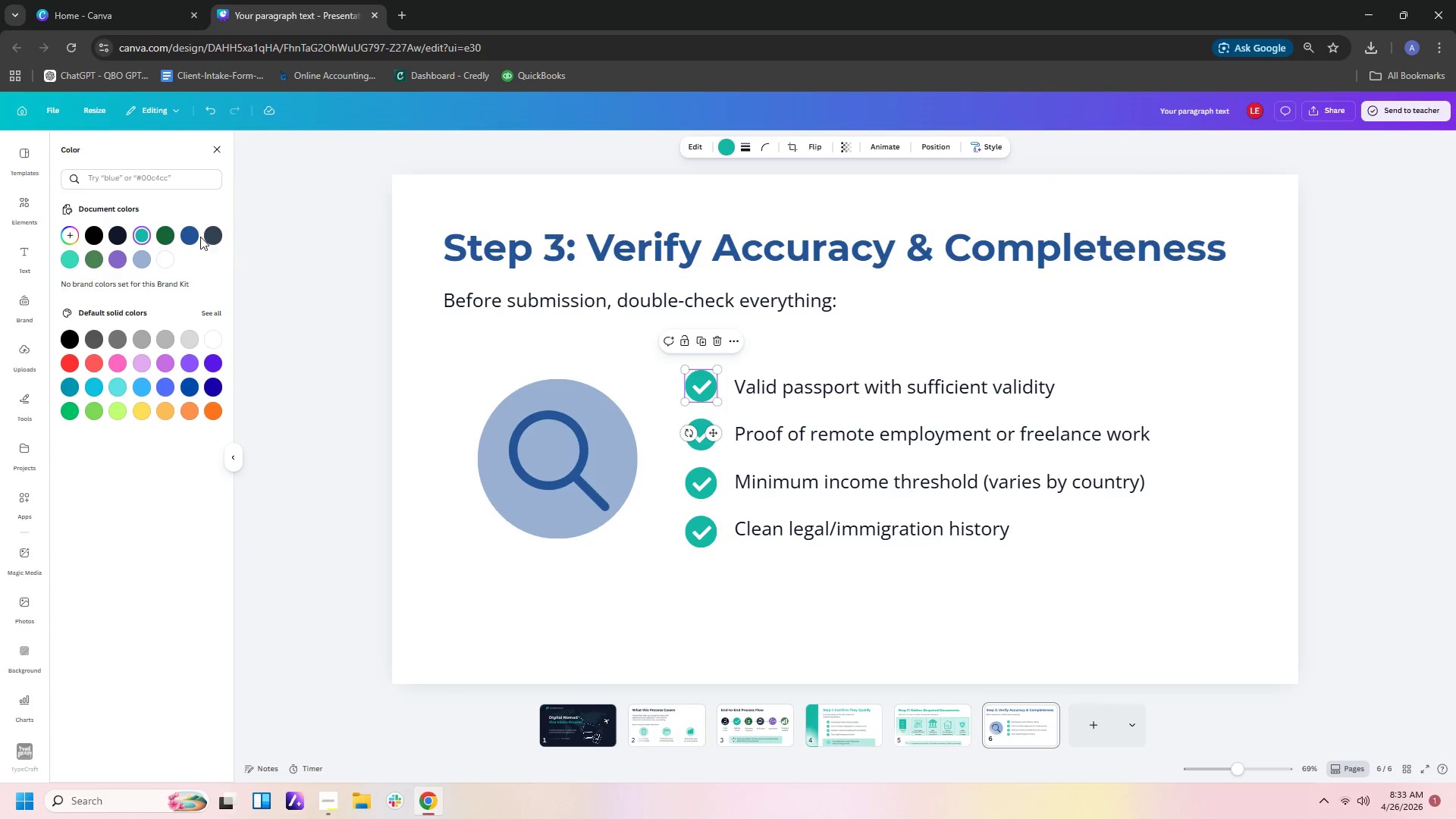 
left_click([192, 237])
 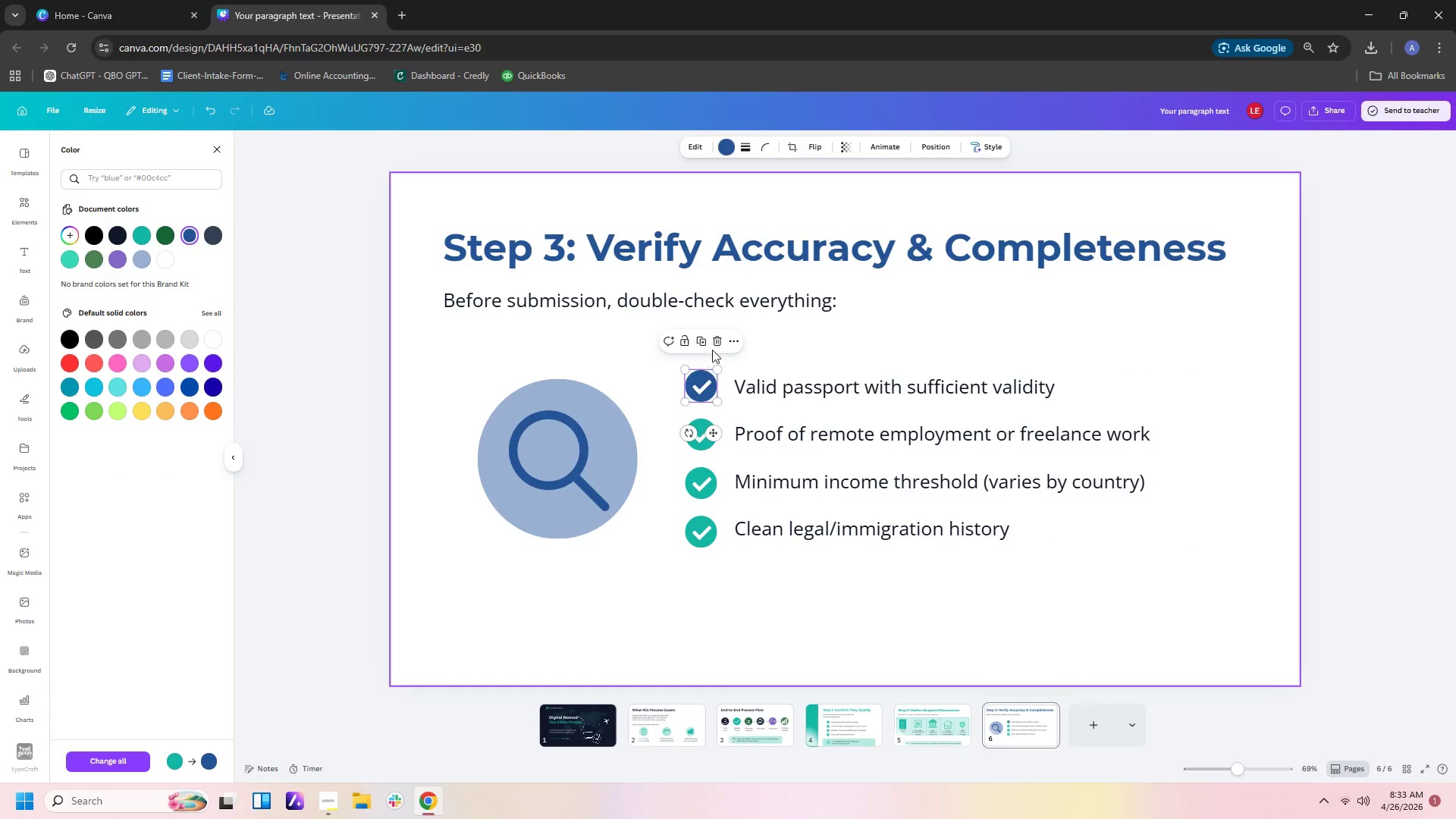 
left_click([753, 322])
 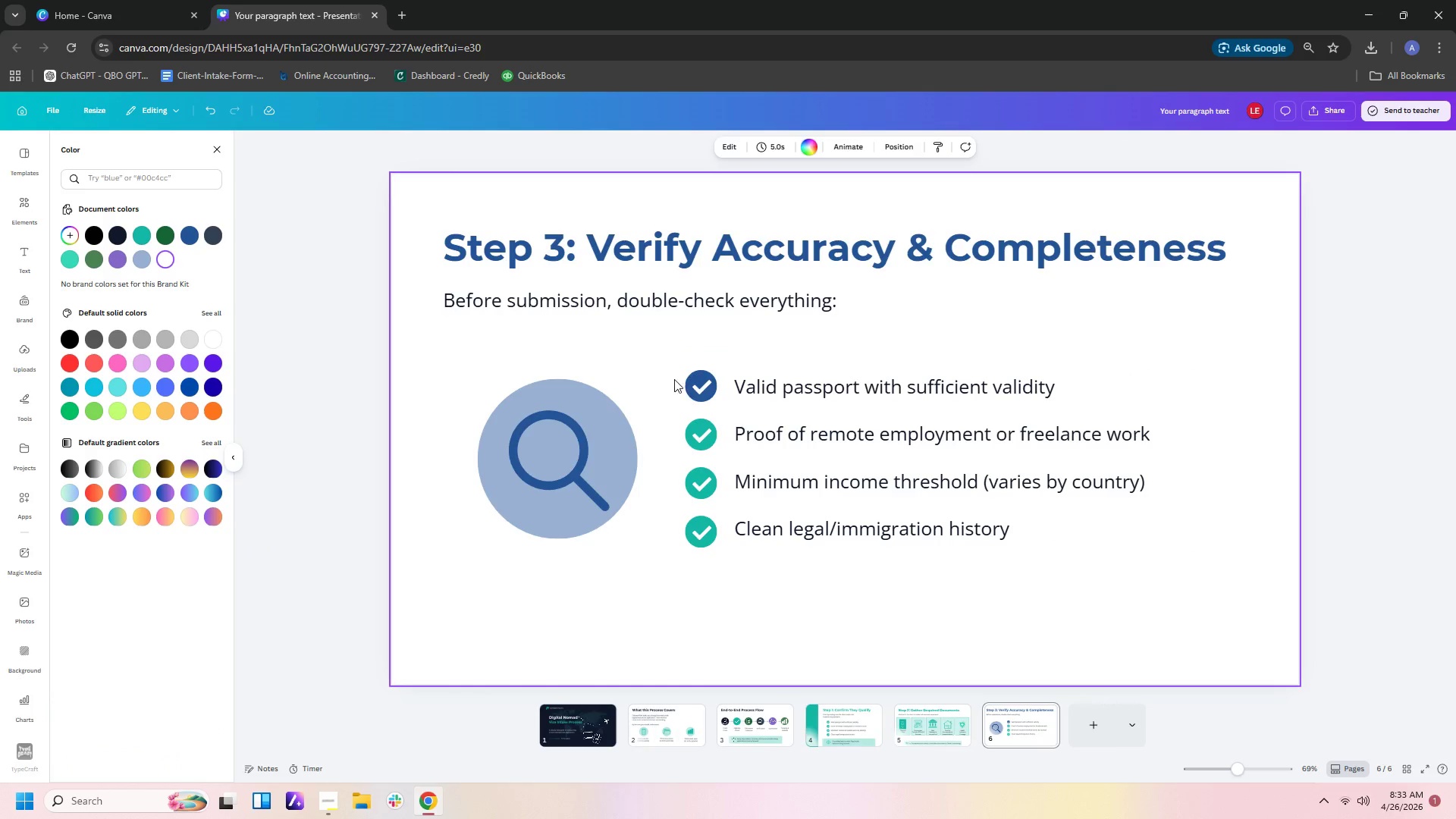 
left_click_drag(start_coordinate=[665, 381], to_coordinate=[722, 556])
 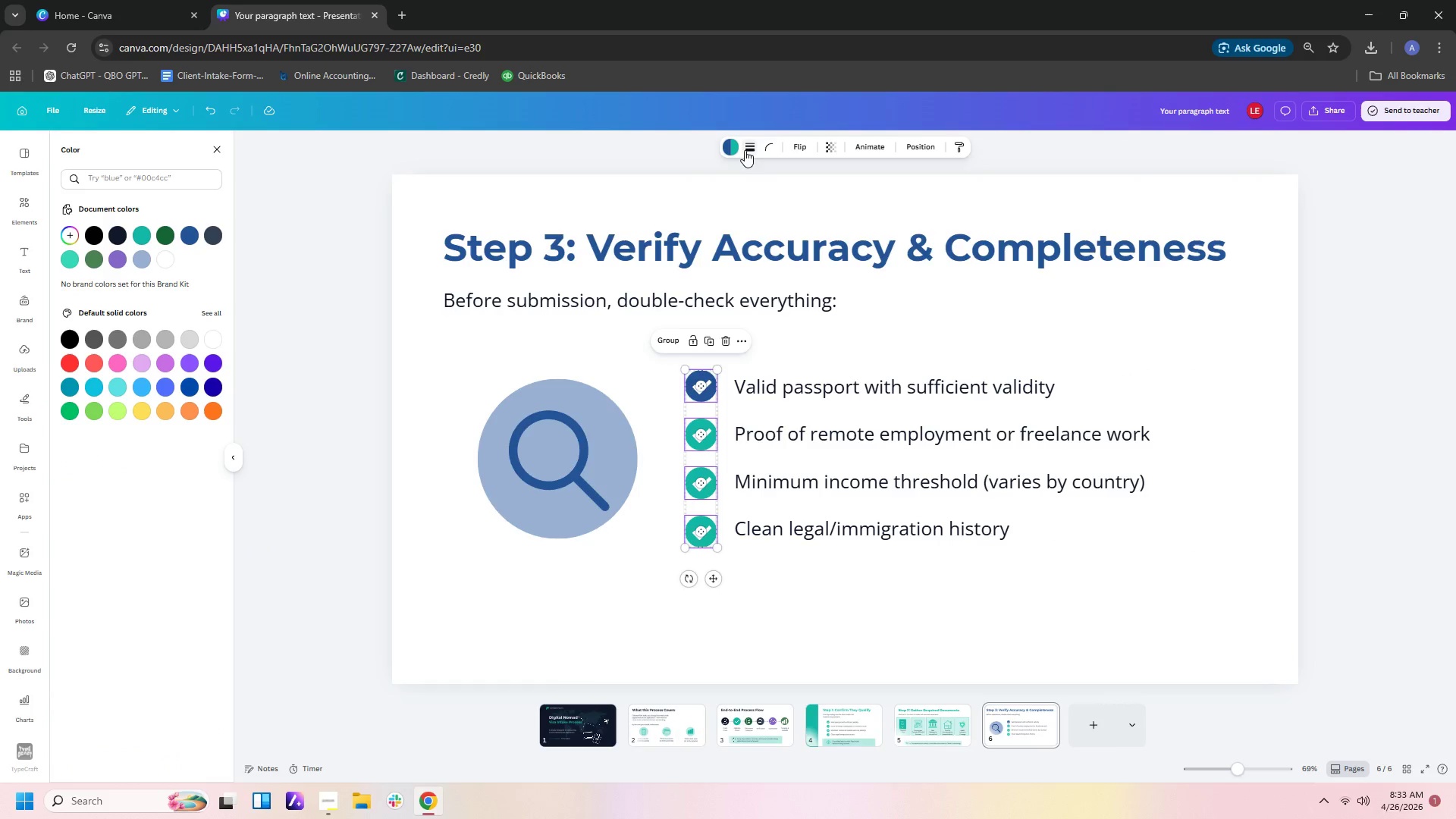 
left_click([728, 149])
 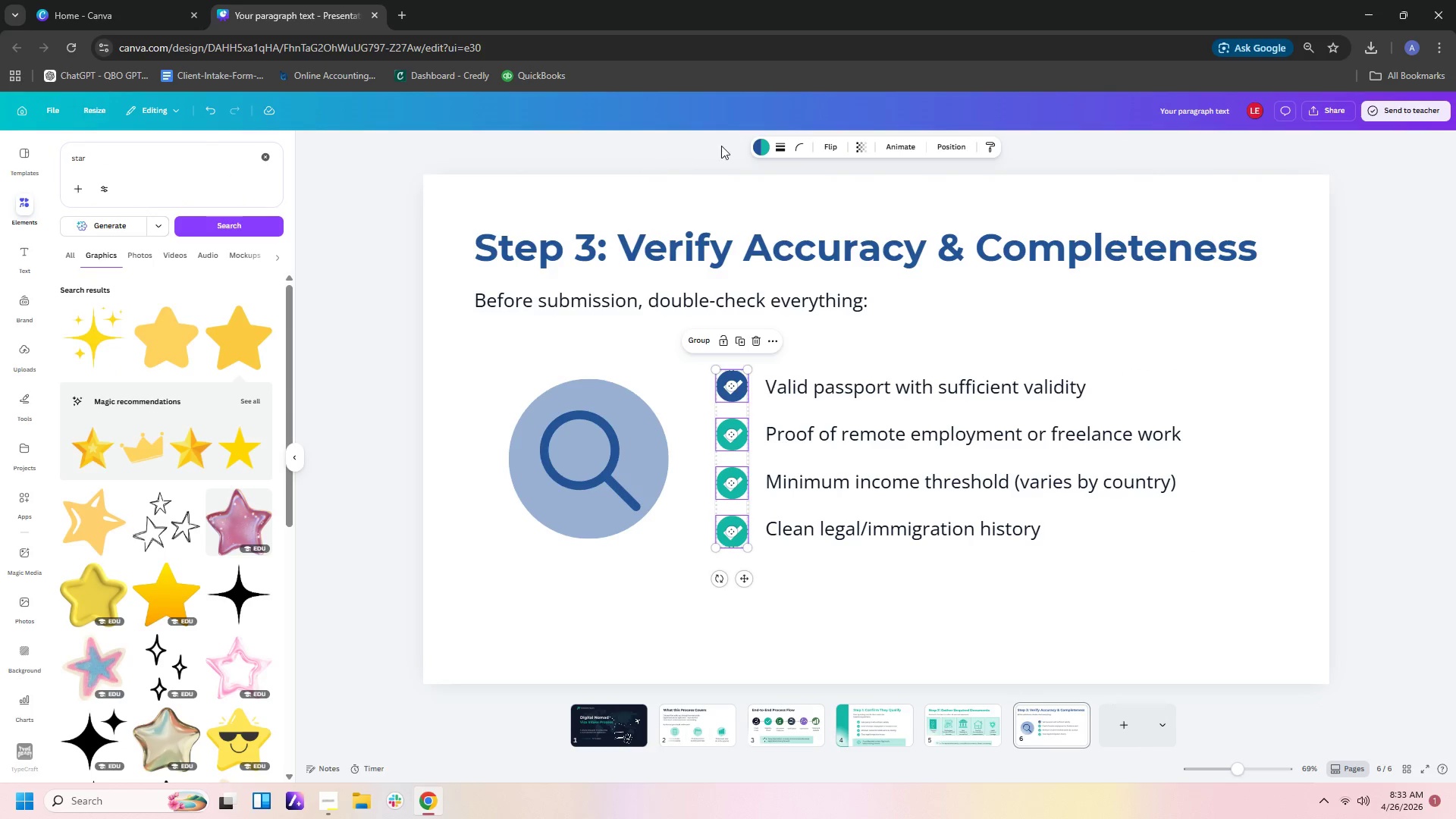 
left_click([759, 146])
 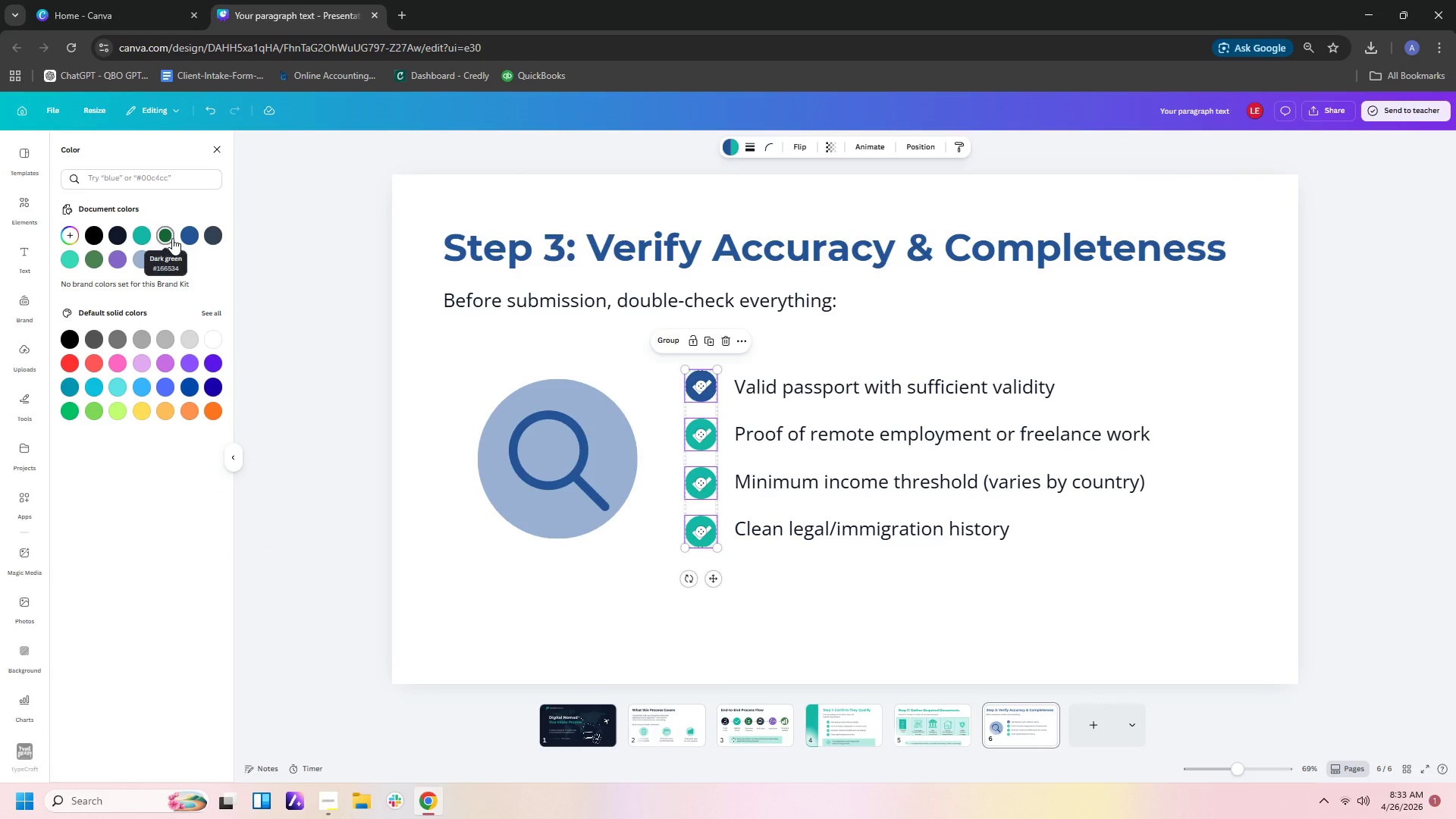 
left_click([189, 237])
 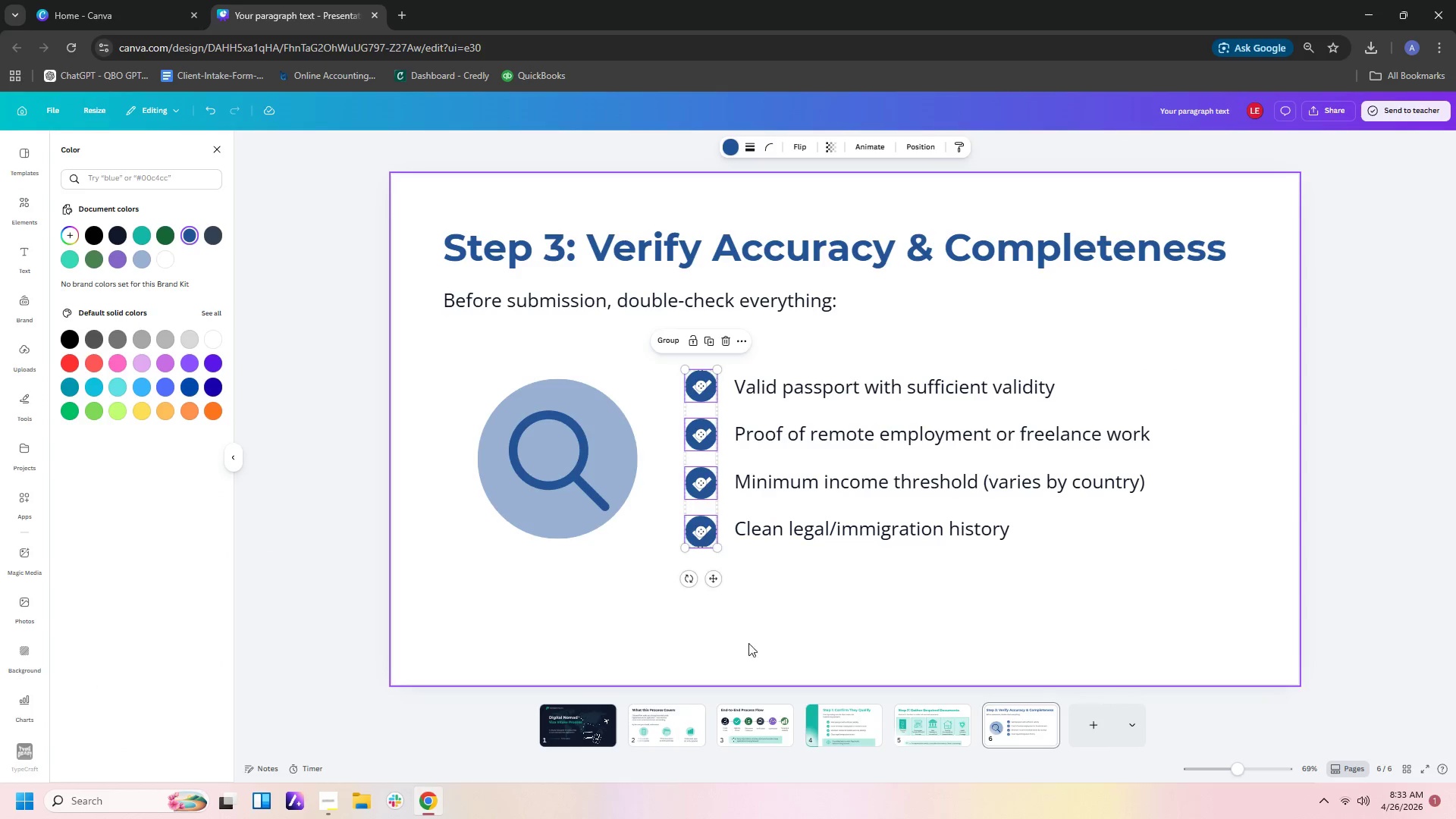 
left_click([772, 659])
 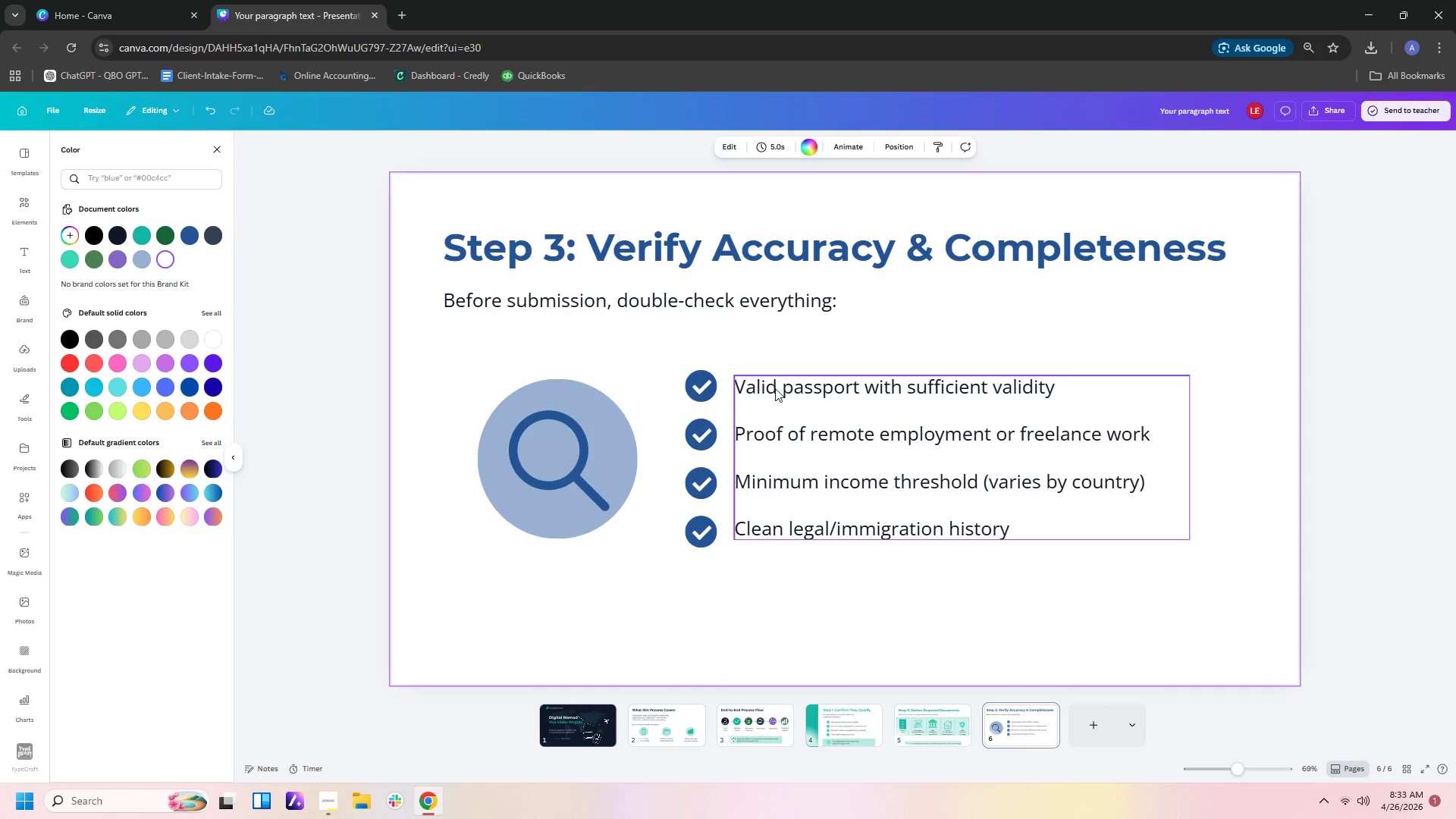 
double_click([775, 388])
 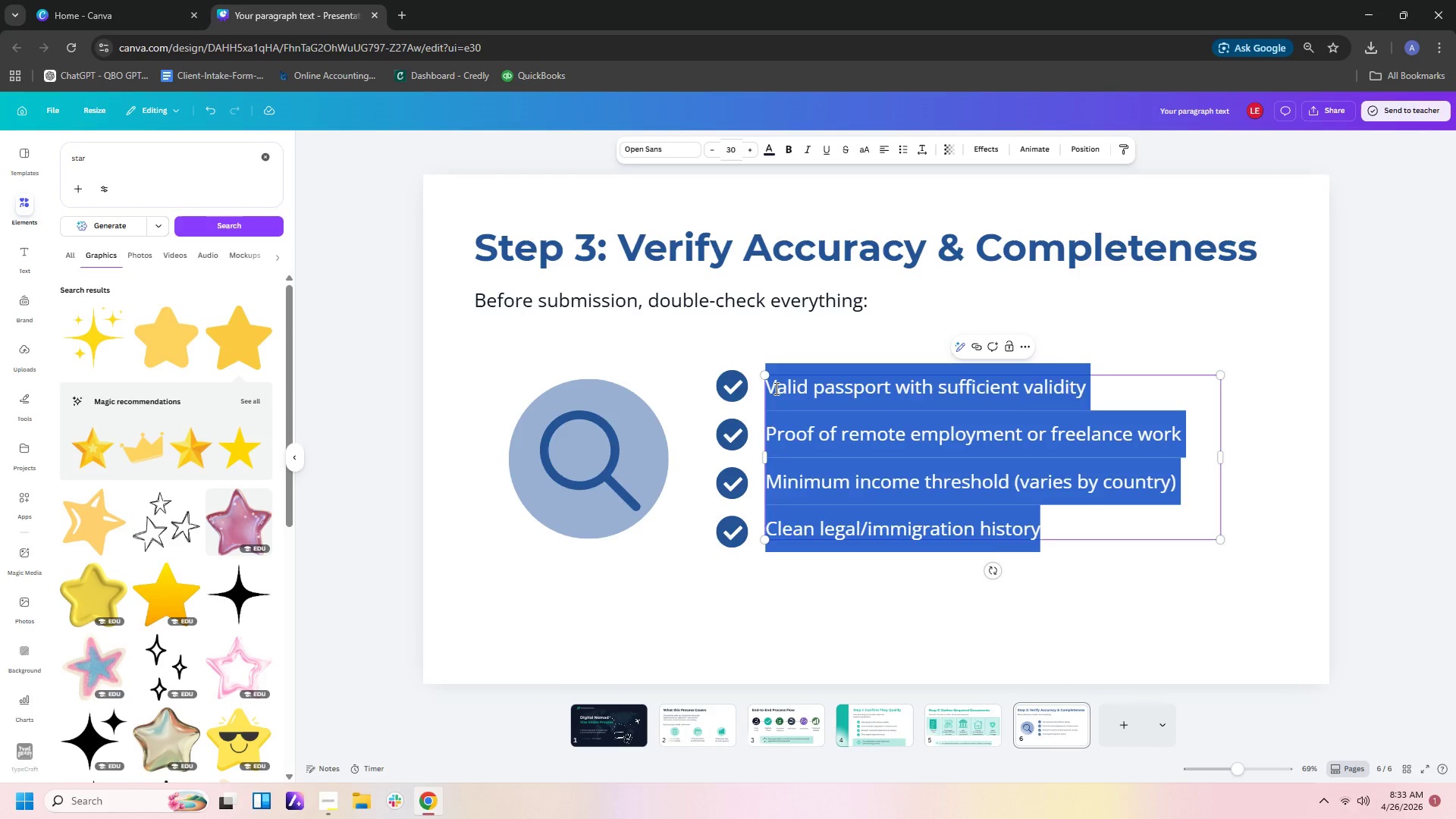 
double_click([775, 388])
 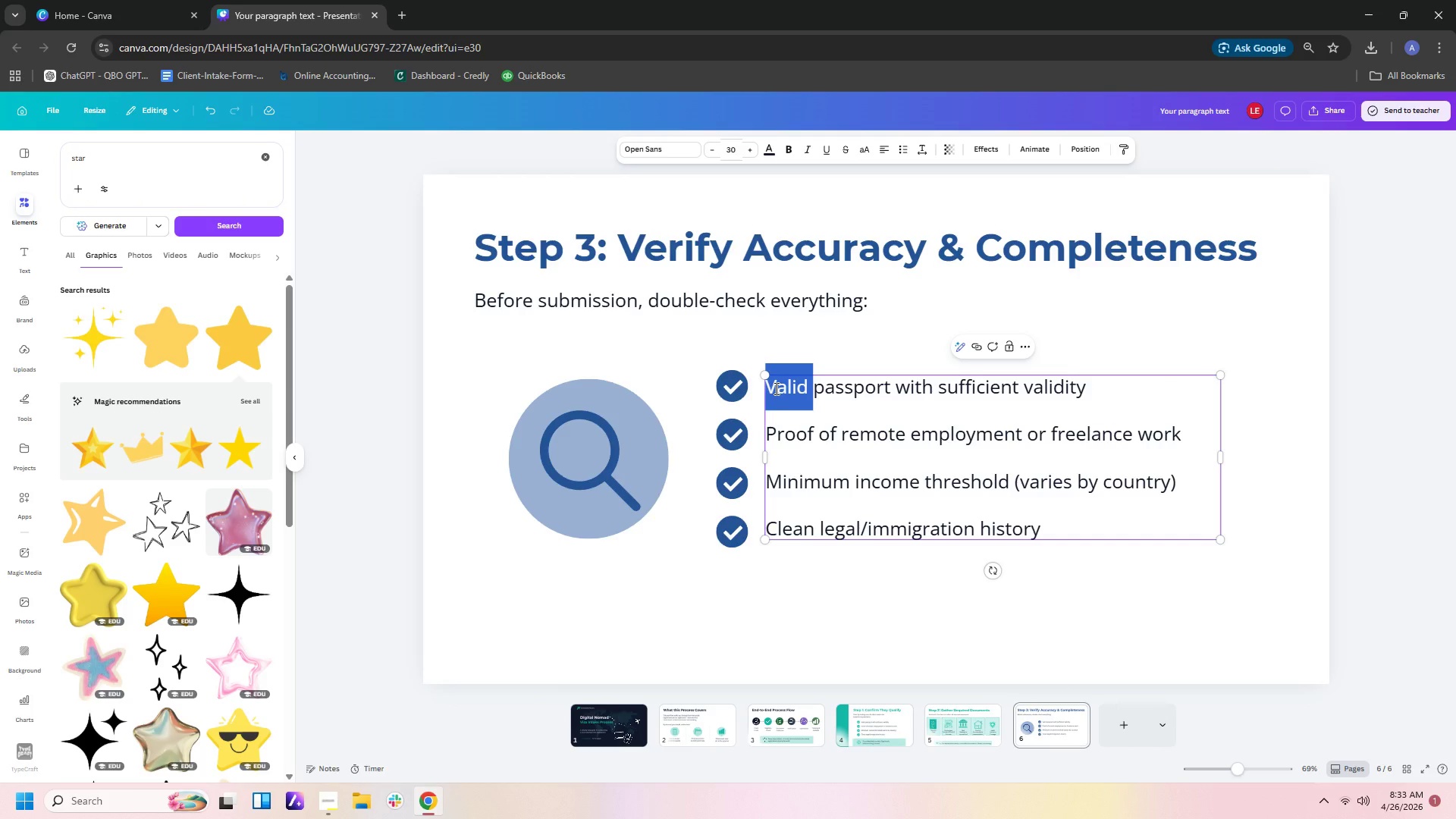 
type(Names )
 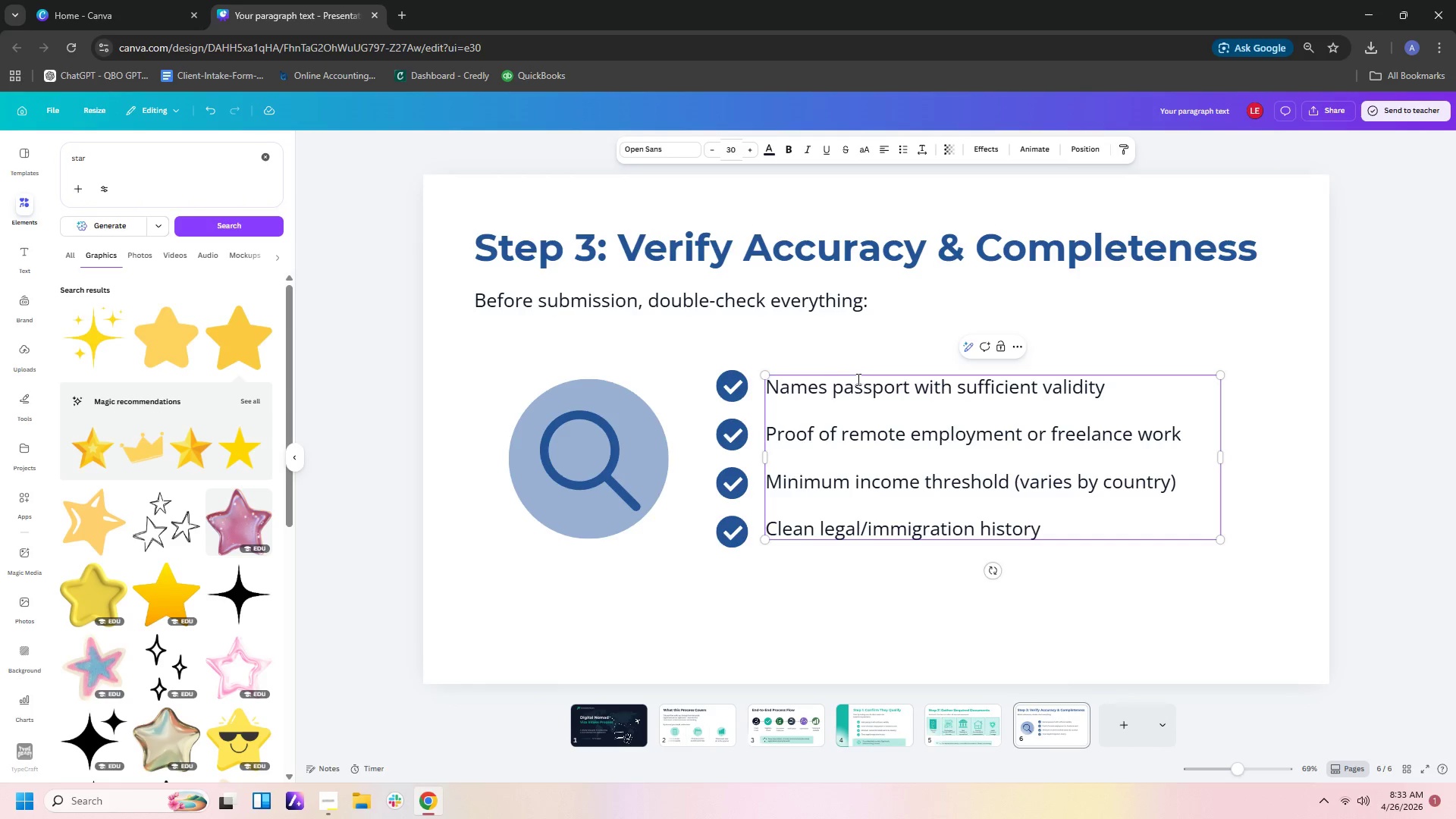 
left_click_drag(start_coordinate=[833, 382], to_coordinate=[1252, 621])
 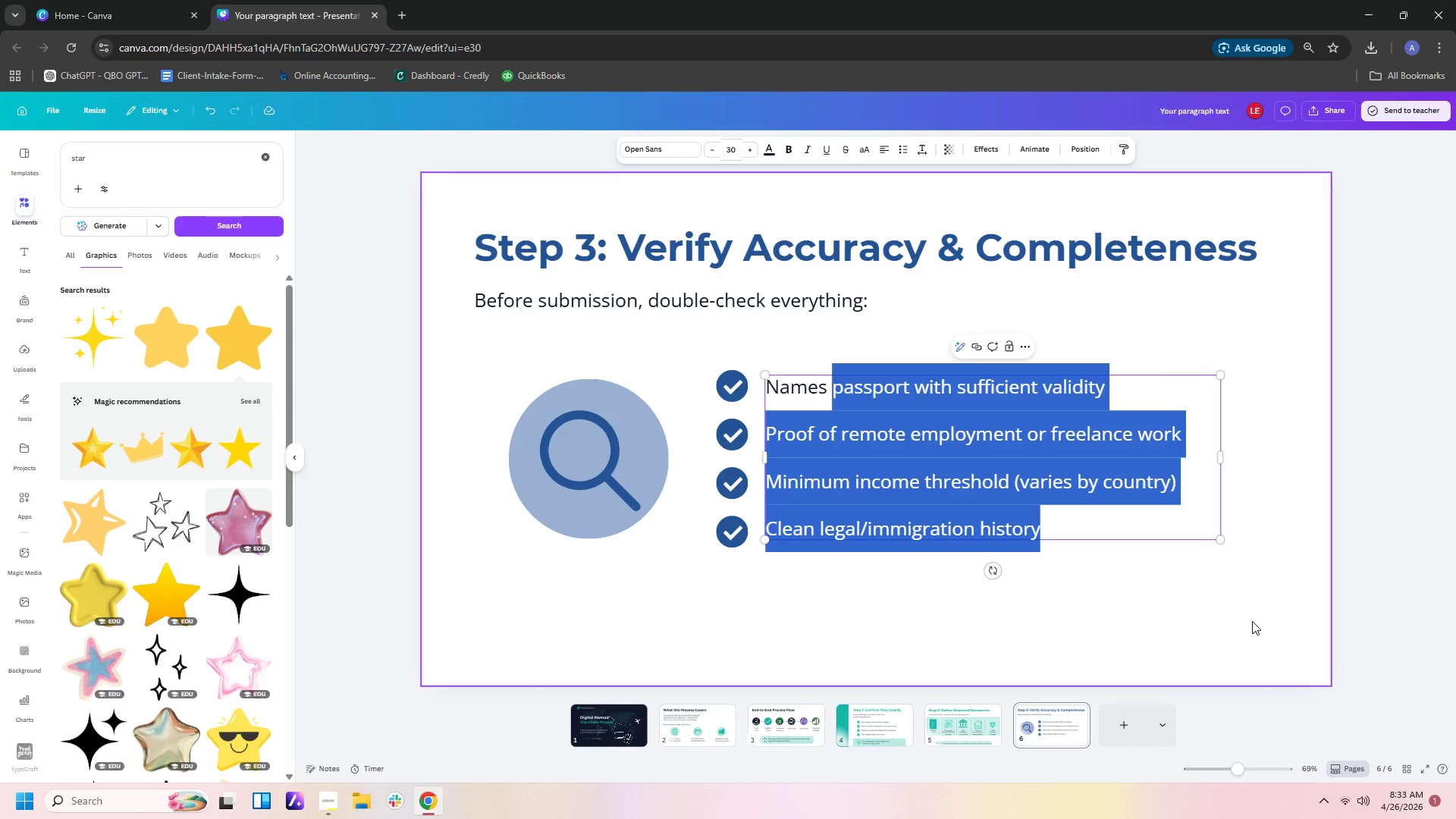 
type(match across all documents)
 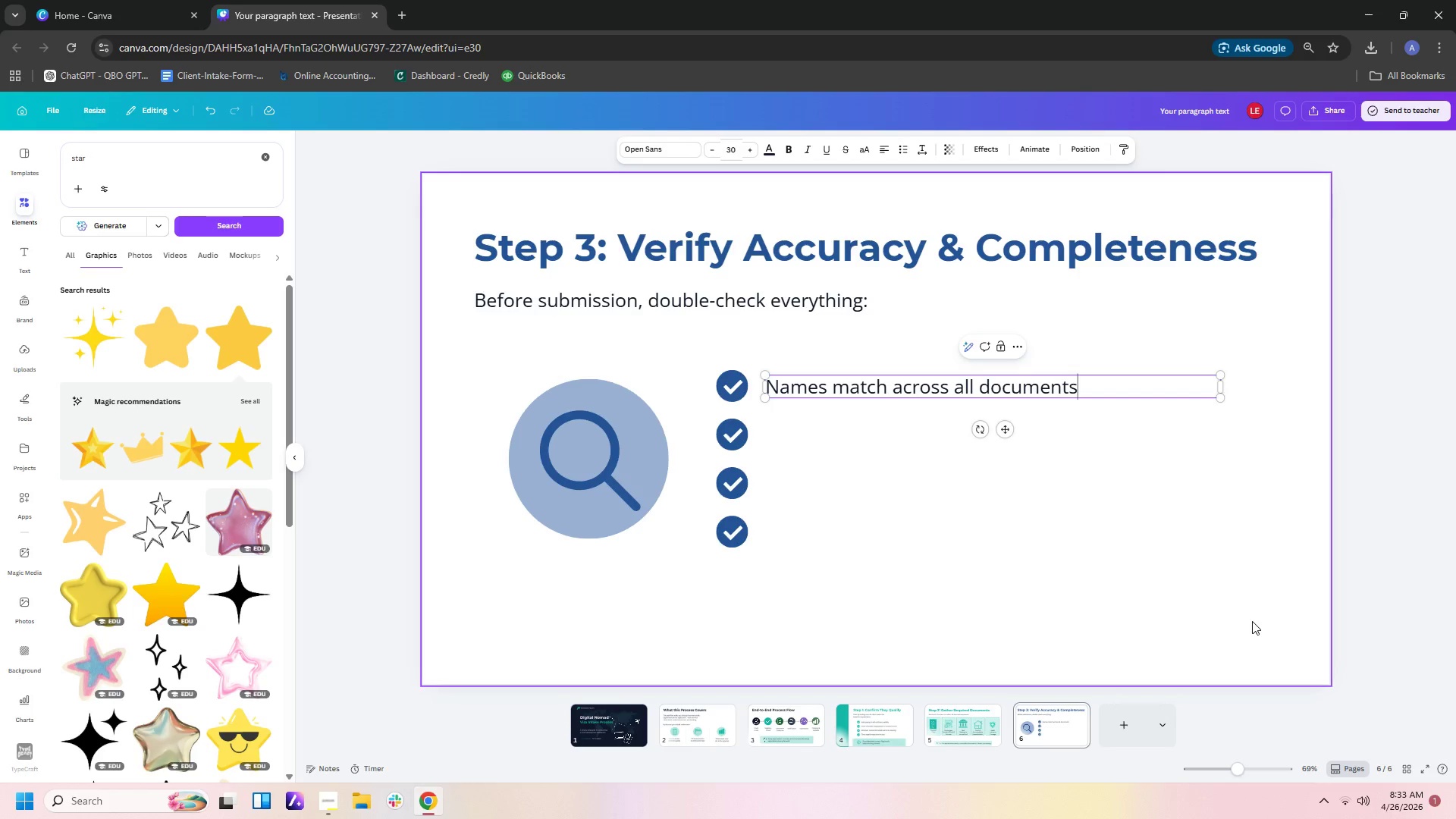 
key(Enter)
 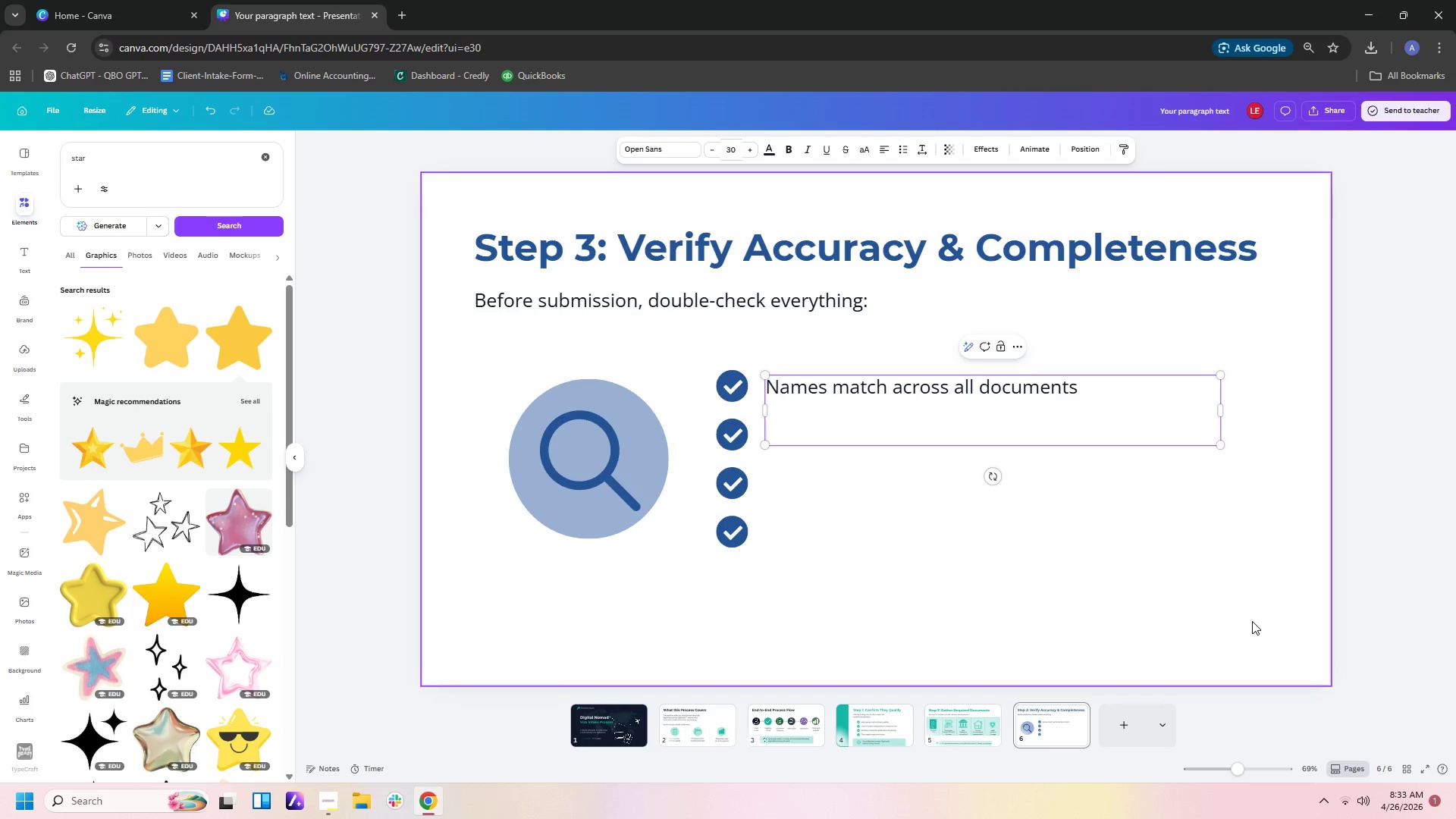 
type(Dates are a)
key(Backspace)
type(vali )
key(Backspace)
type(d and consistent)
 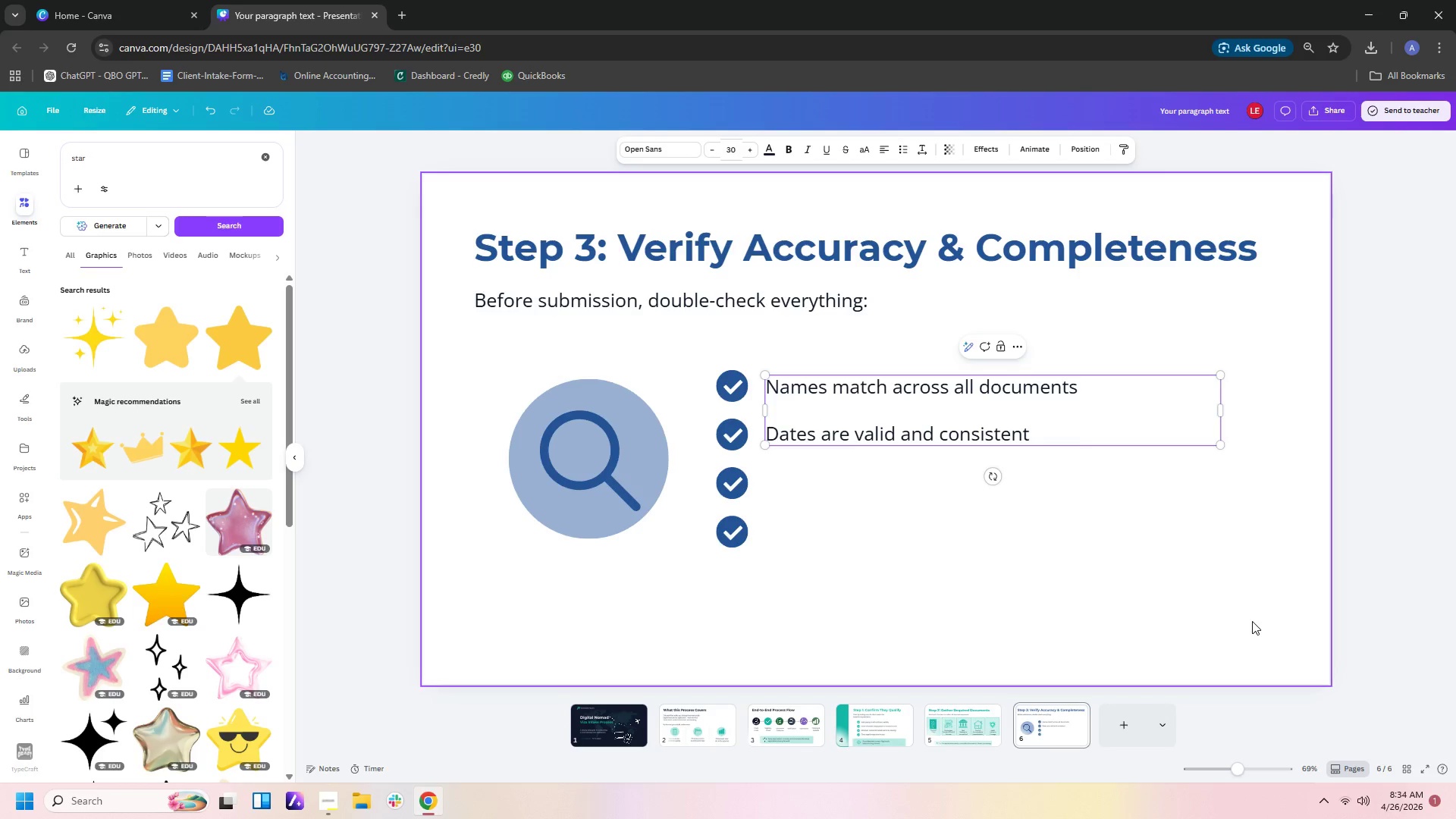 
key(Enter)
 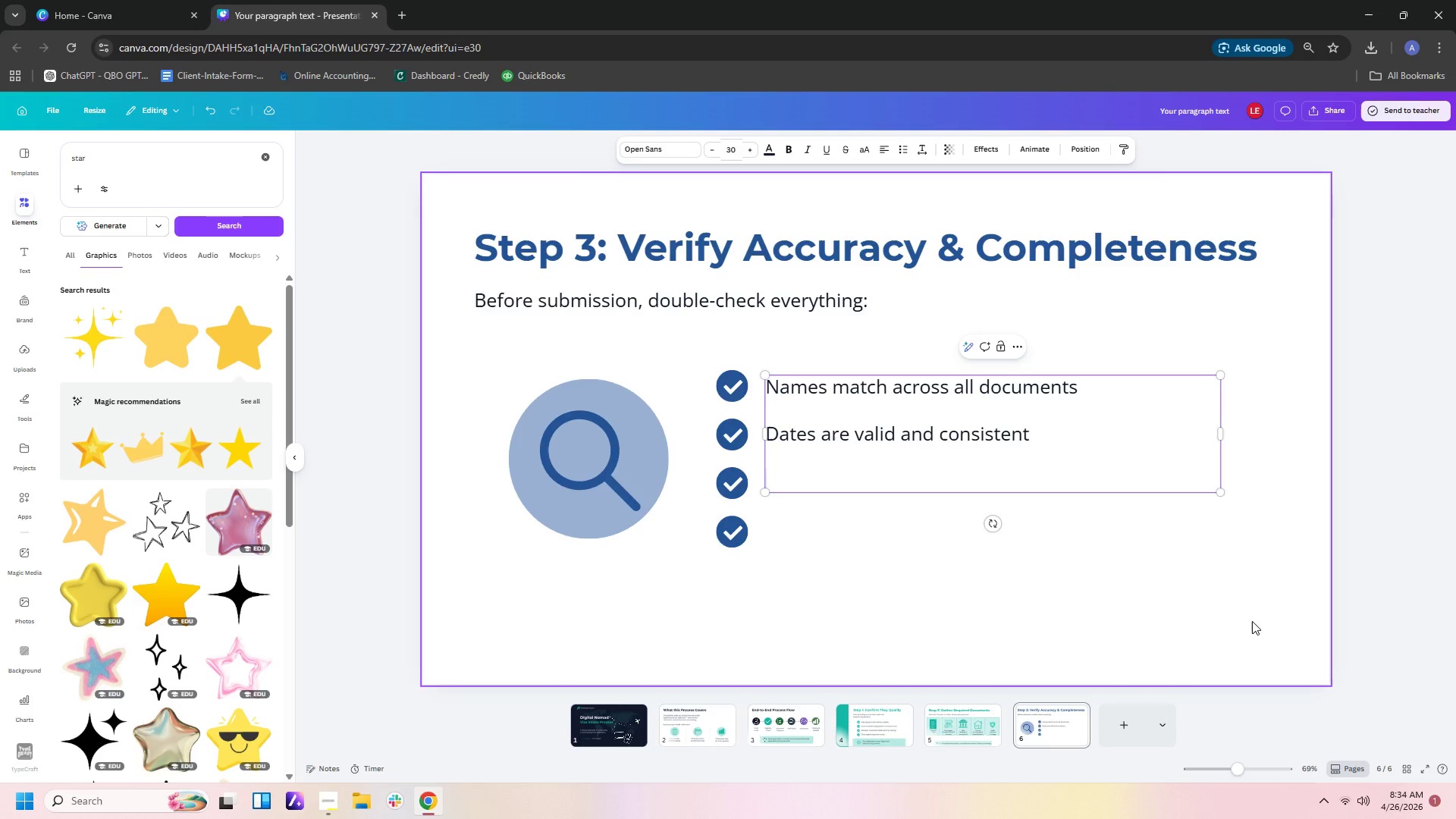 
type(Fian)
key(Backspace)
key(Backspace)
 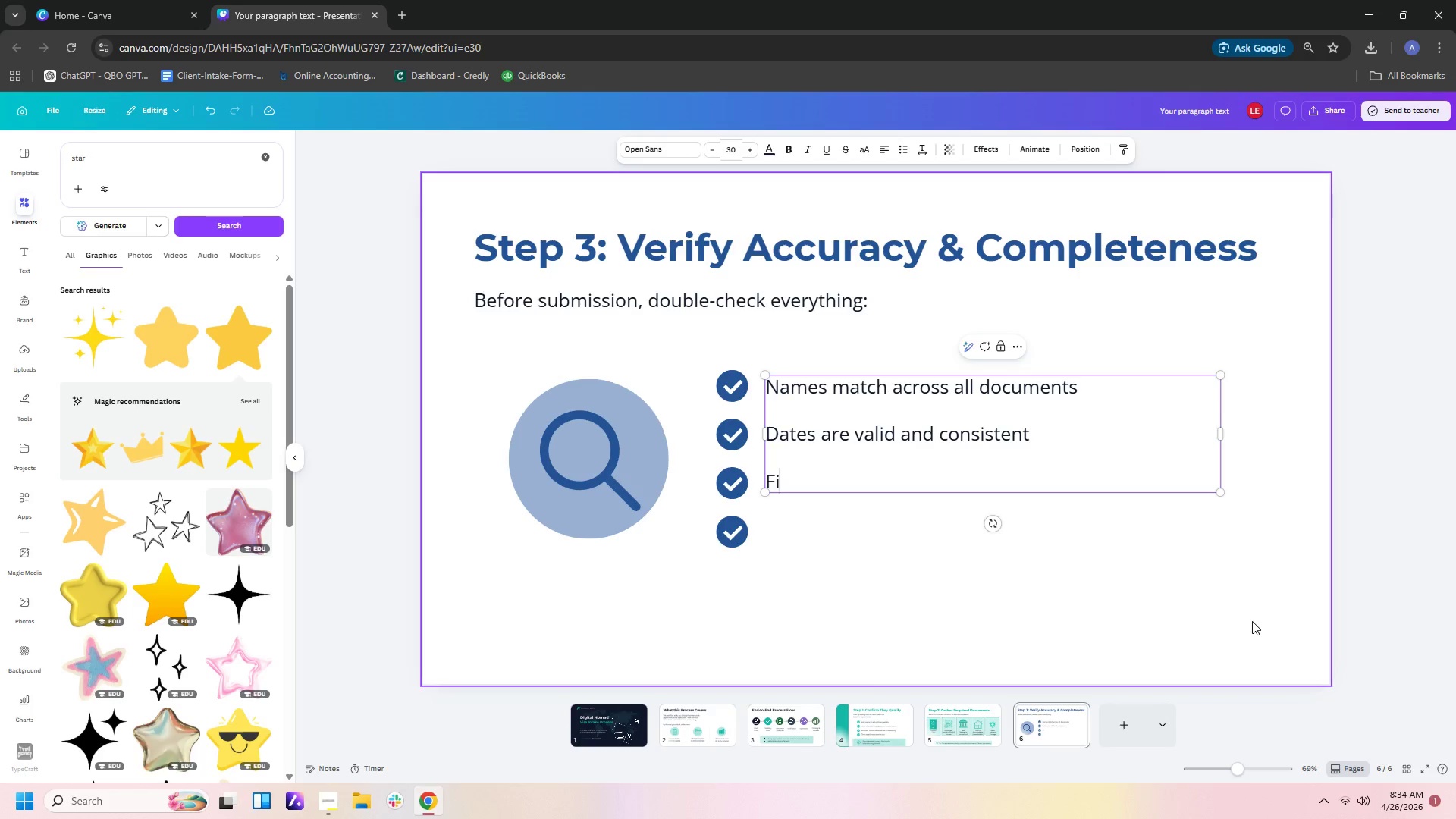 
type(nancial records meet required threshold)
 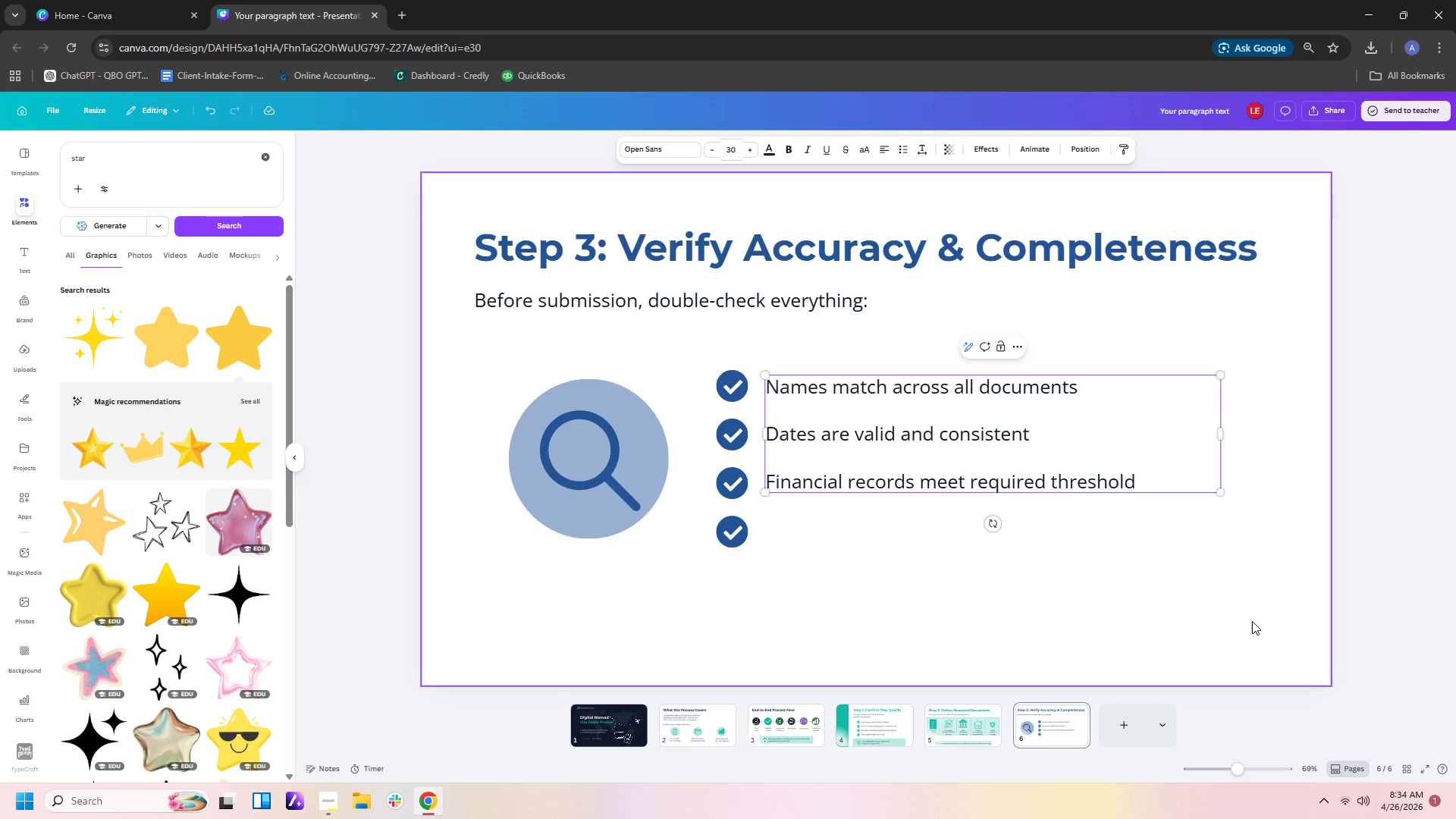 
key(Enter)
 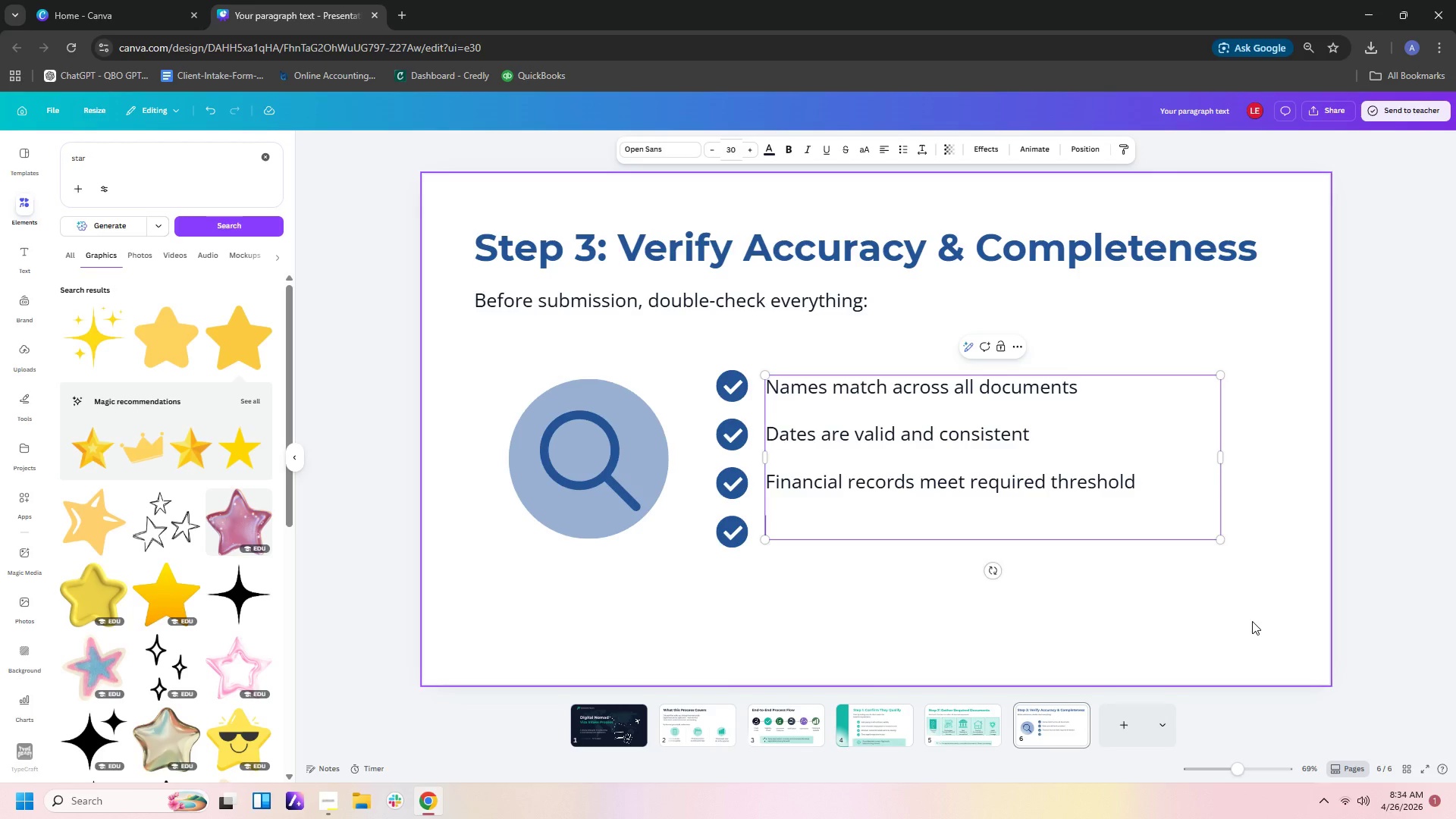 
key(Backspace)
 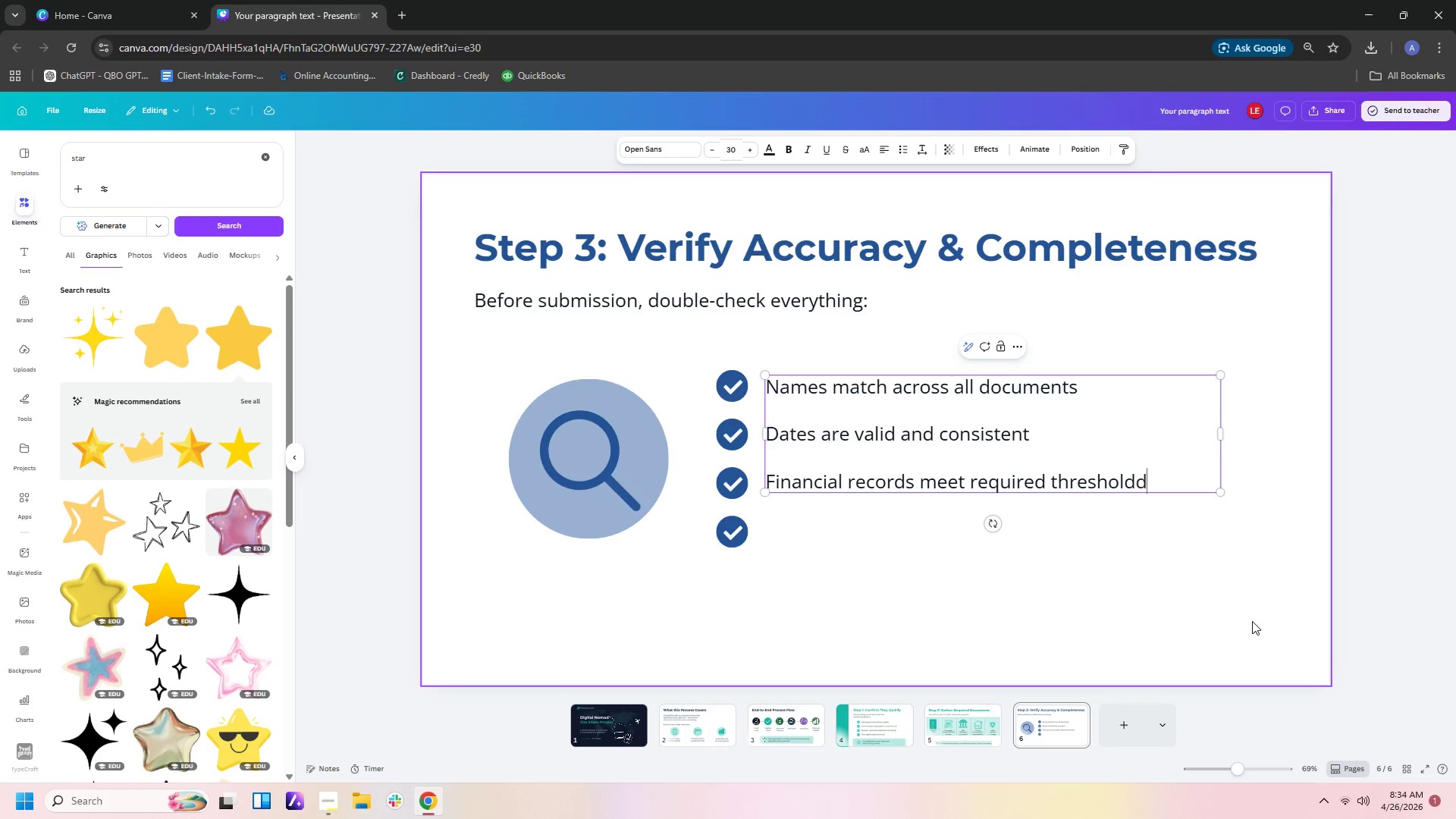 
key(D)
 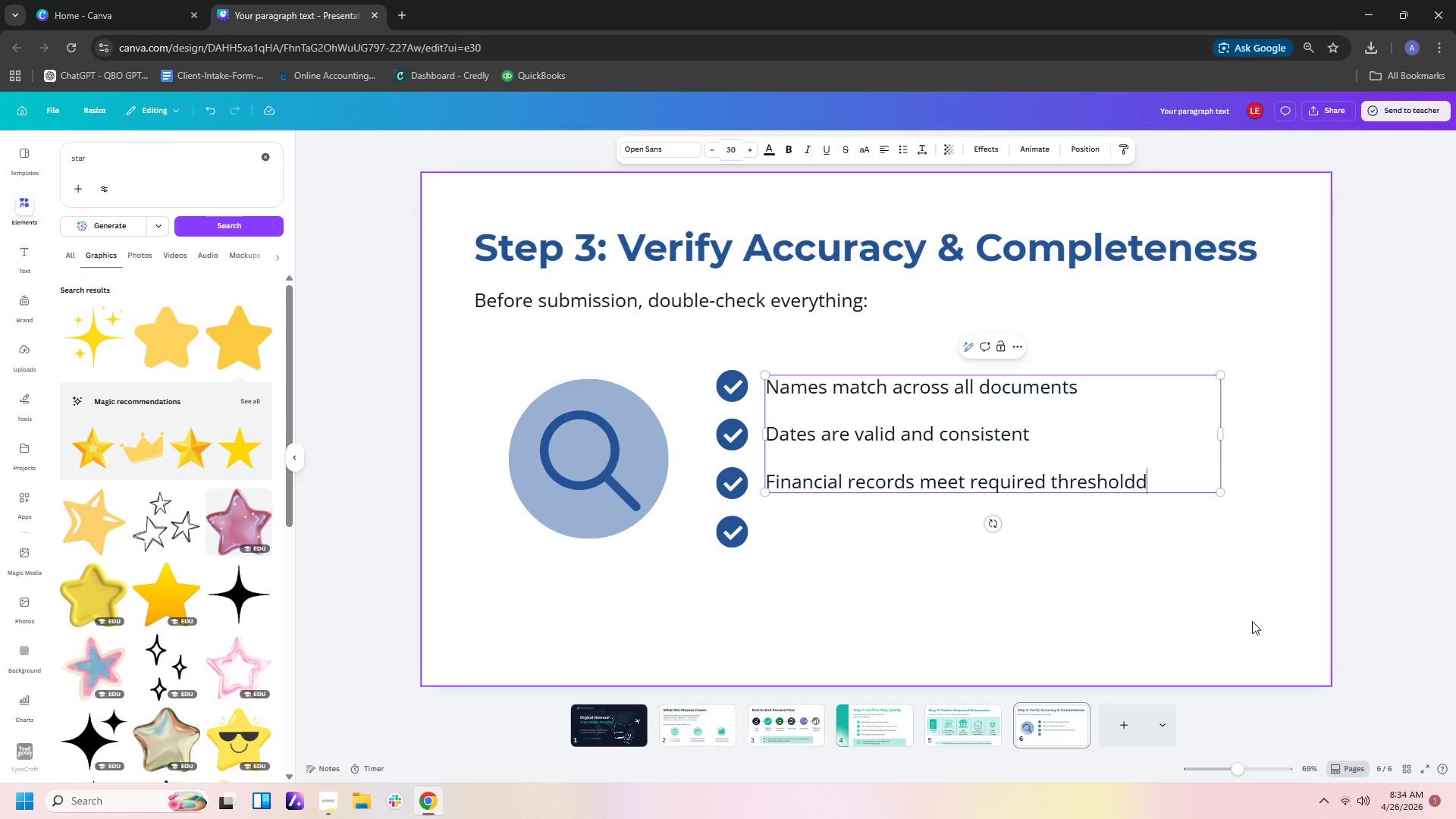 
key(Enter)
 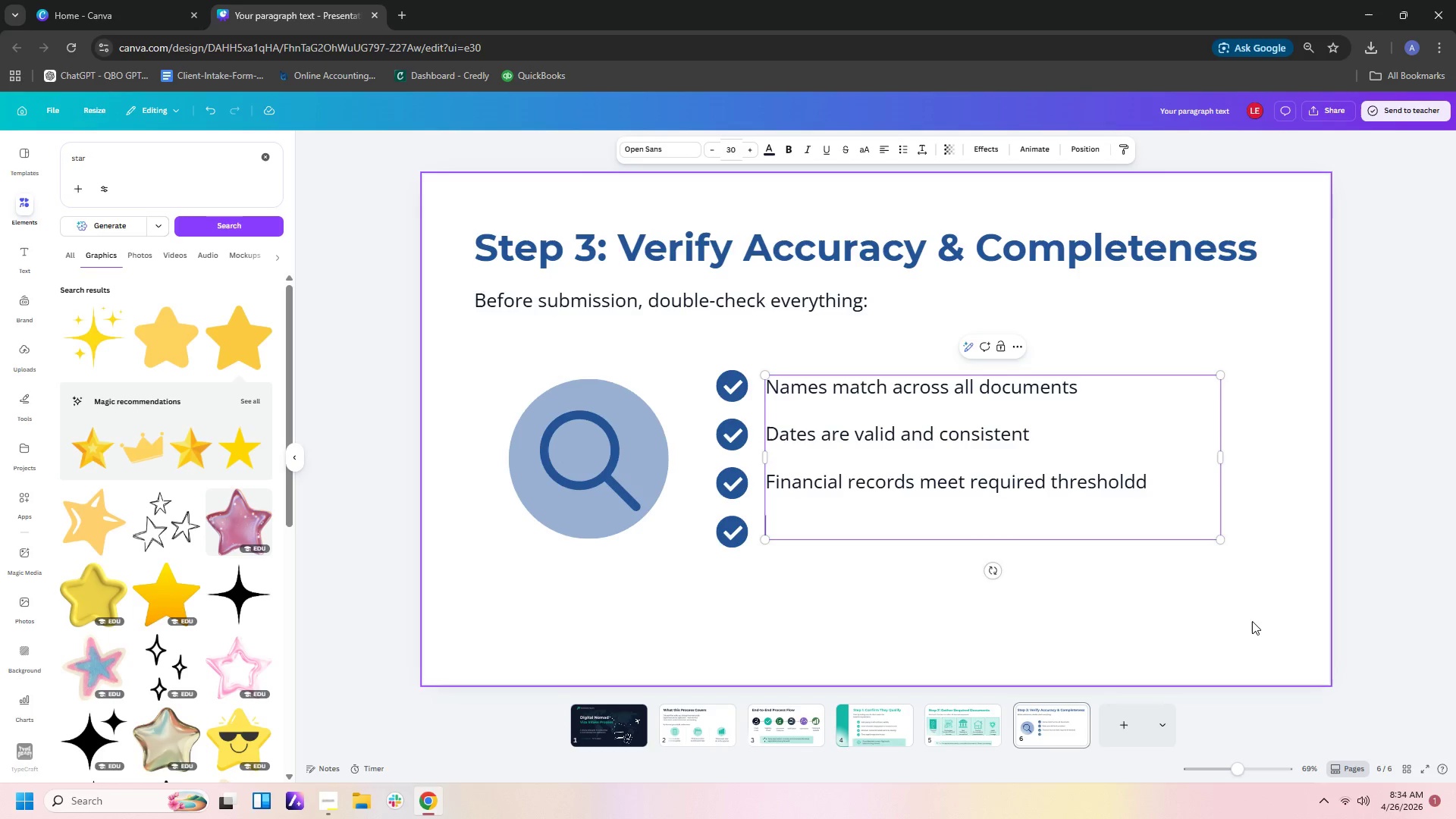 
key(Backspace)
 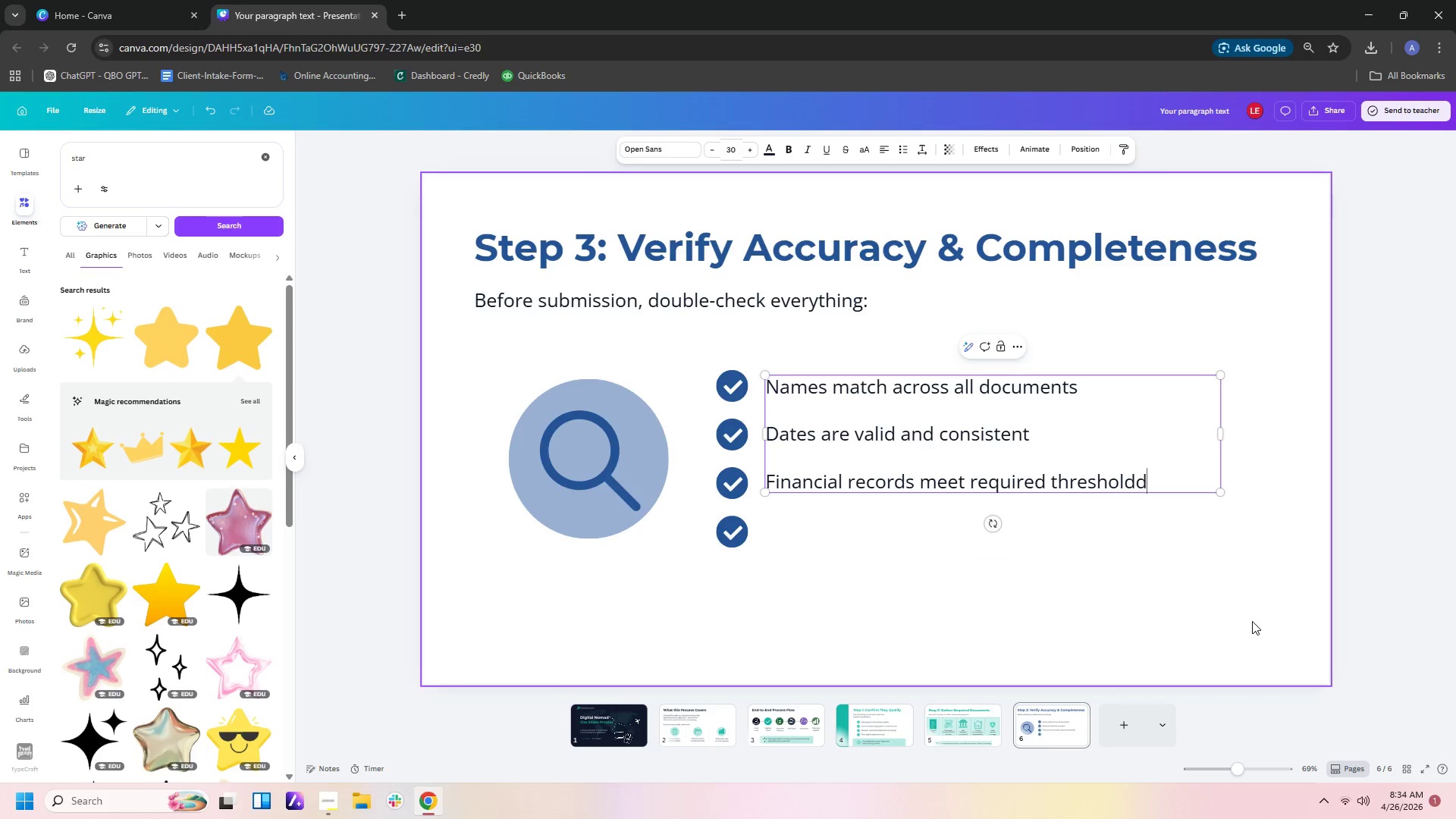 
key(Backspace)
 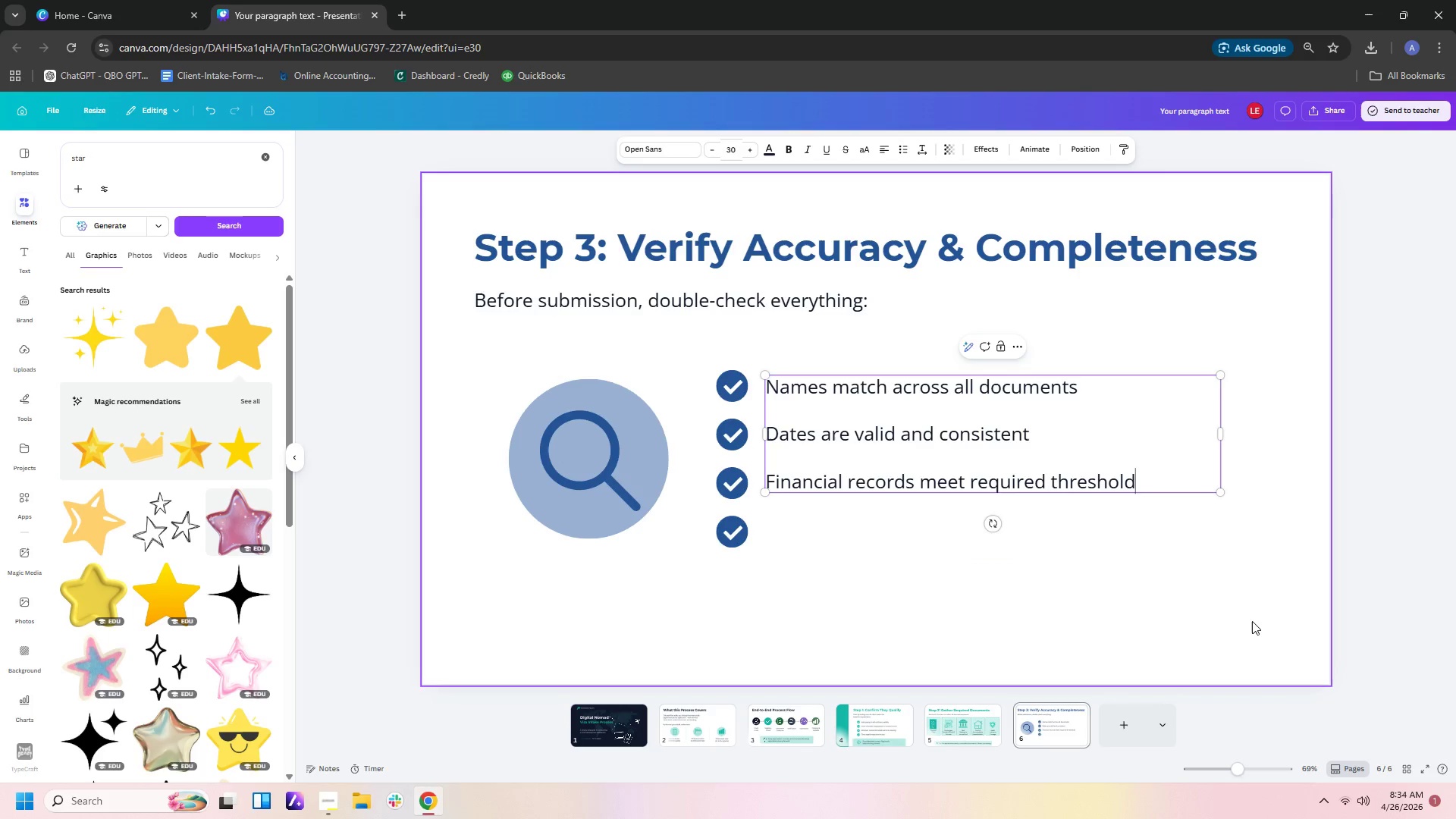 
key(S)
 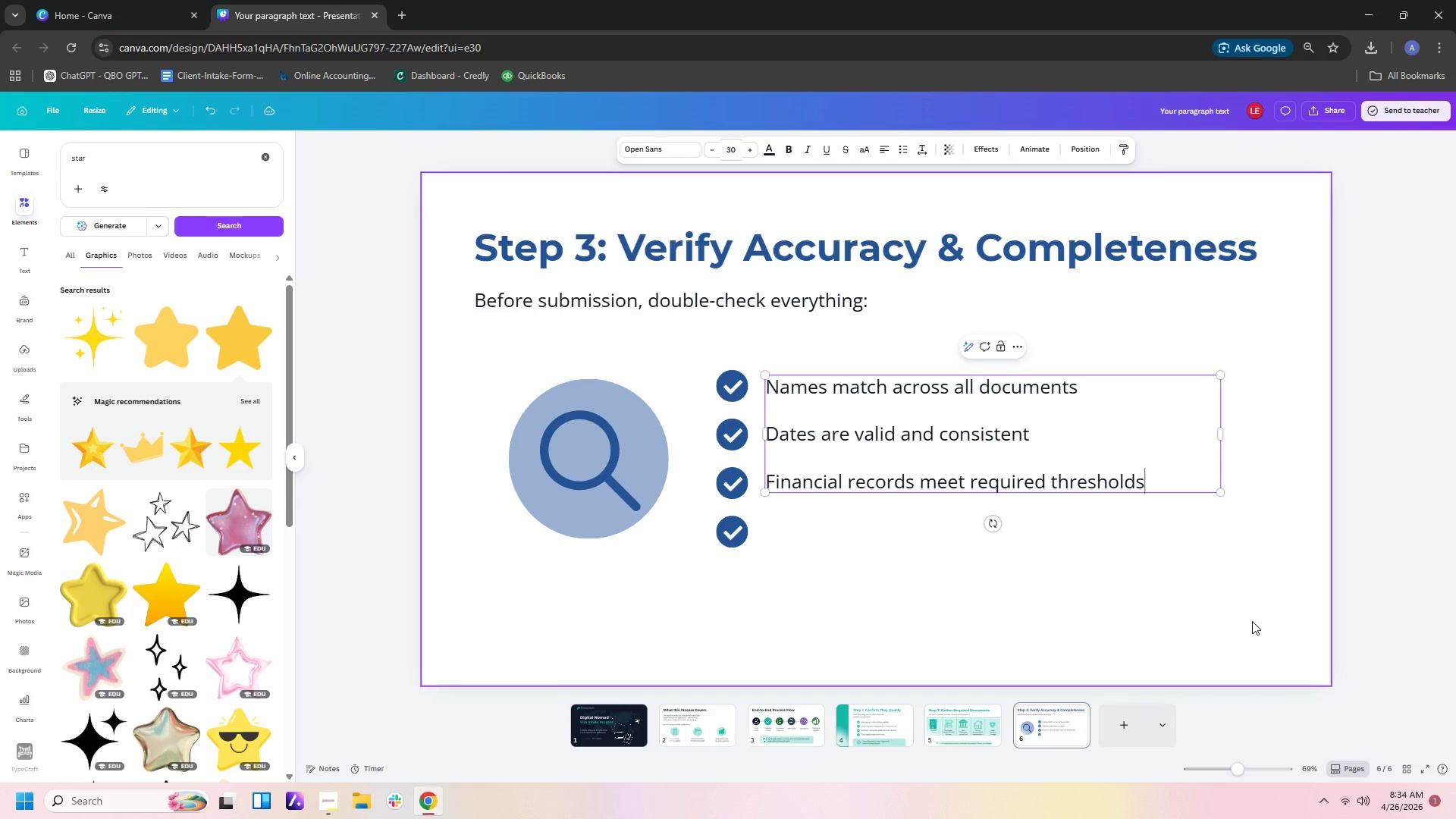 
key(Enter)
 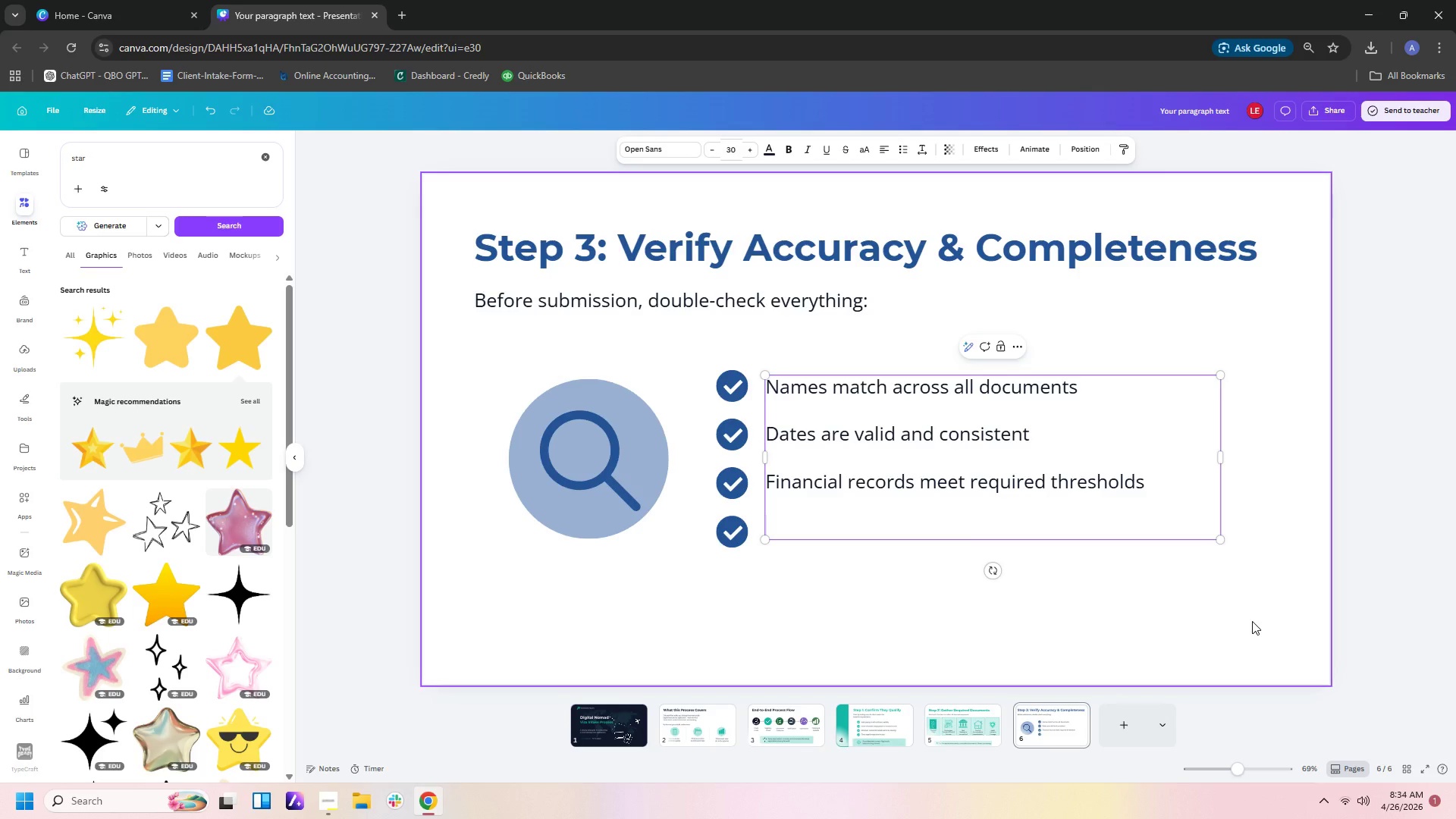 
type(Files and )
key(Backspace)
key(Backspace)
key(Backspace)
type(re clear and legible)
 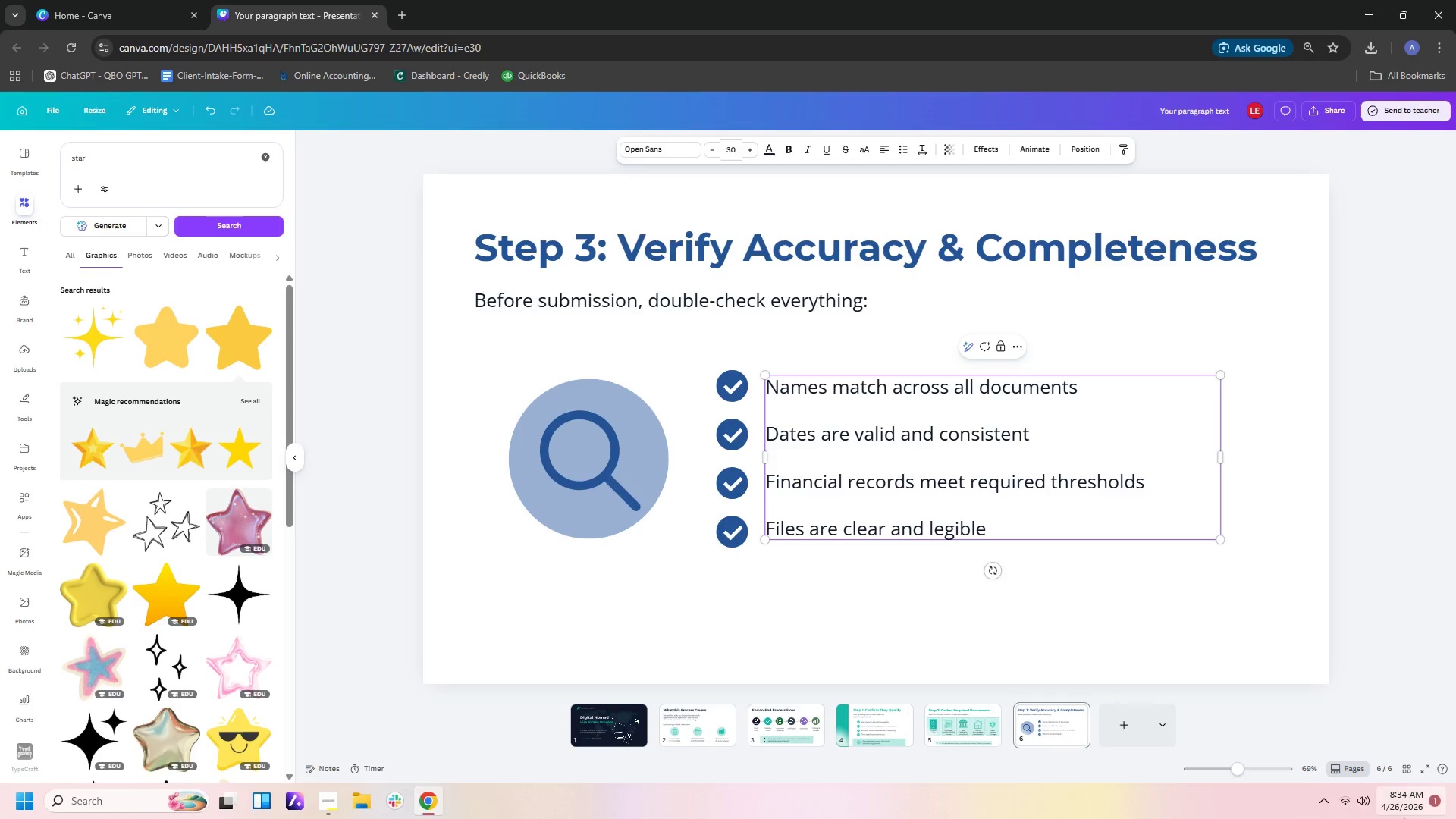 
left_click([885, 619])
 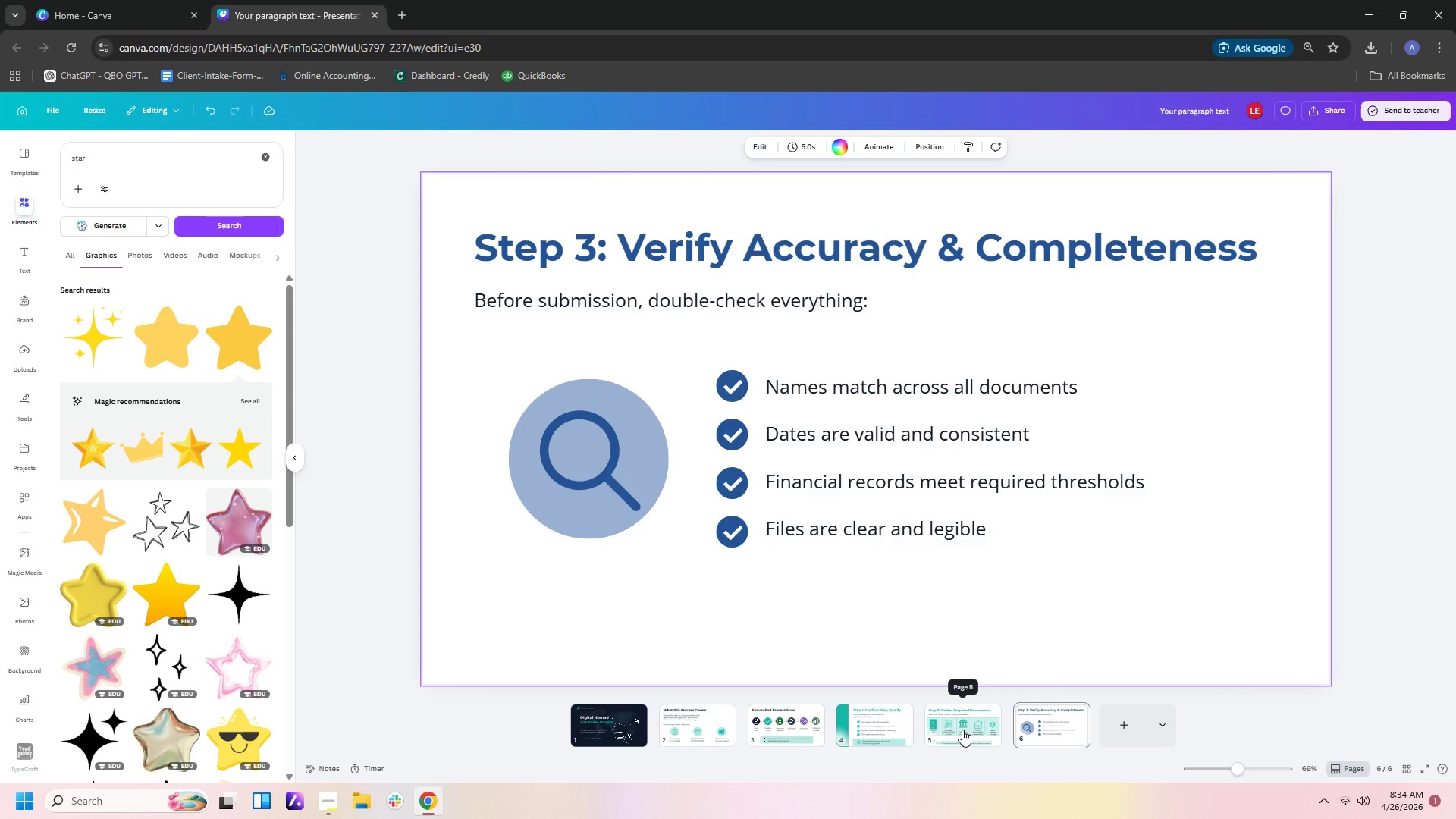 
left_click([962, 730])
 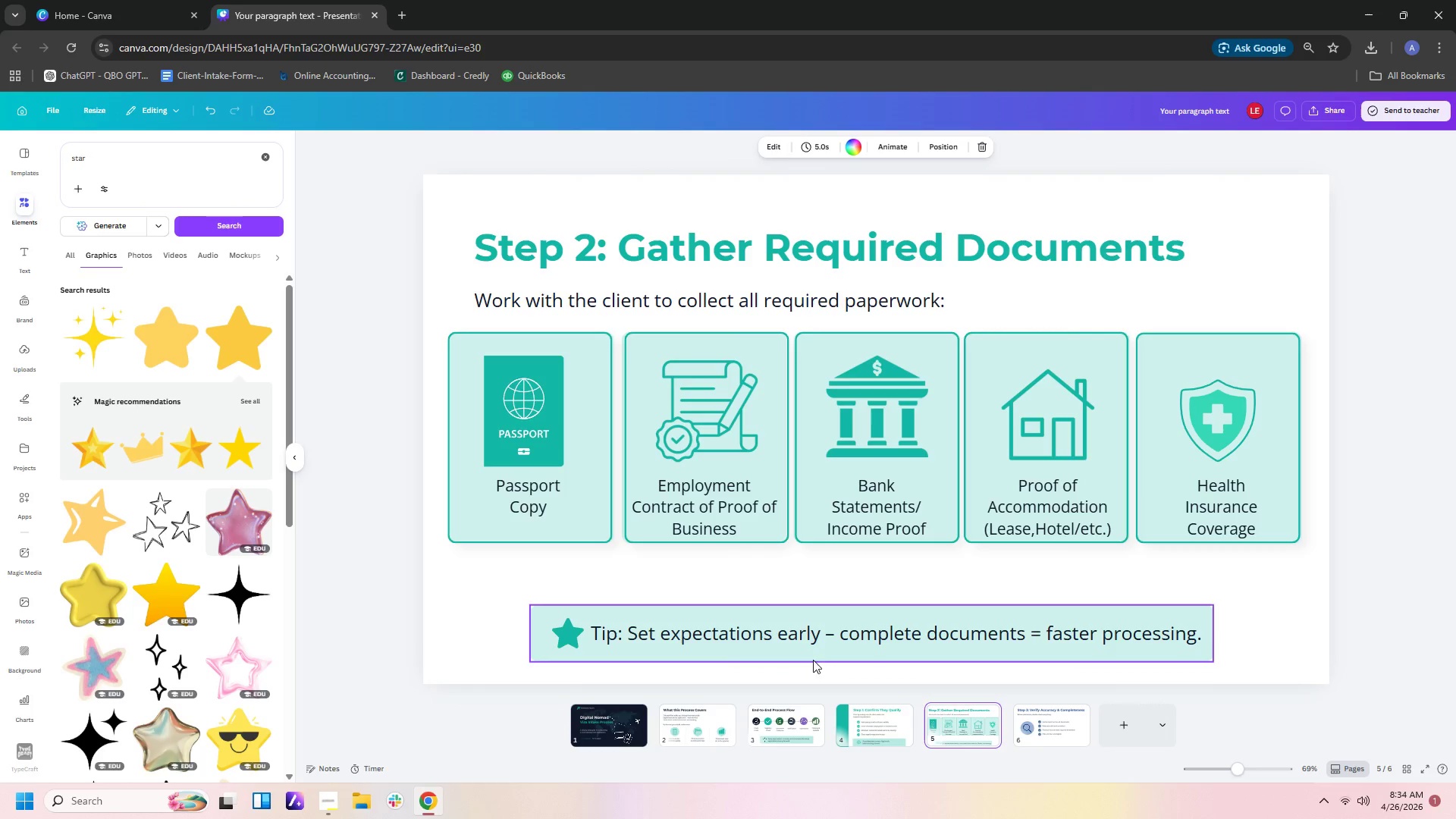 
left_click([861, 727])
 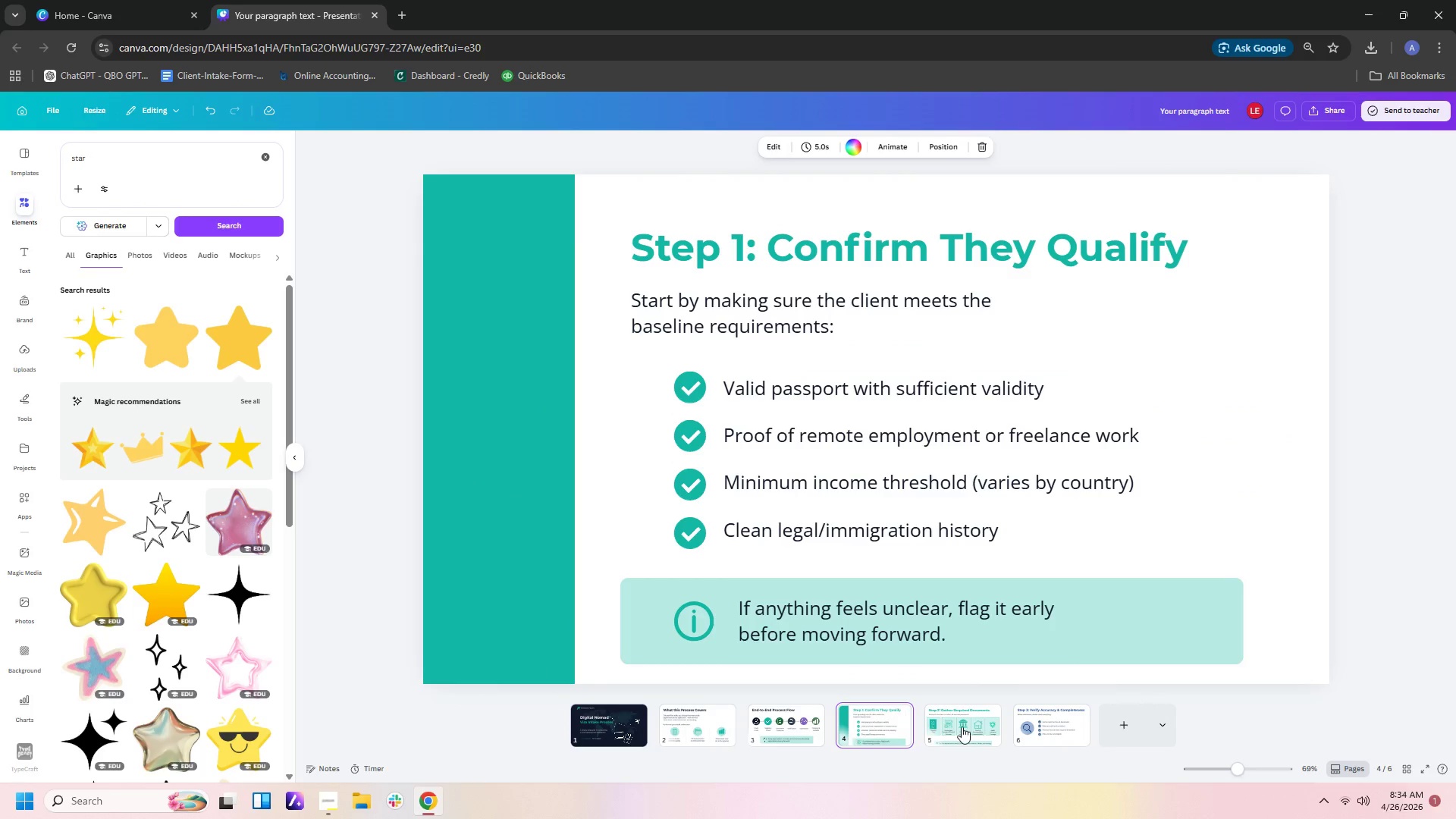 
left_click([970, 726])
 